 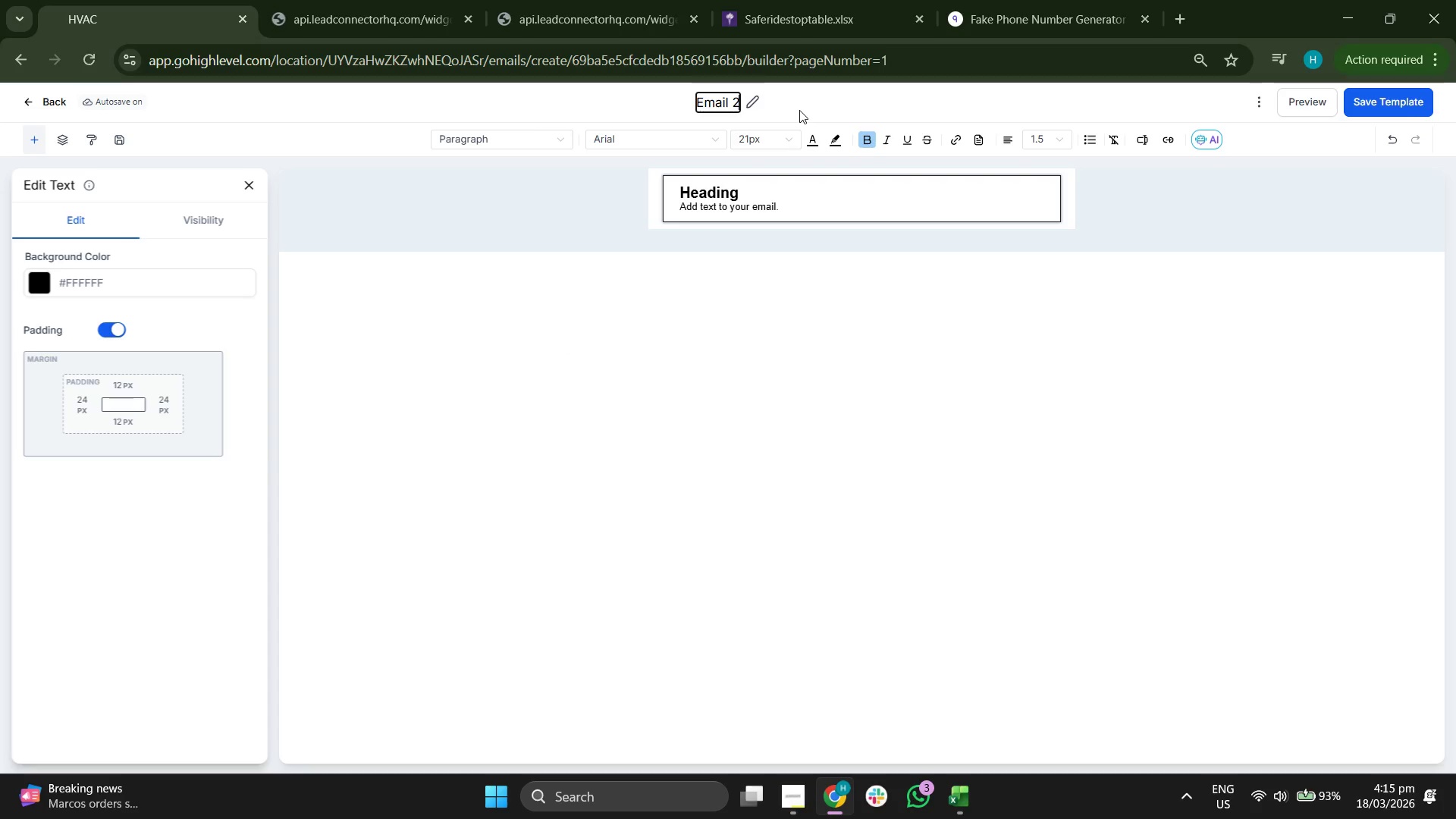 
key(ArrowRight)
 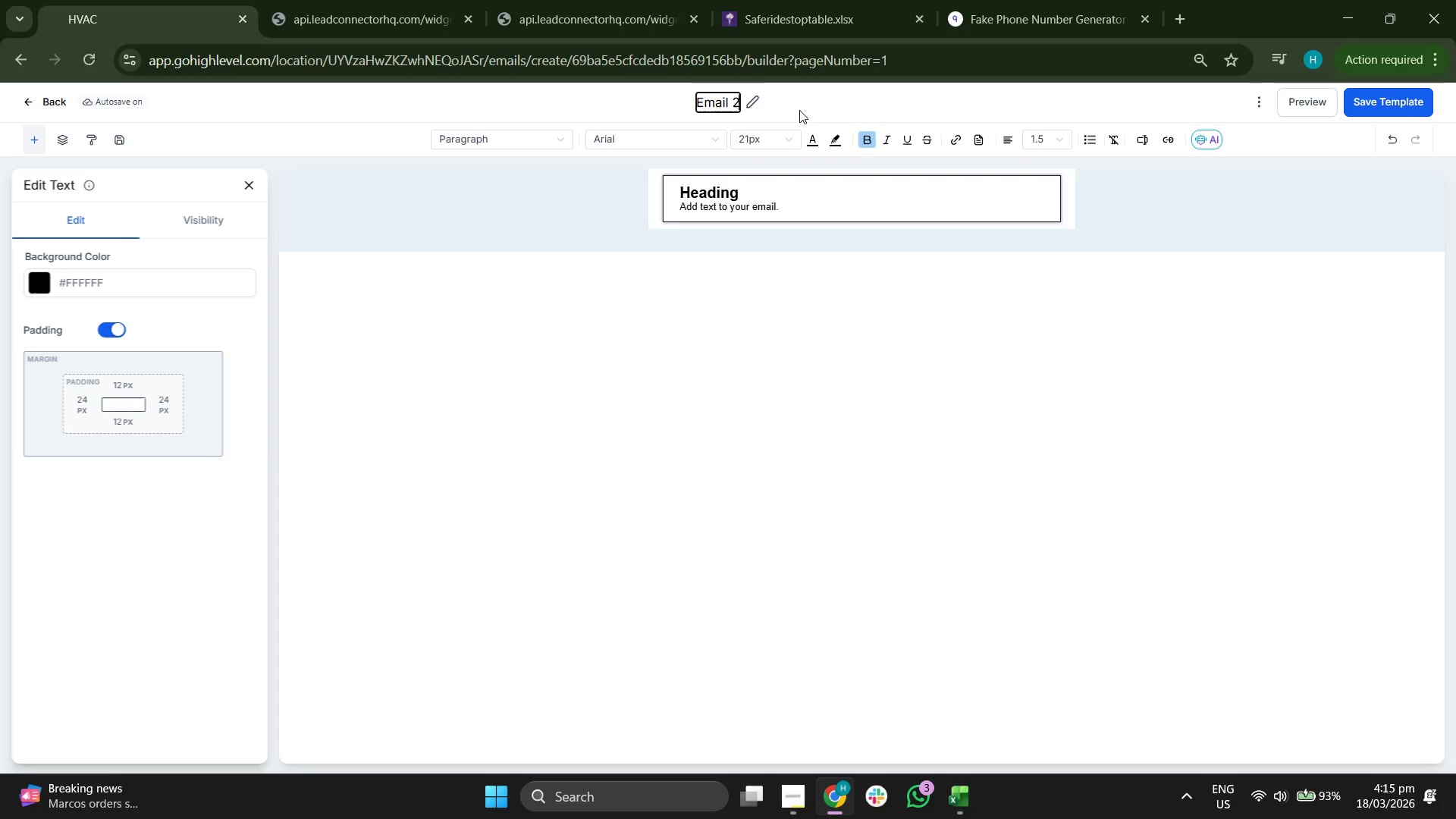 
type(: The #1)
key(Backspace)
key(Backspace)
type(1#)
key(Backspace)
 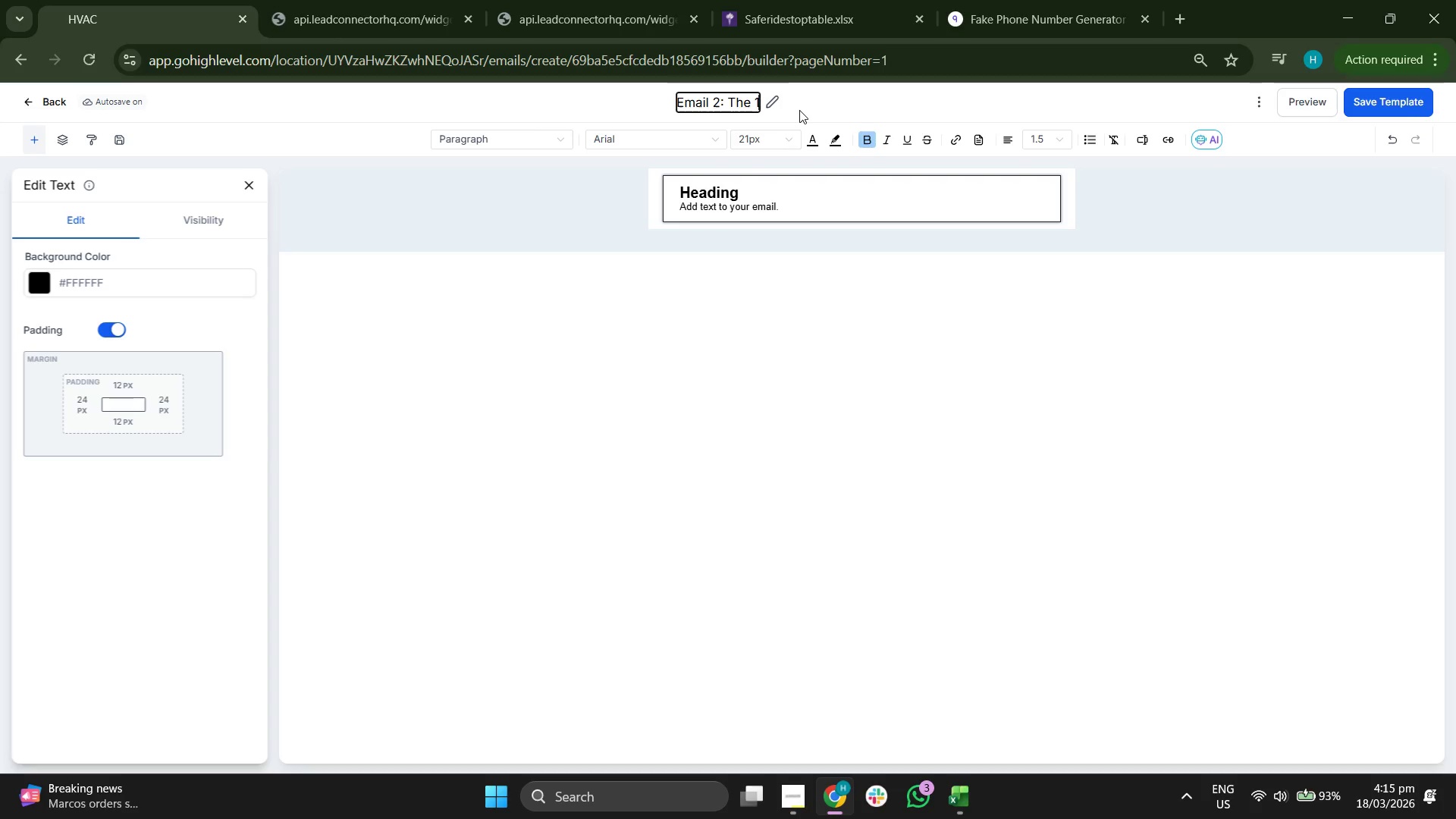 
 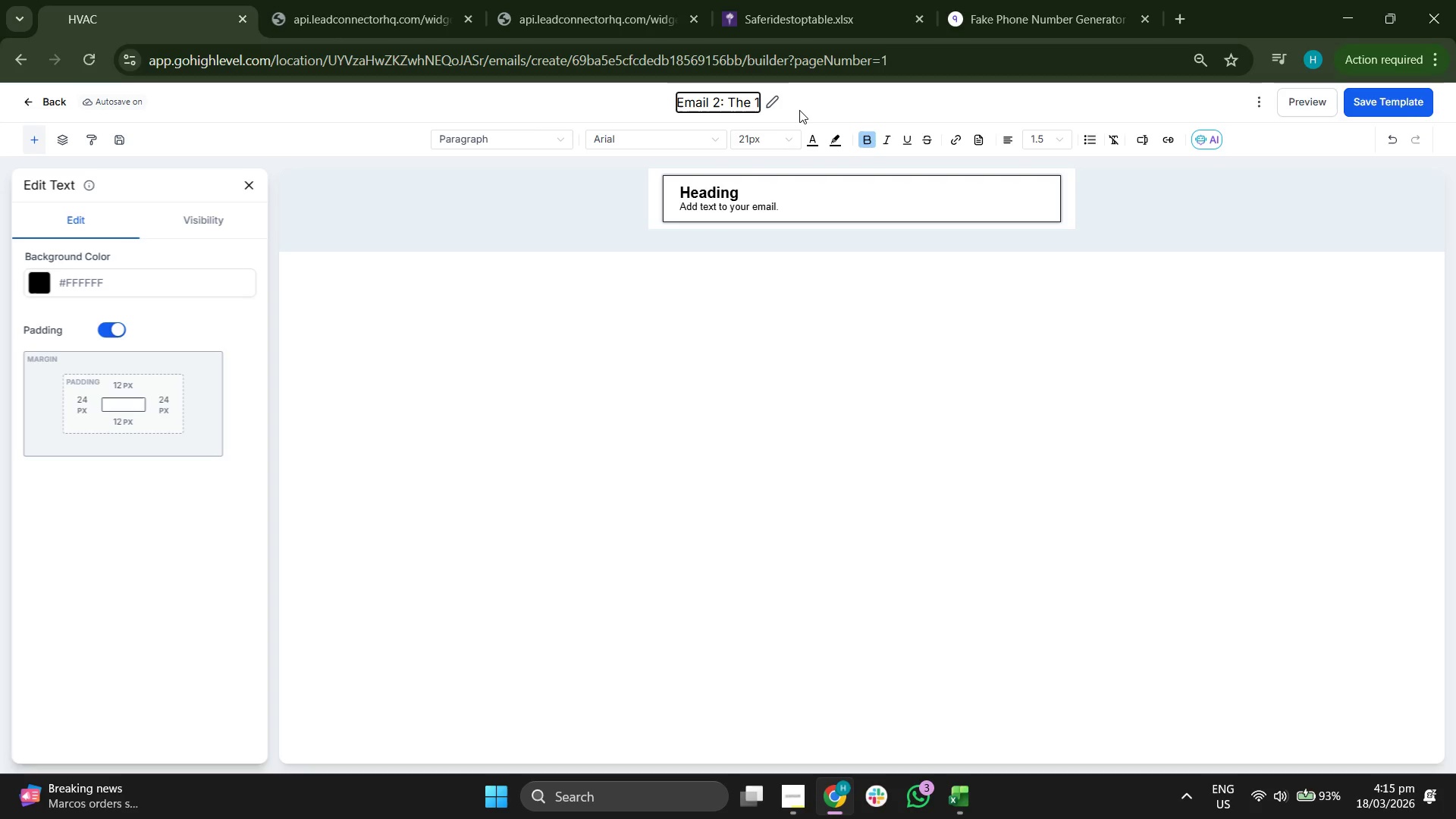 
hold_key(key=ShiftRight, duration=1.5)
 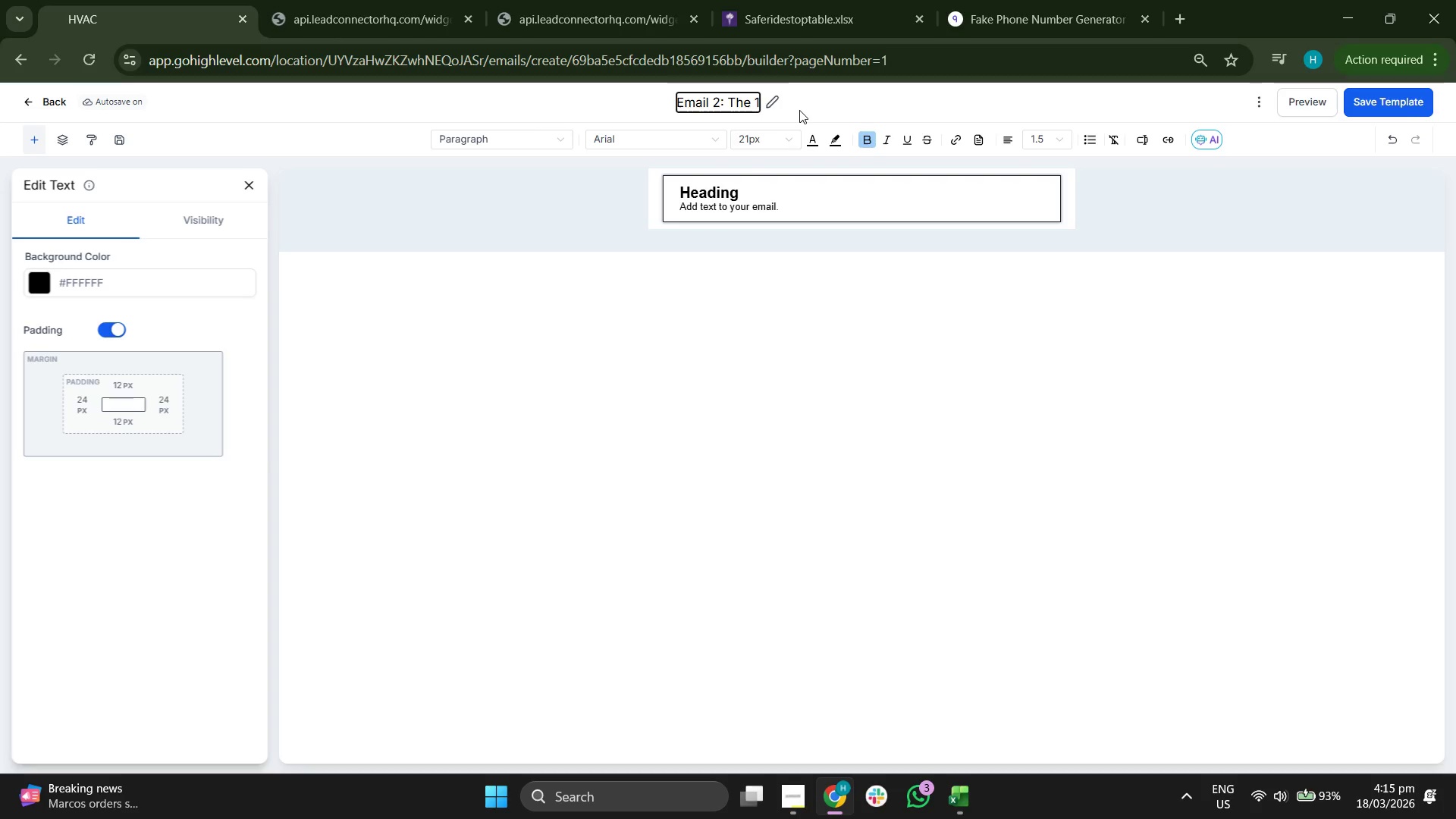 
type($)
key(Backspace)
key(Backspace)
type(1)
key(Backspace)
type(%1)
key(Backspace)
key(Backspace)
type($1M+ Tech Srac)
key(Backspace)
key(Backspace)
key(Backspace)
type(tack)
 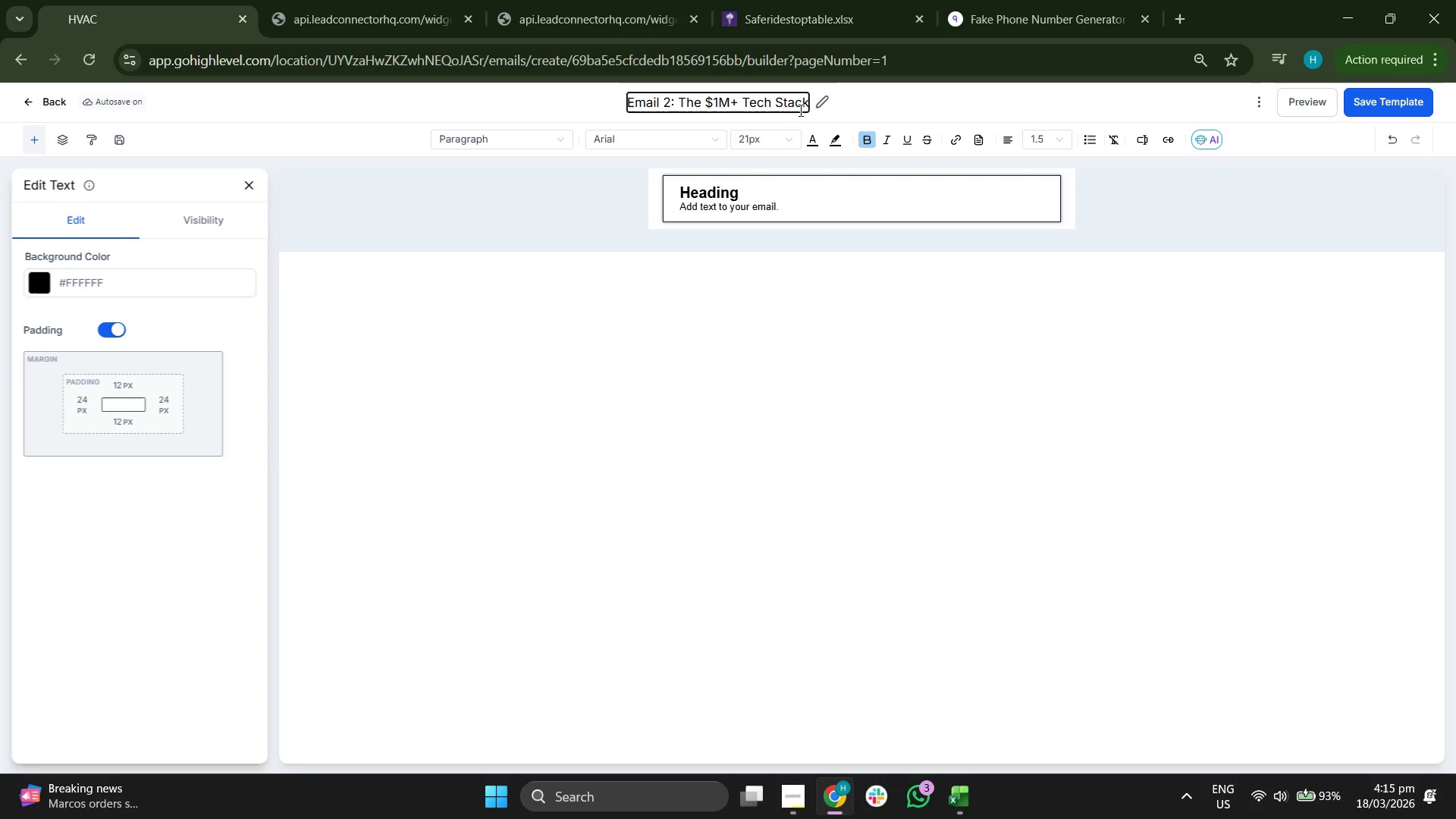 
left_click([856, 439])
 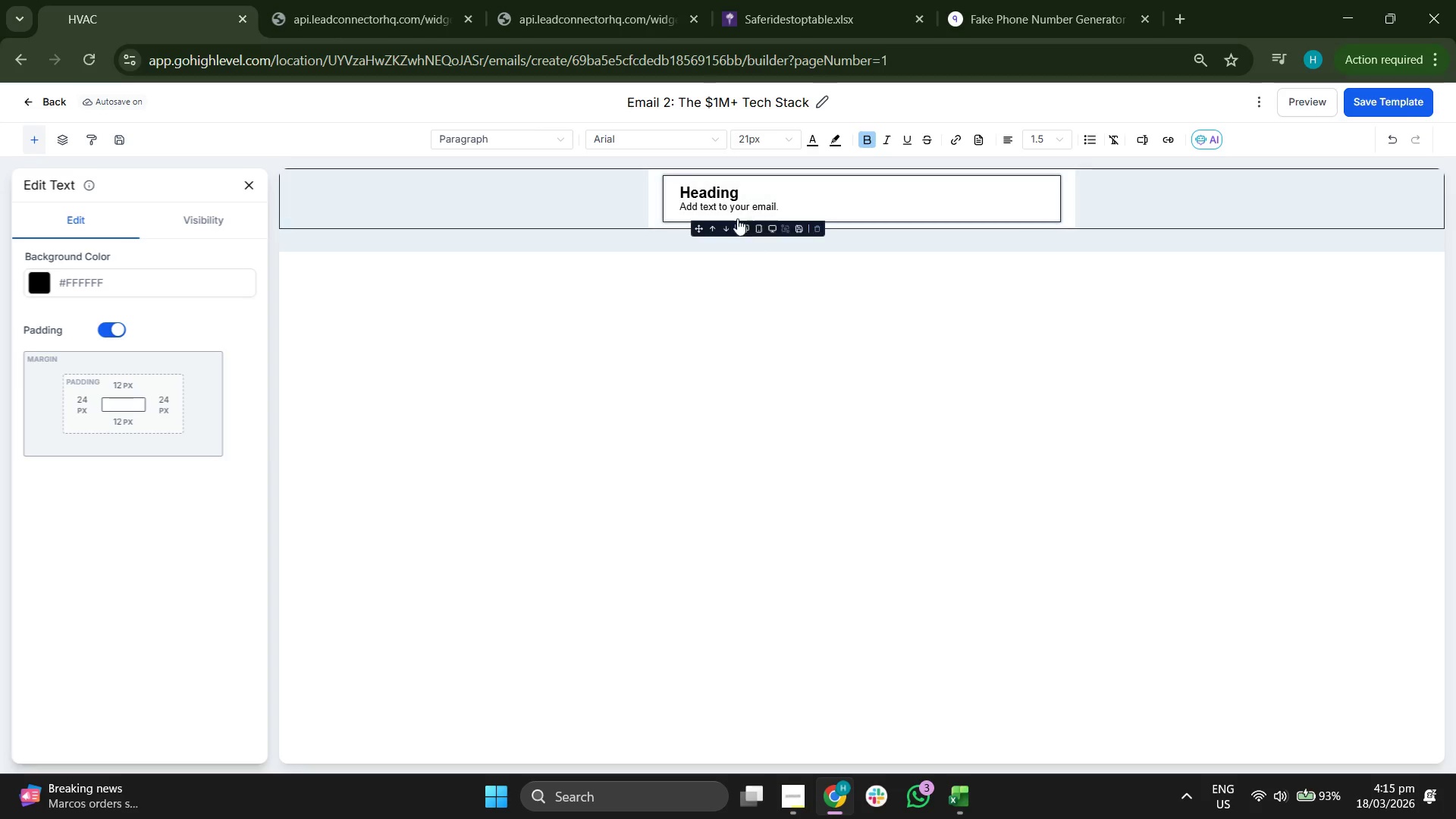 
double_click([732, 212])
 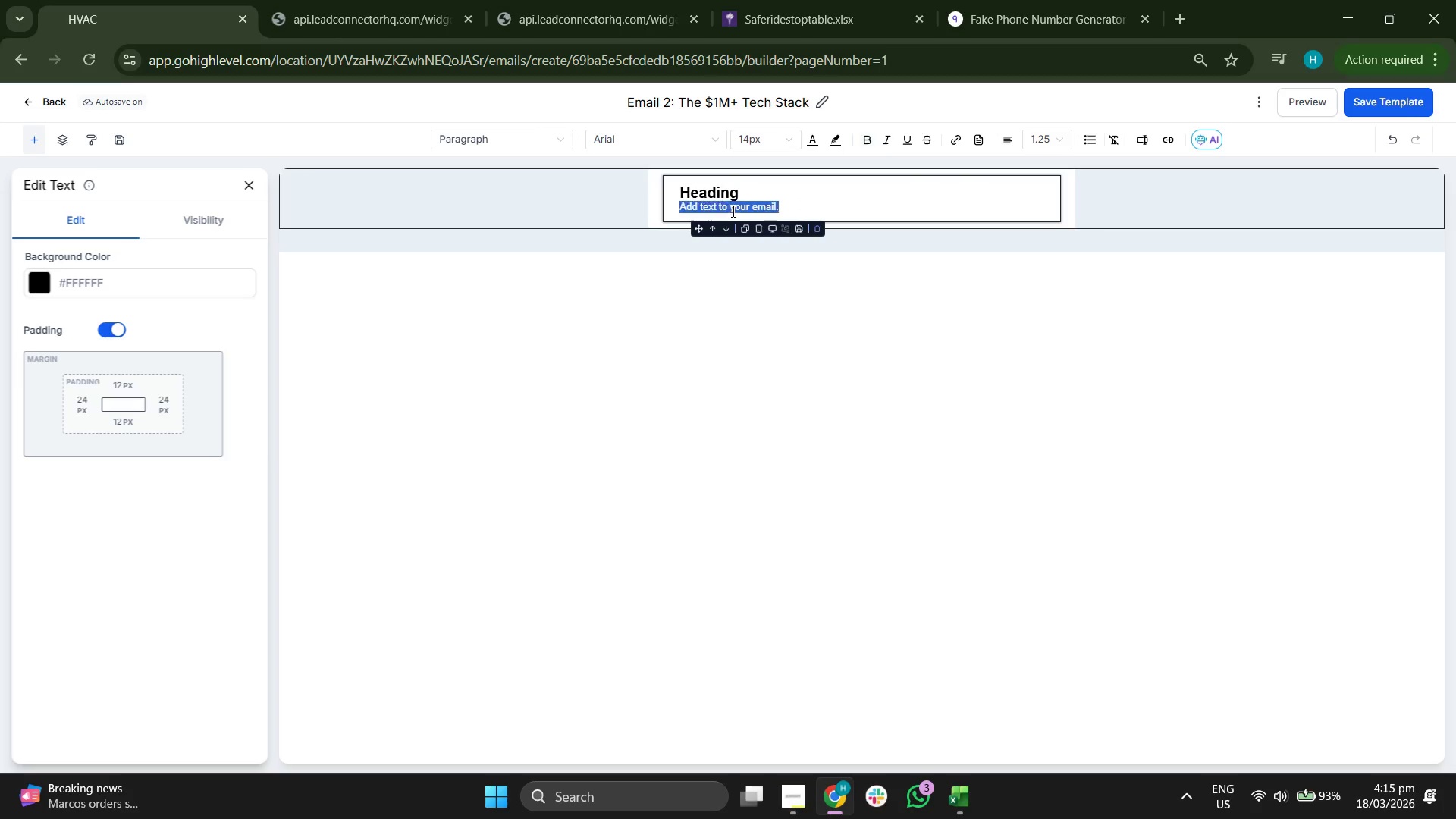 
triple_click([732, 211])
 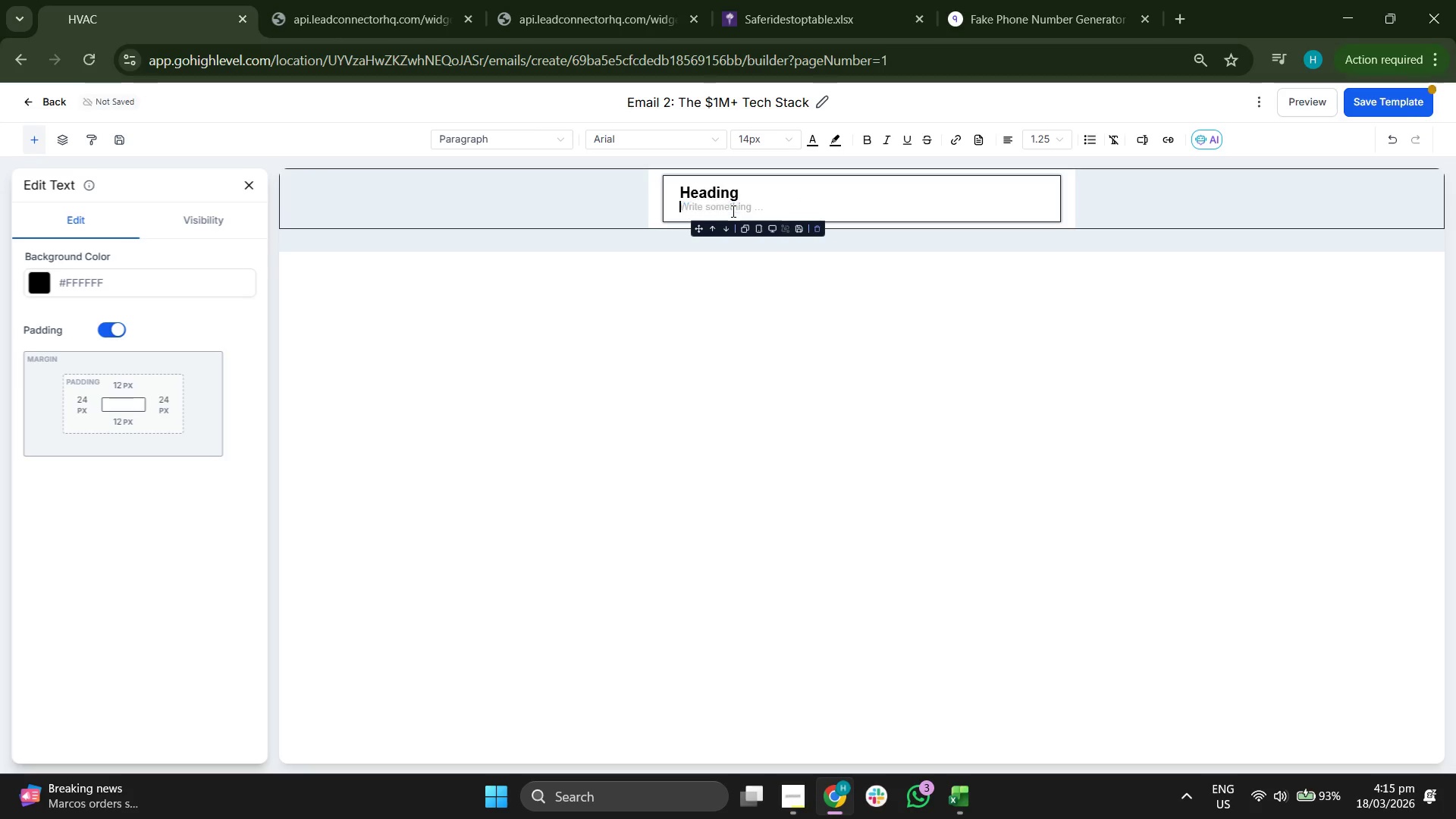 
key(Backspace)
 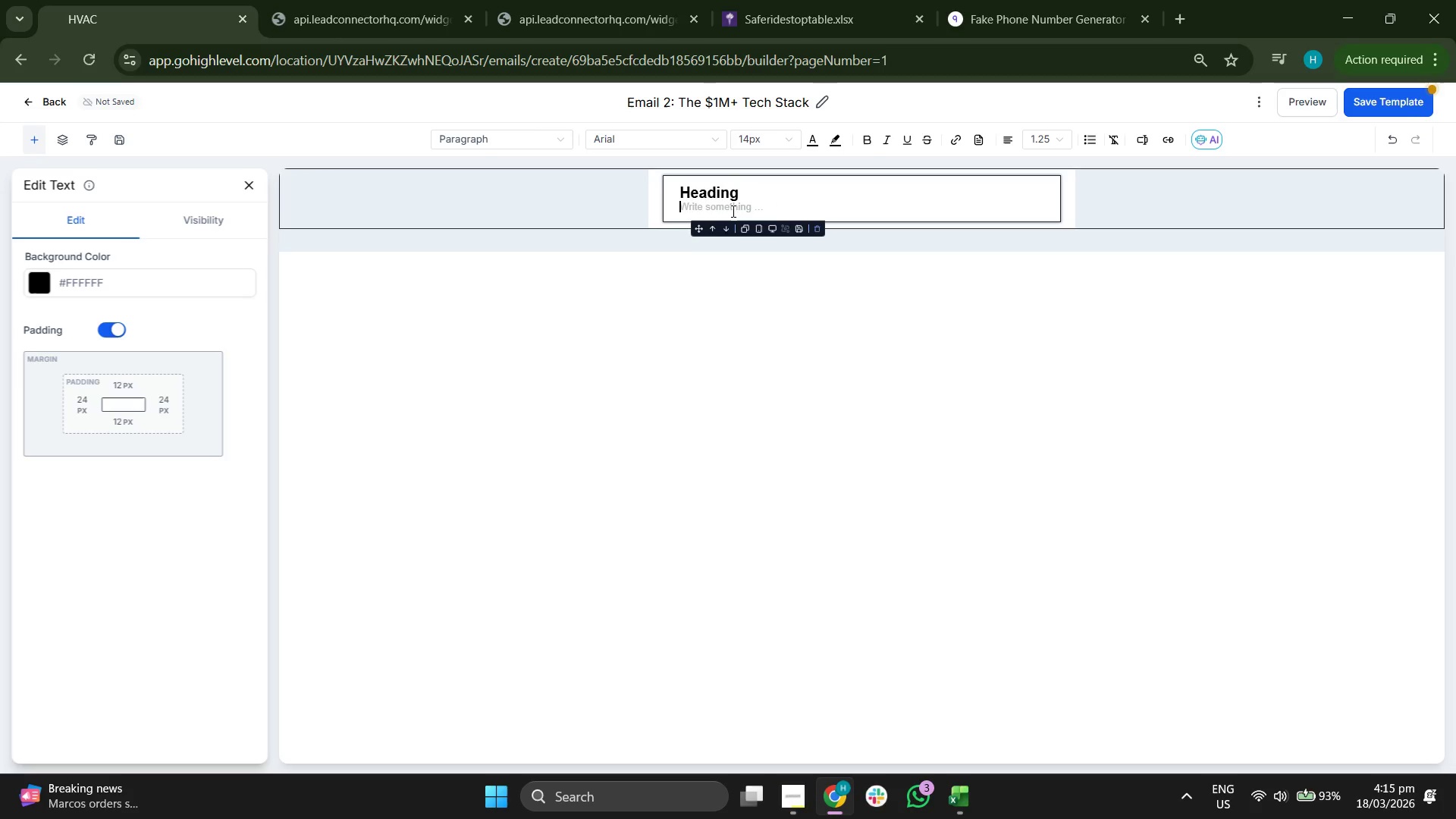 
key(Backspace)
 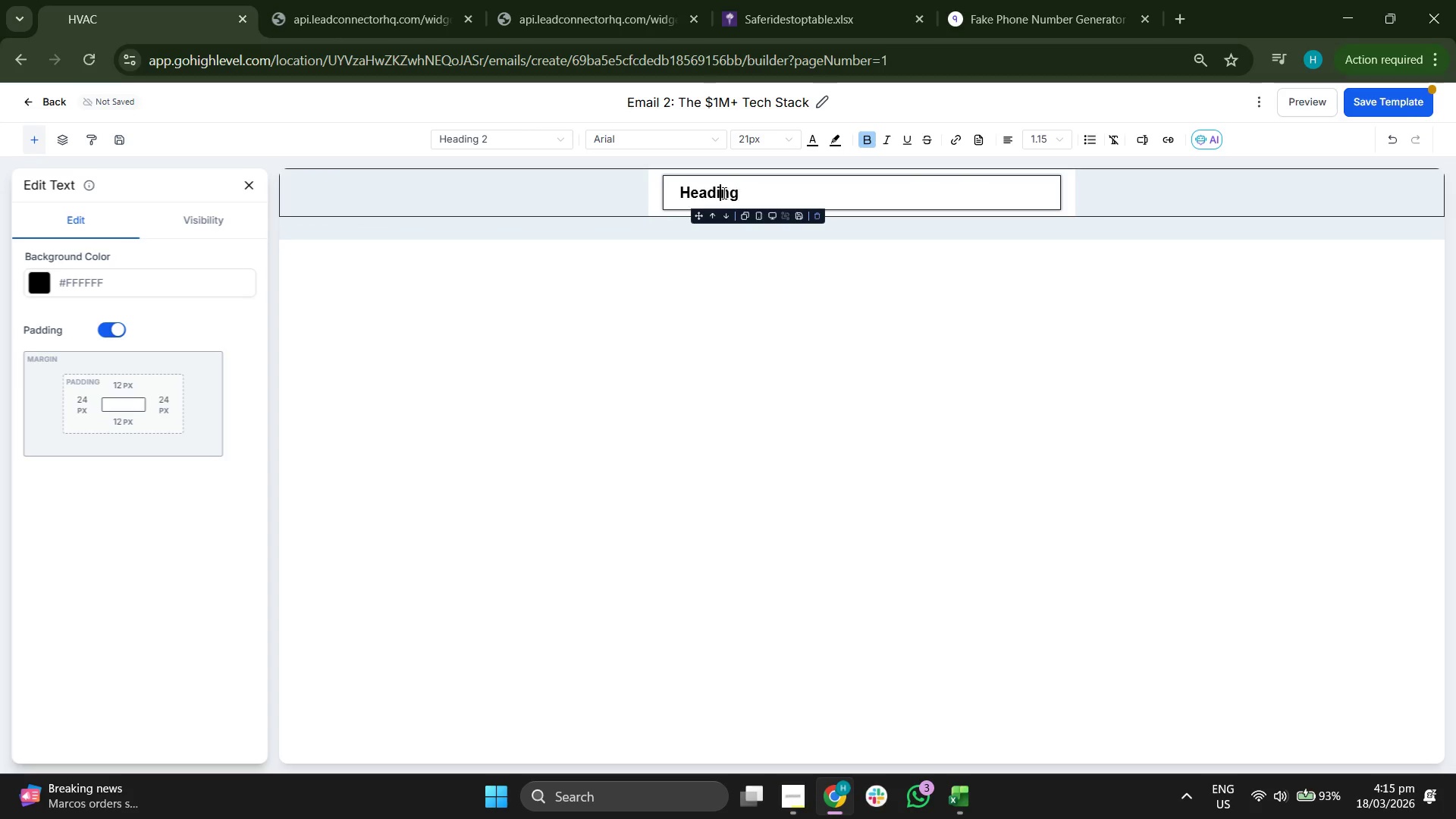 
double_click([723, 193])
 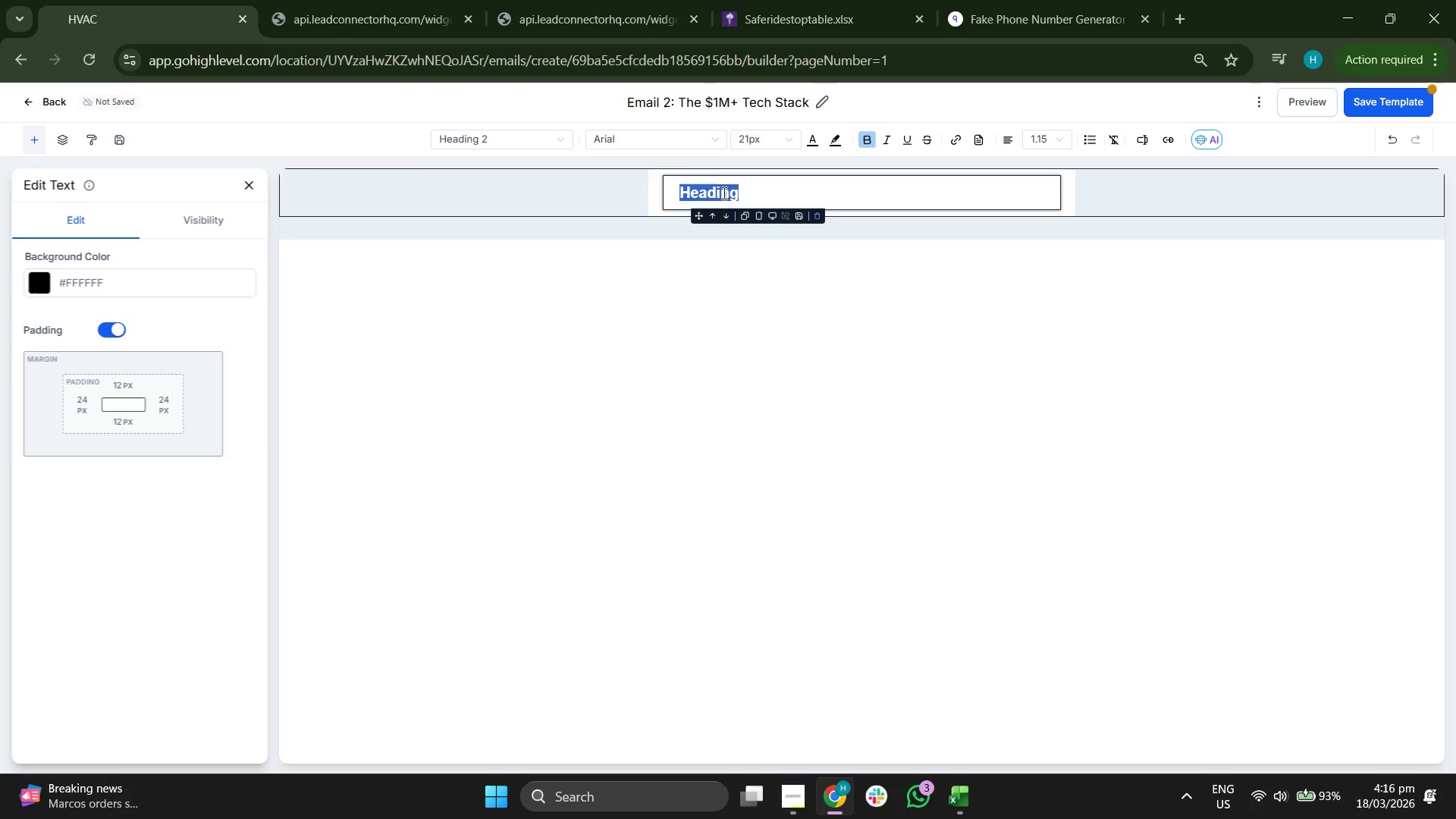 
triple_click([723, 193])
 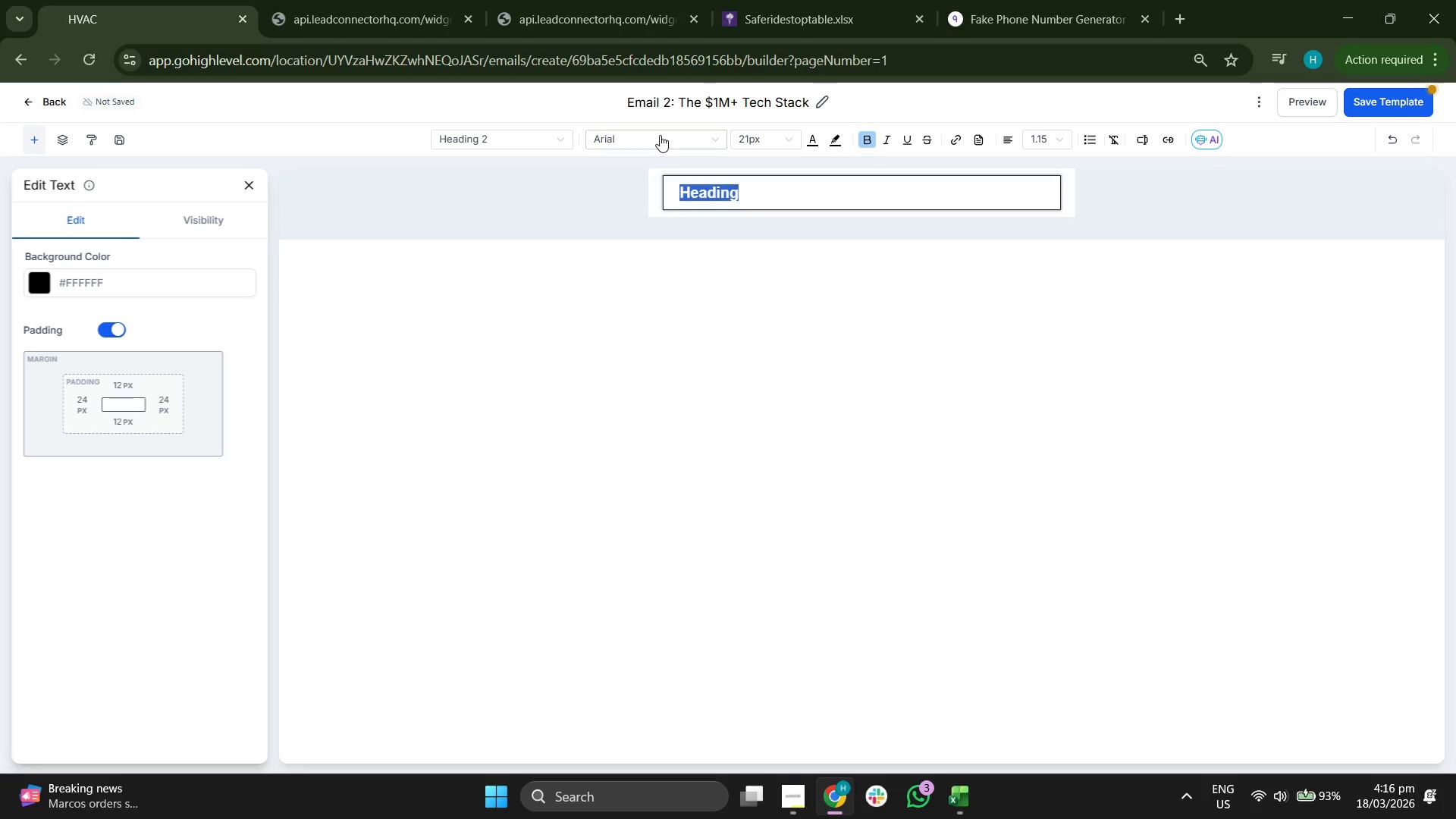 
triple_click([660, 134])
 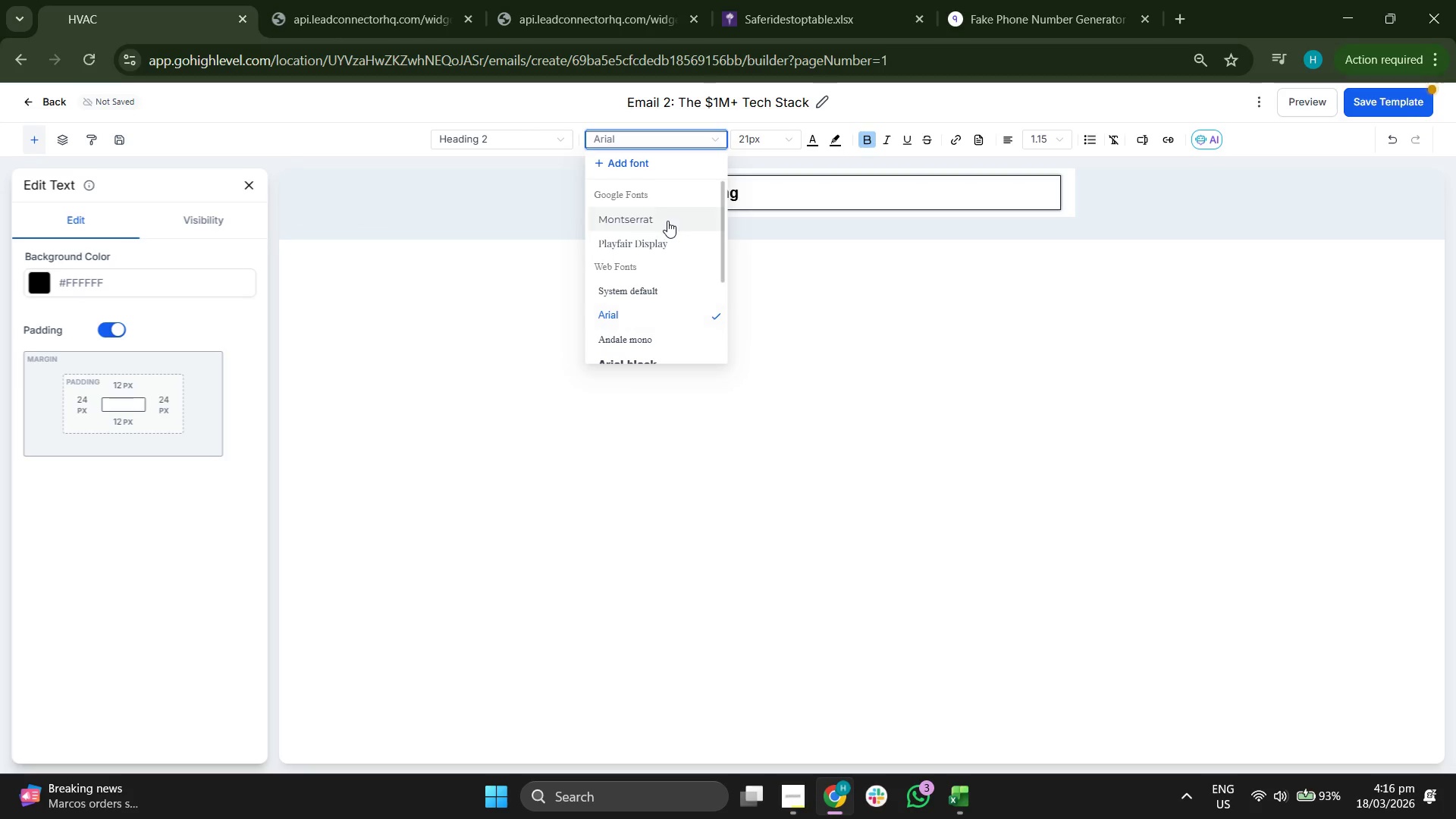 
left_click([660, 241])
 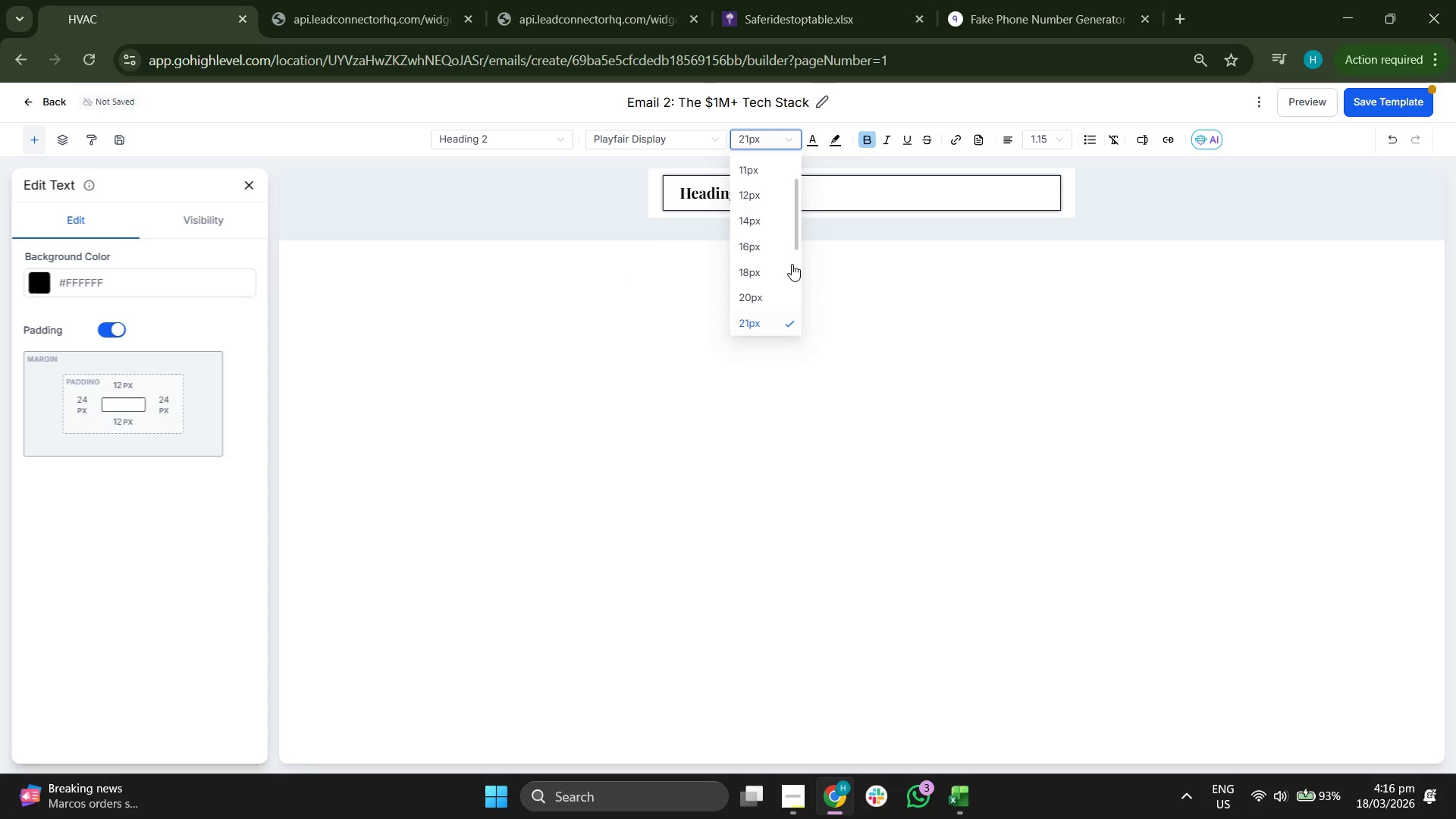 
scroll: coordinate [786, 265], scroll_direction: down, amount: 1.0
 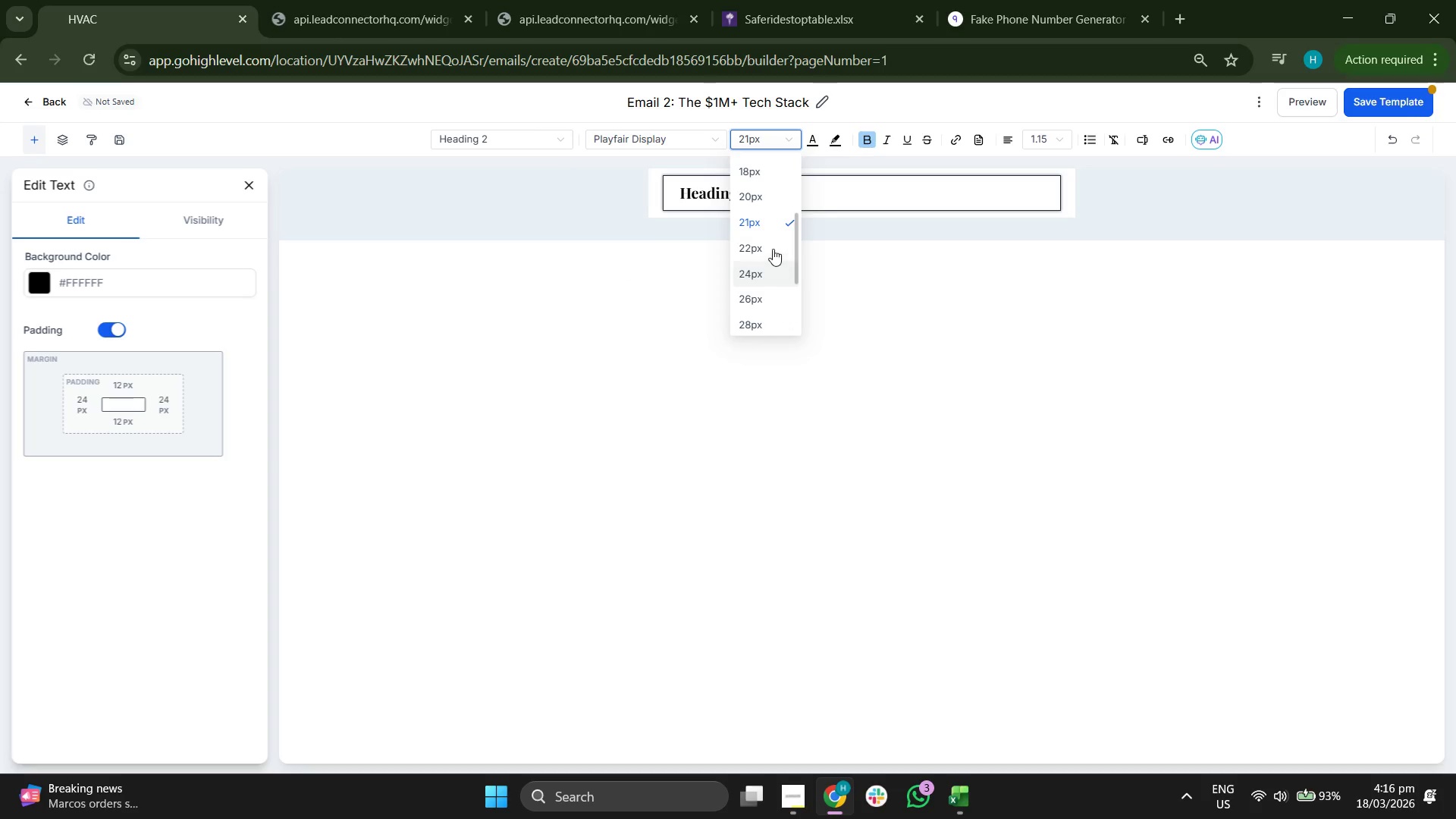 
left_click([769, 246])
 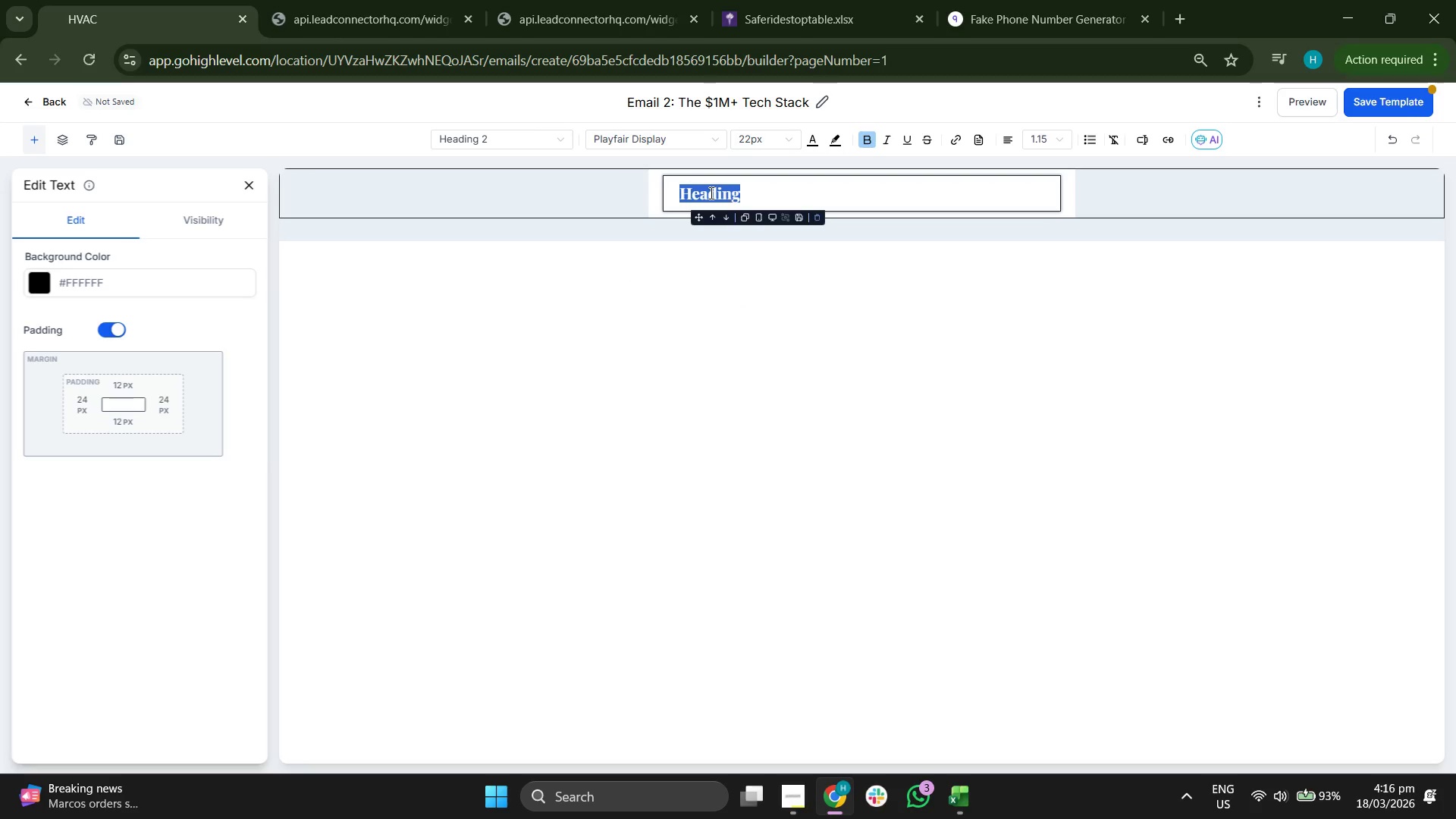 
key(CapsLock)
 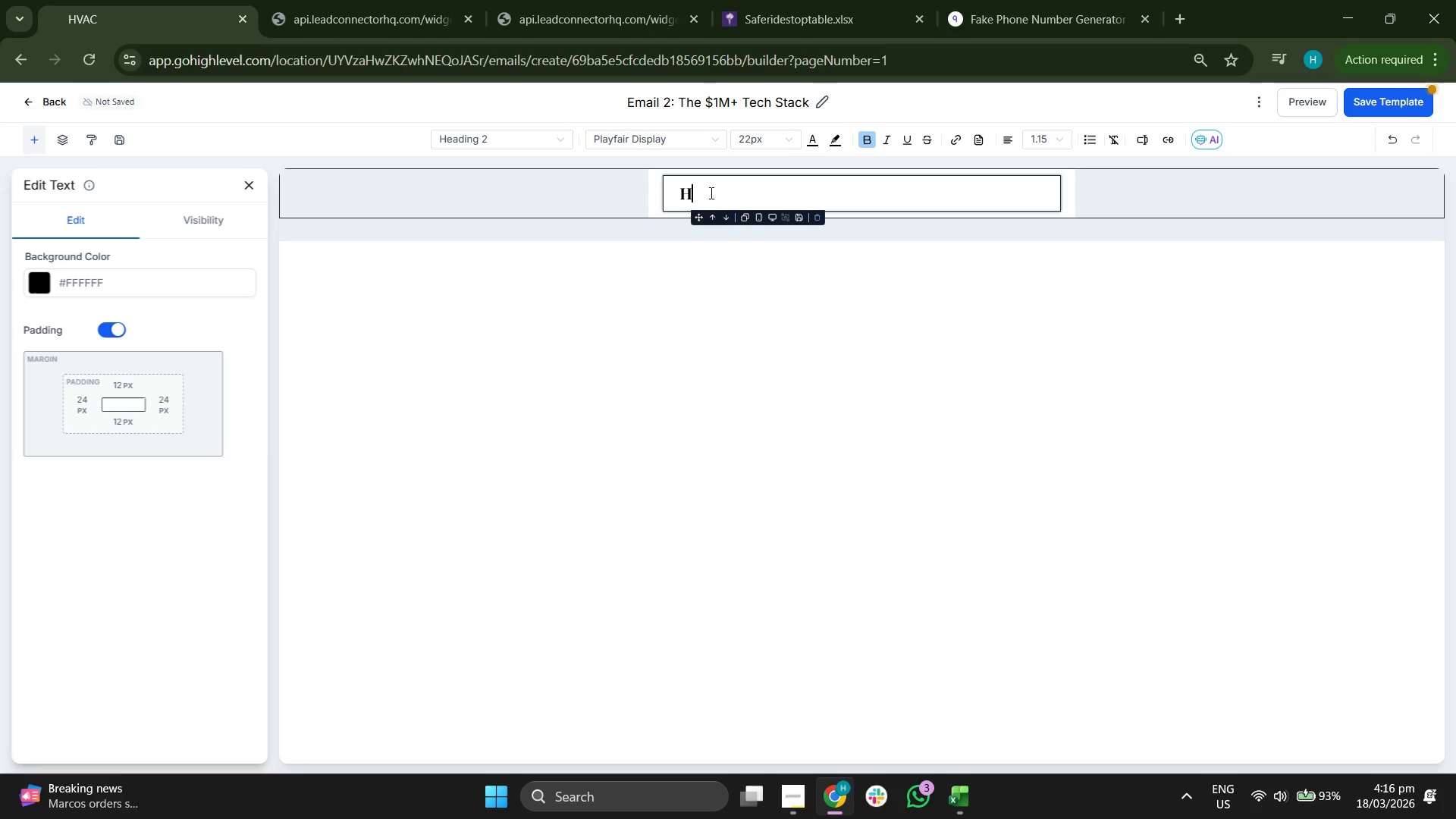 
key(H)
 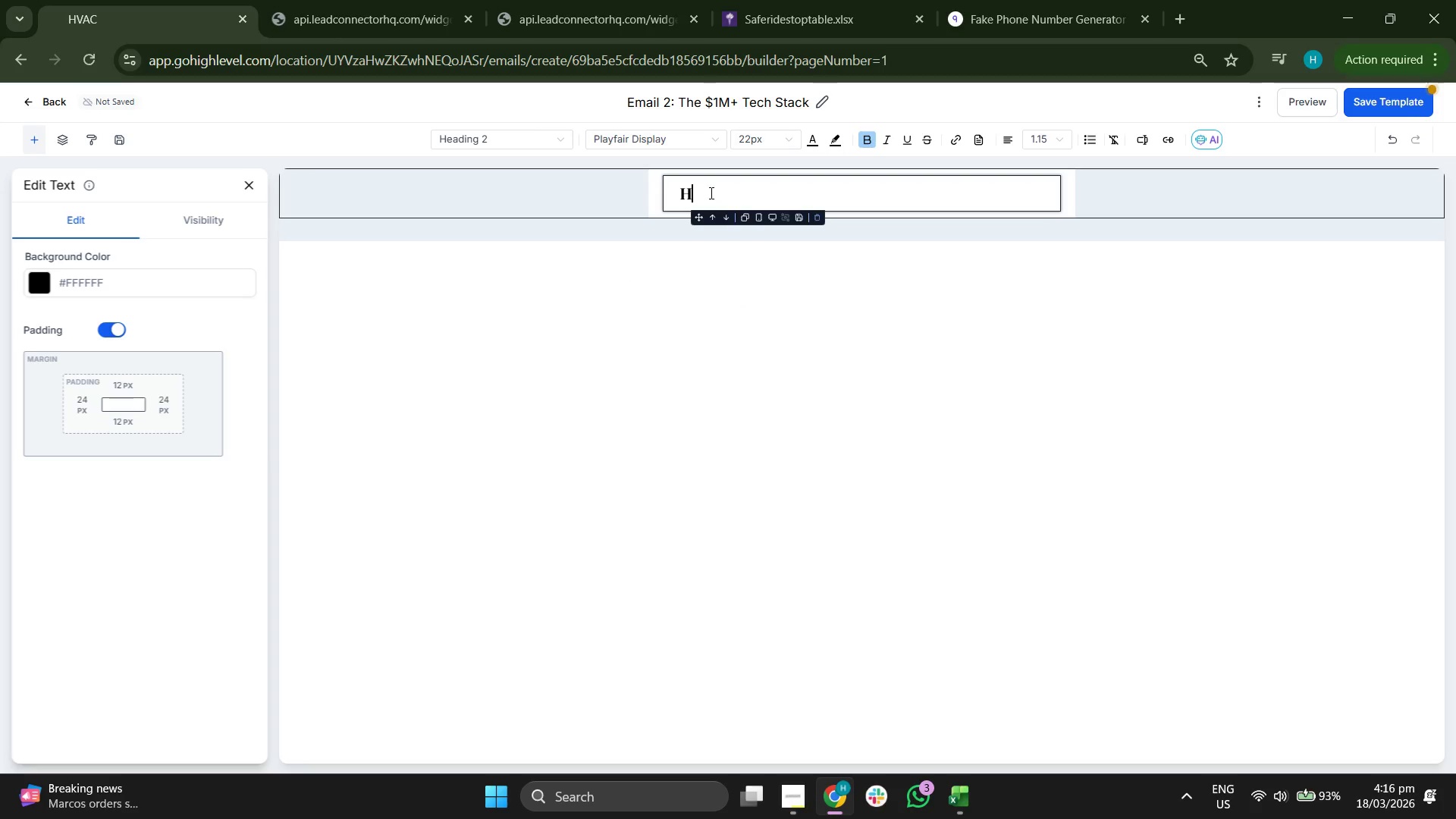 
key(CapsLock)
 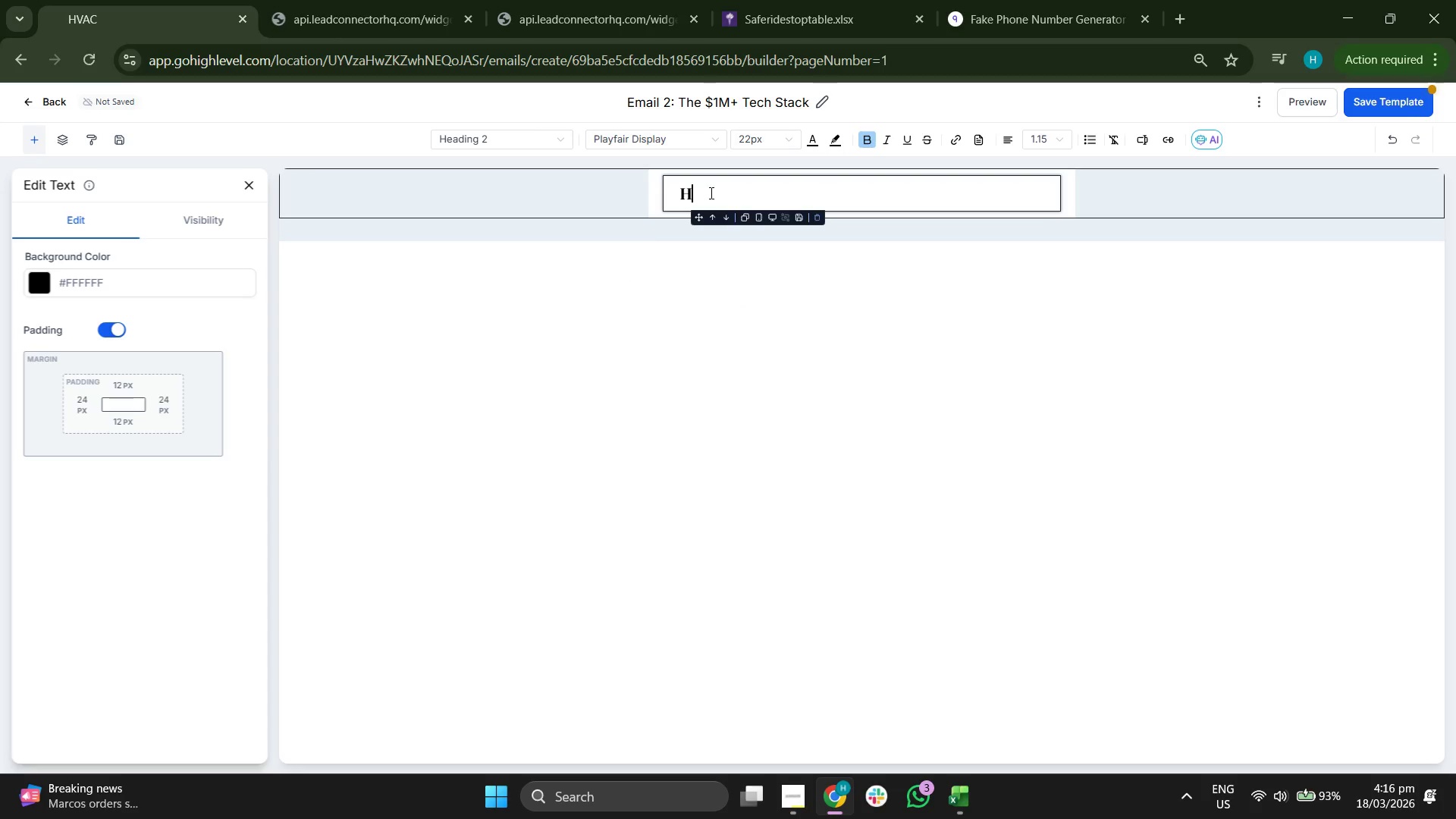 
key(I)
 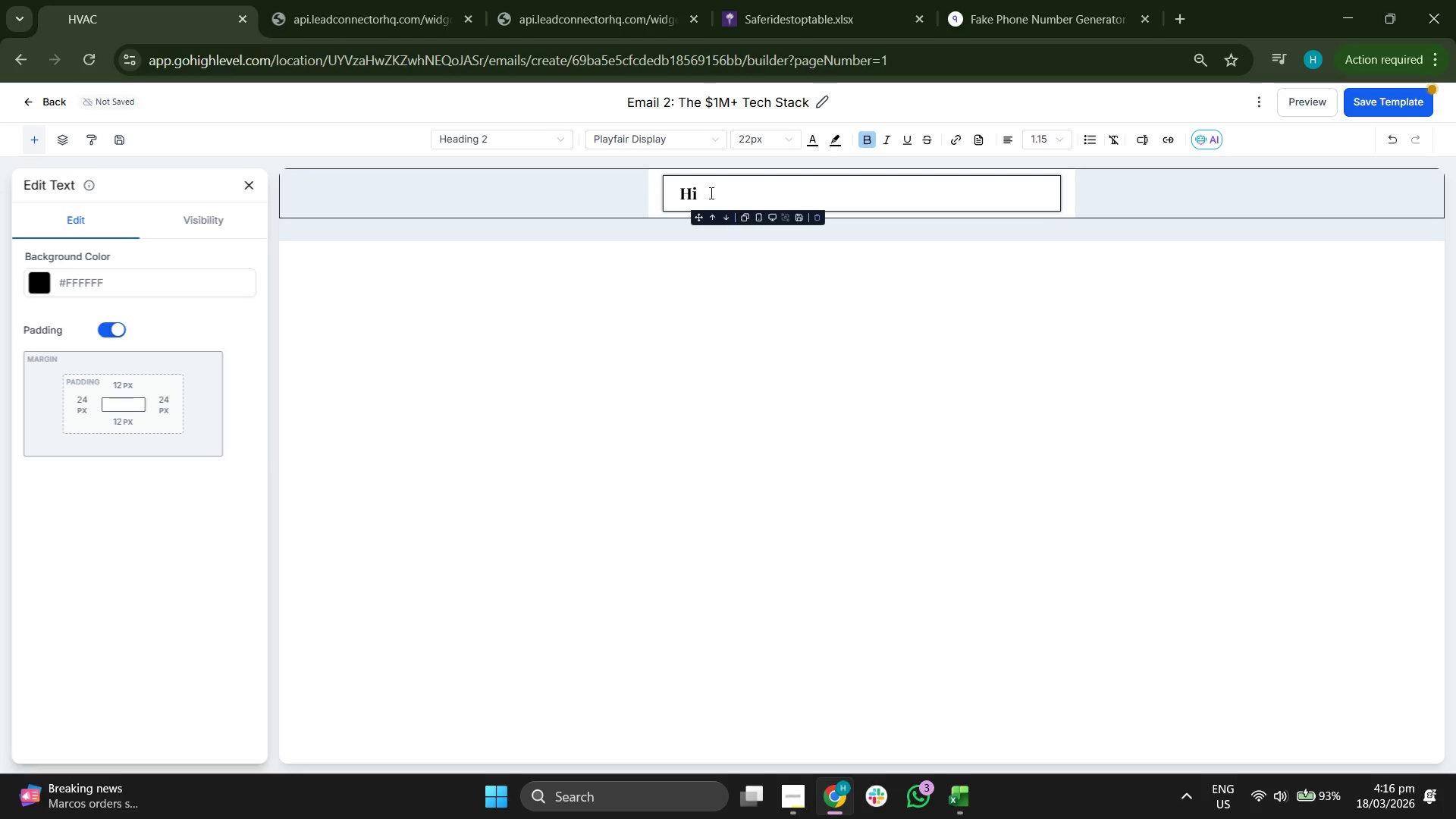 
key(Backspace)
 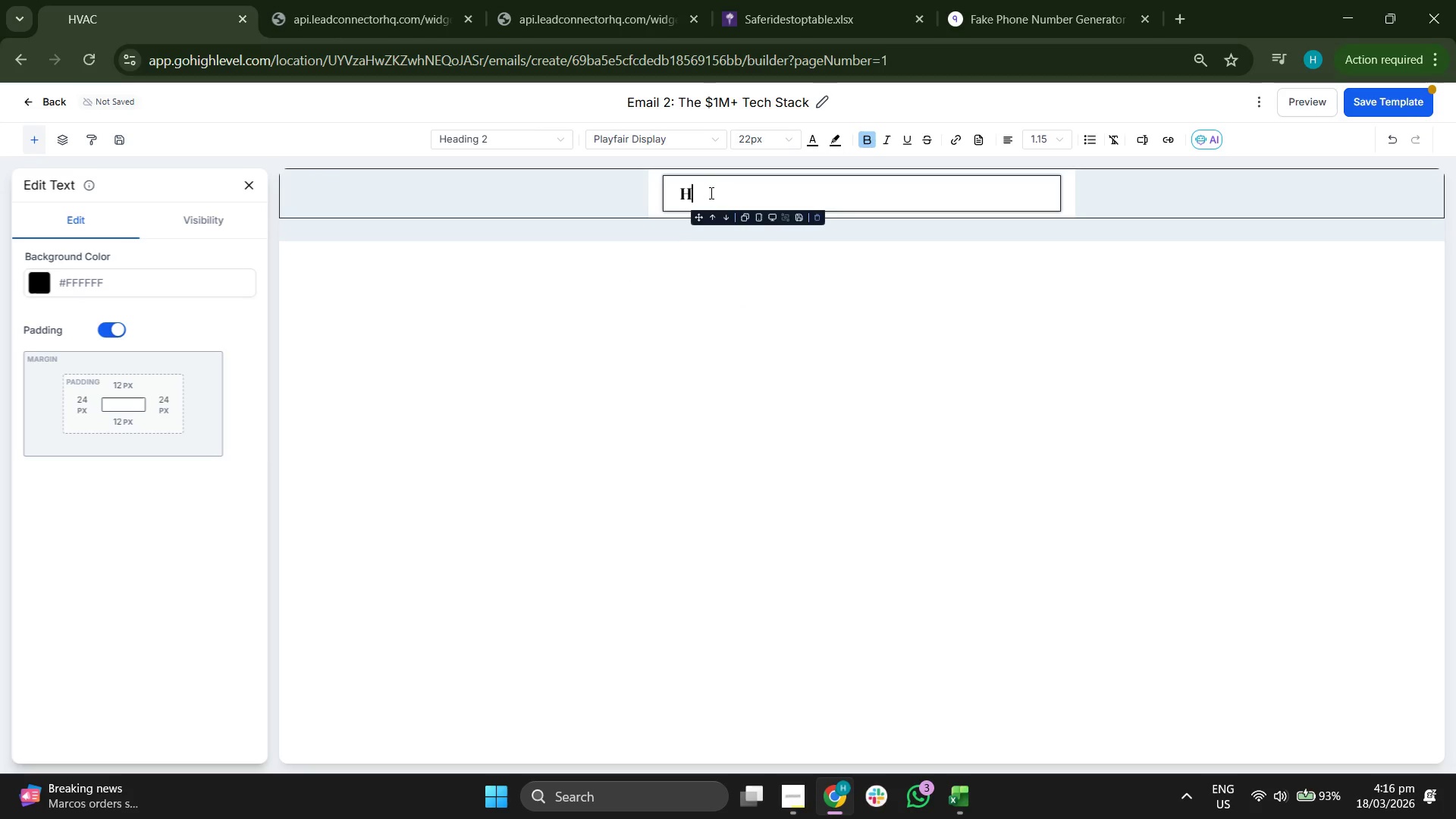 
key(Backspace)
 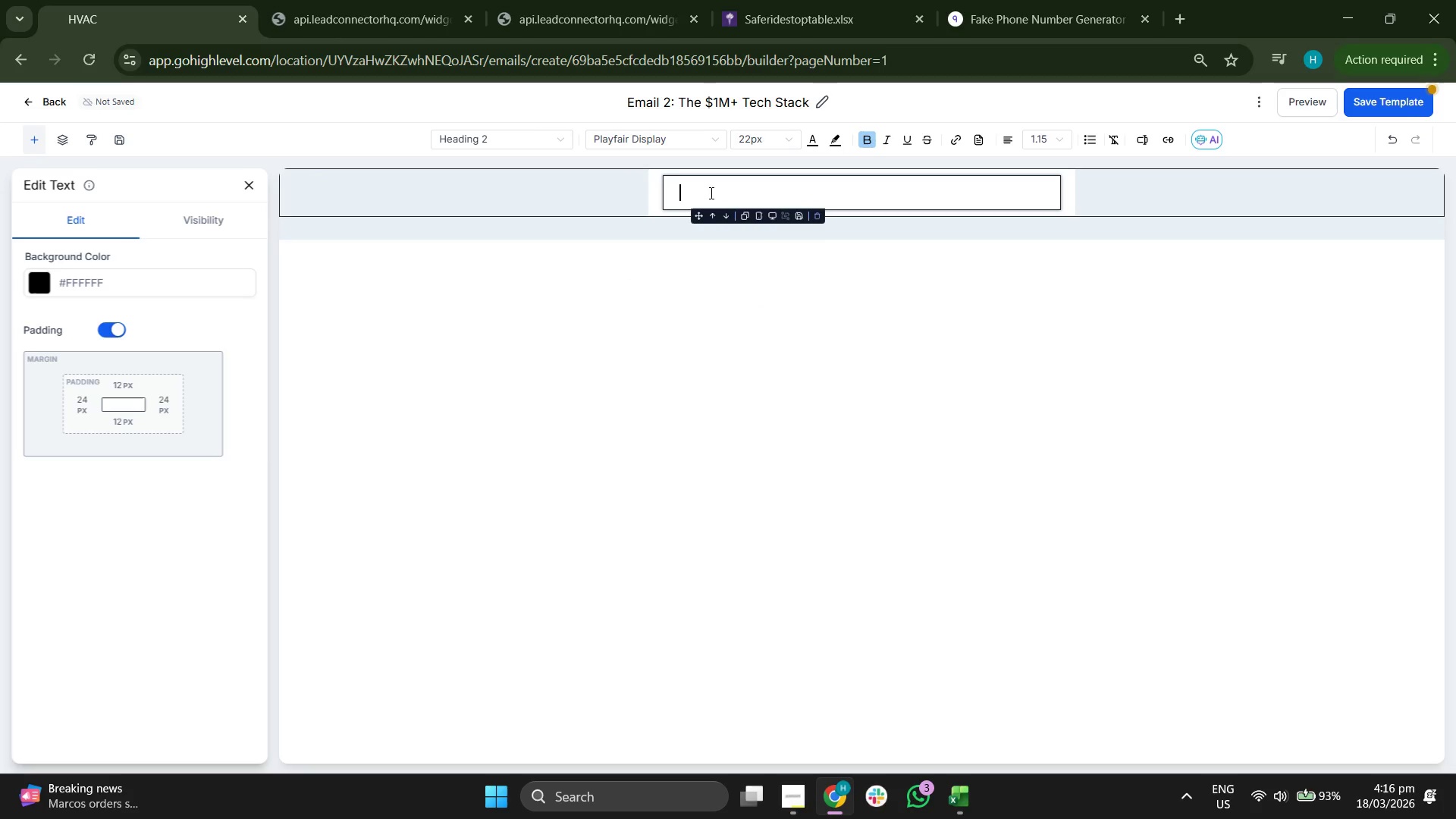 
key(Shift+Enter)
 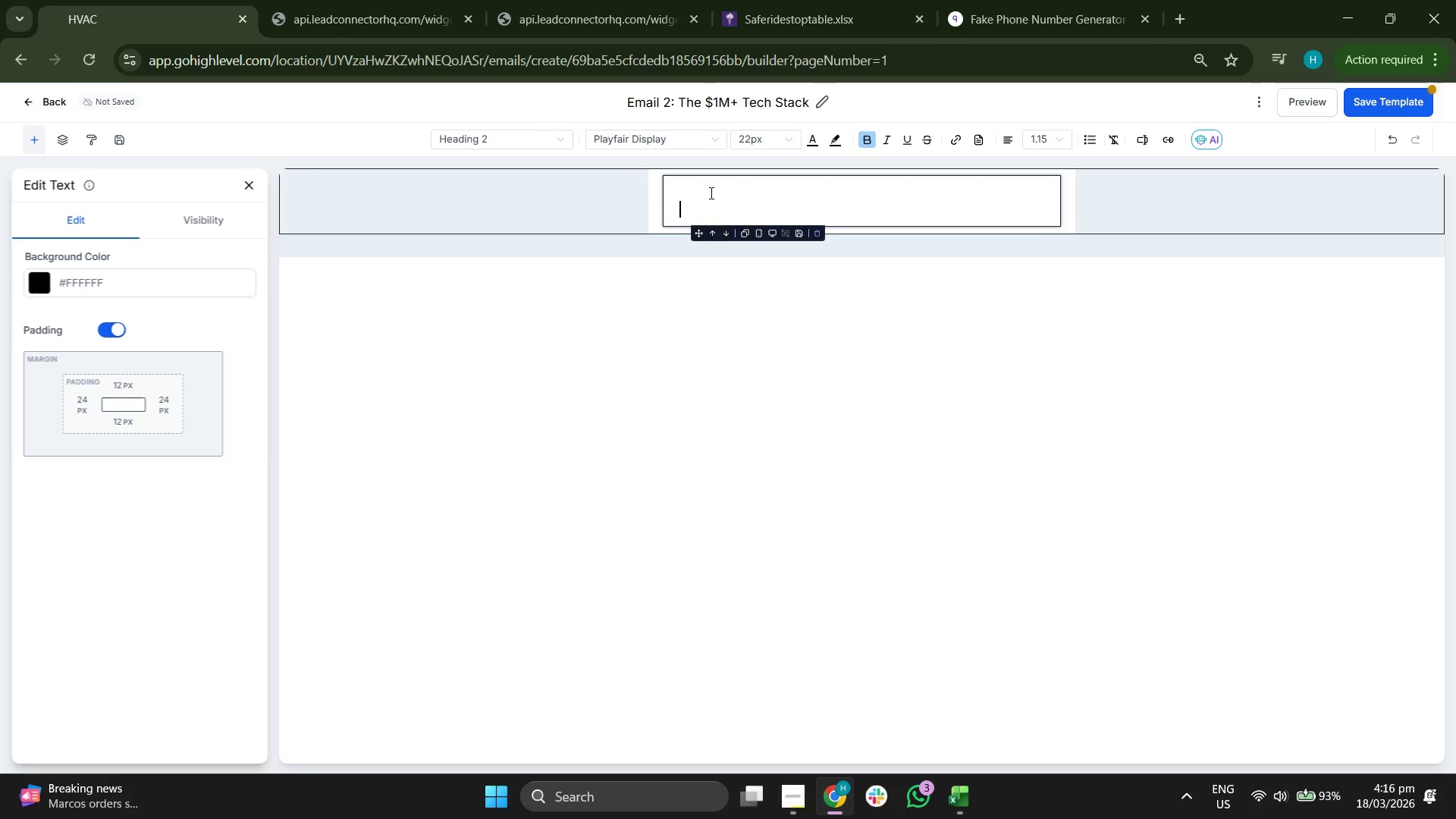 
key(Backspace)
type(PP)
key(Backspace)
key(Backspace)
type({{contct)
key(Backspace)
key(Backspace)
type(act.first_name}})
 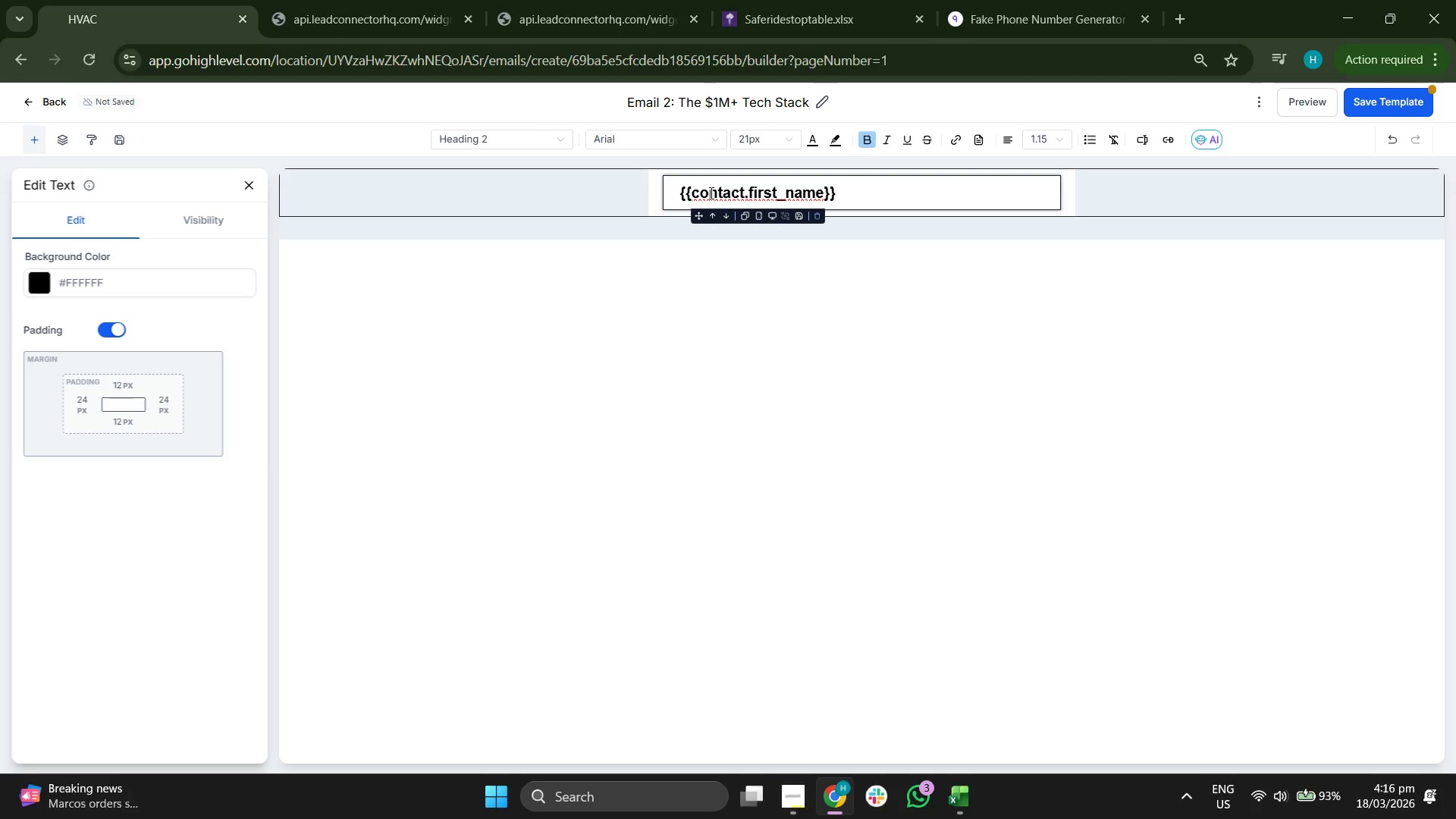 
key(Comma)
 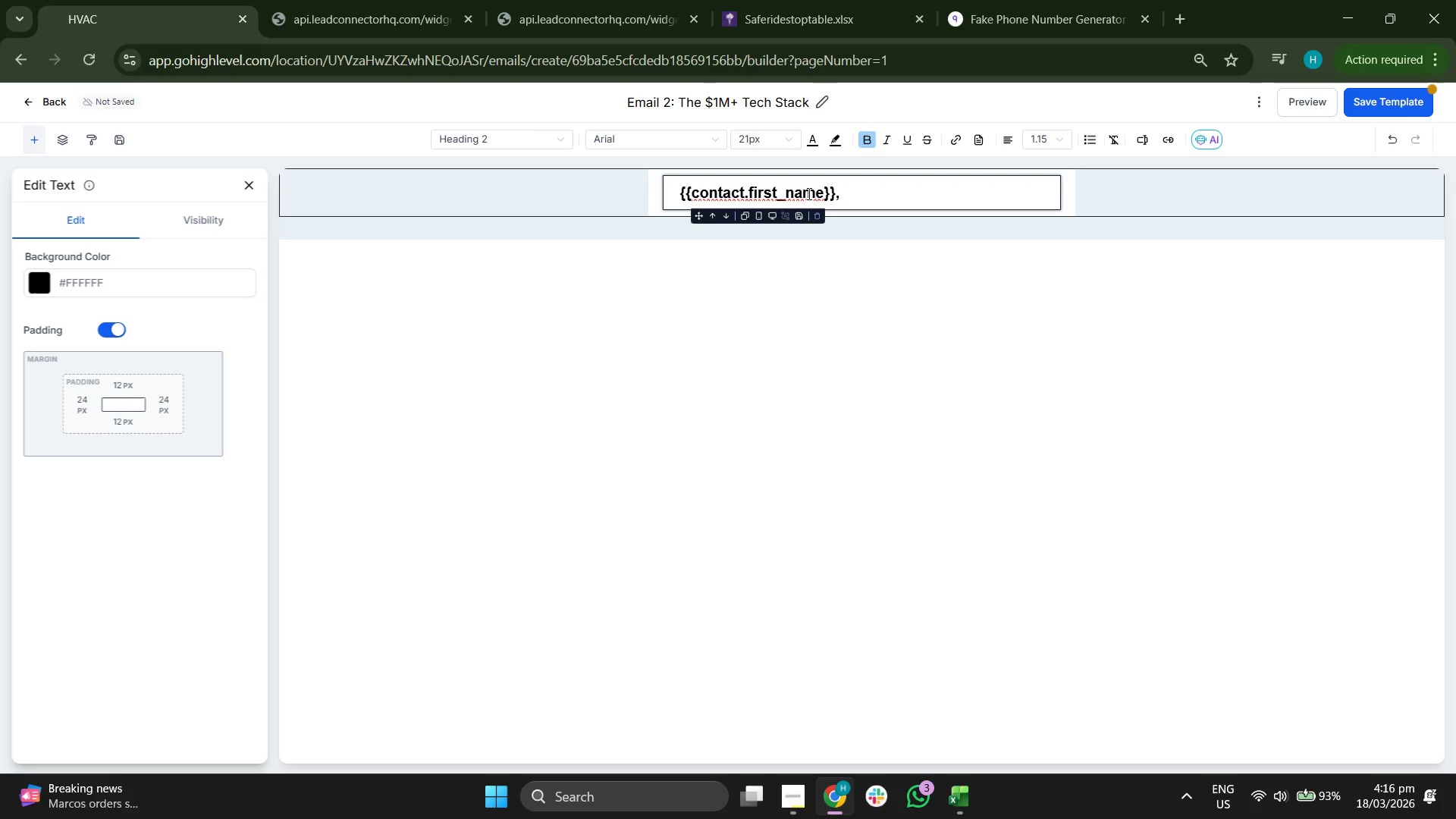 
double_click([808, 193])
 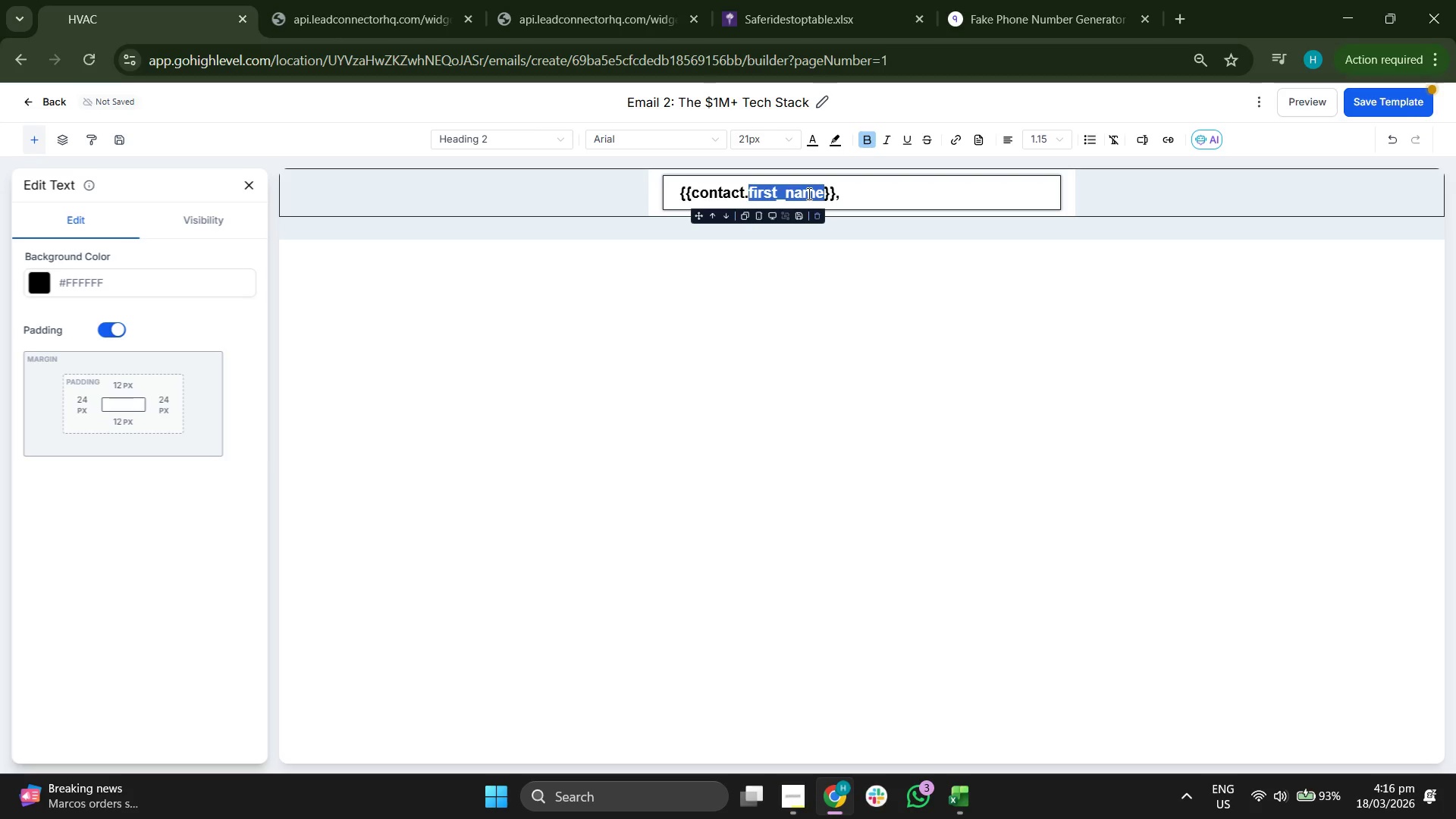 
triple_click([808, 193])
 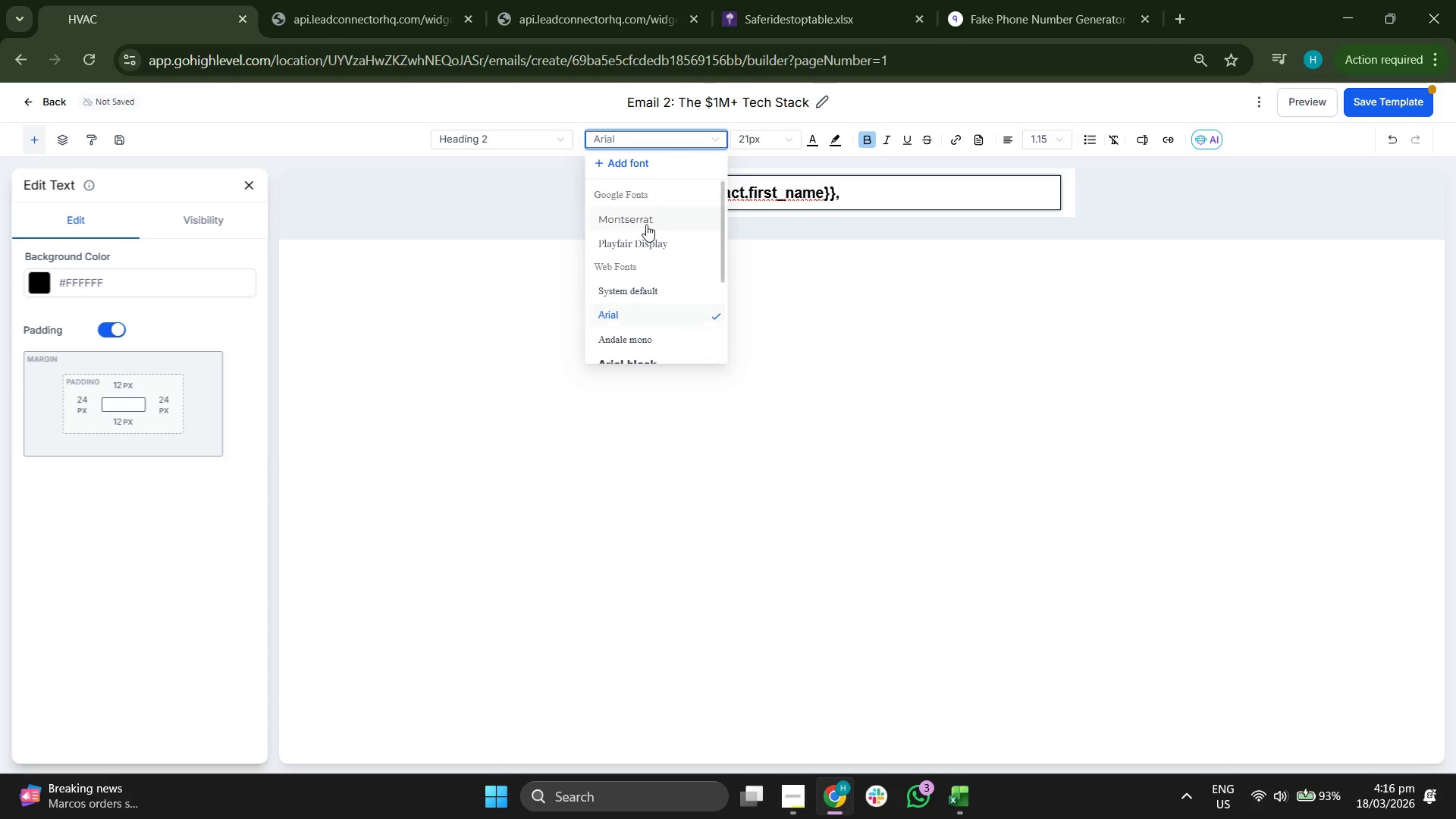 
left_click([644, 236])
 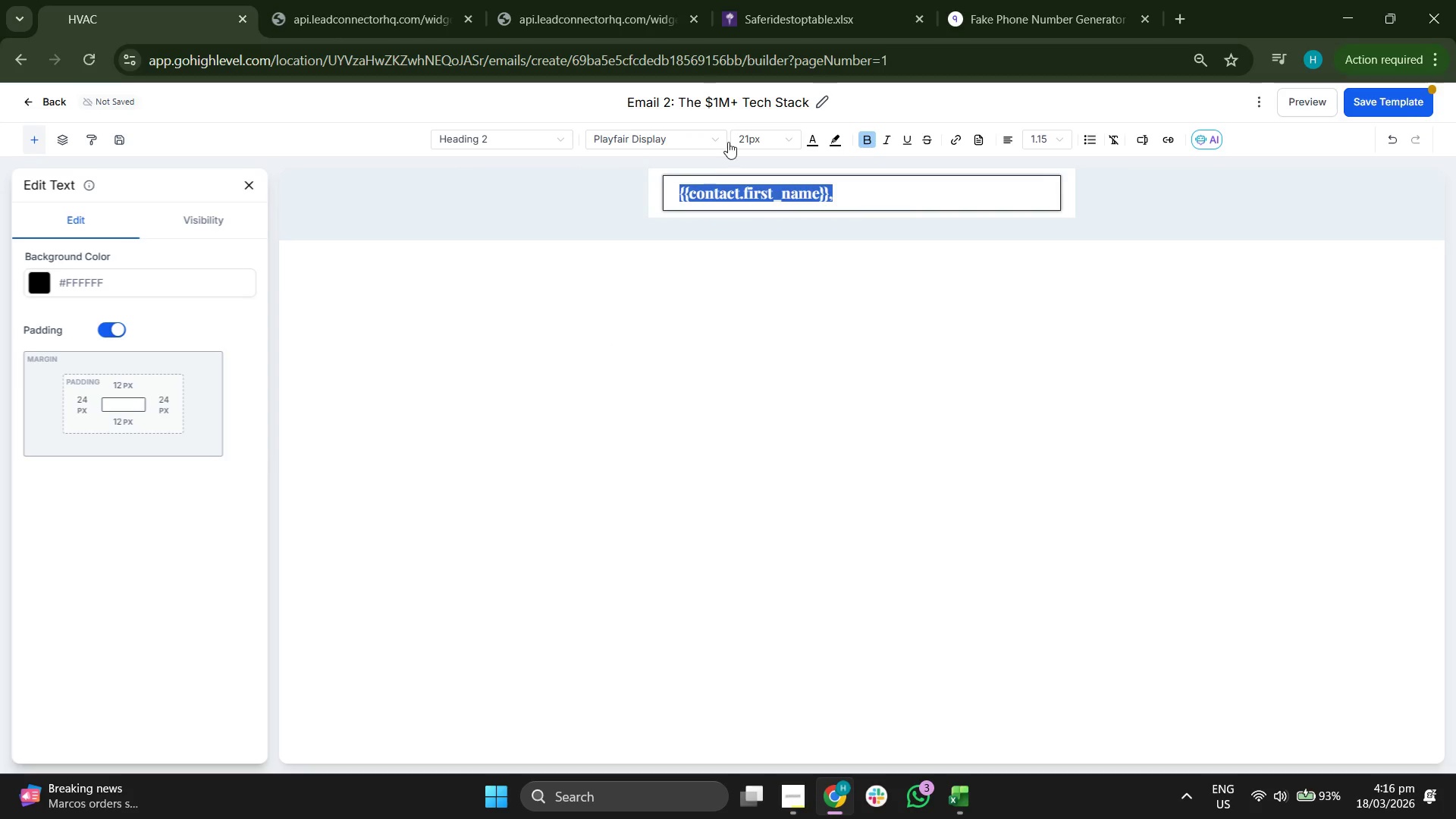 
left_click([748, 140])
 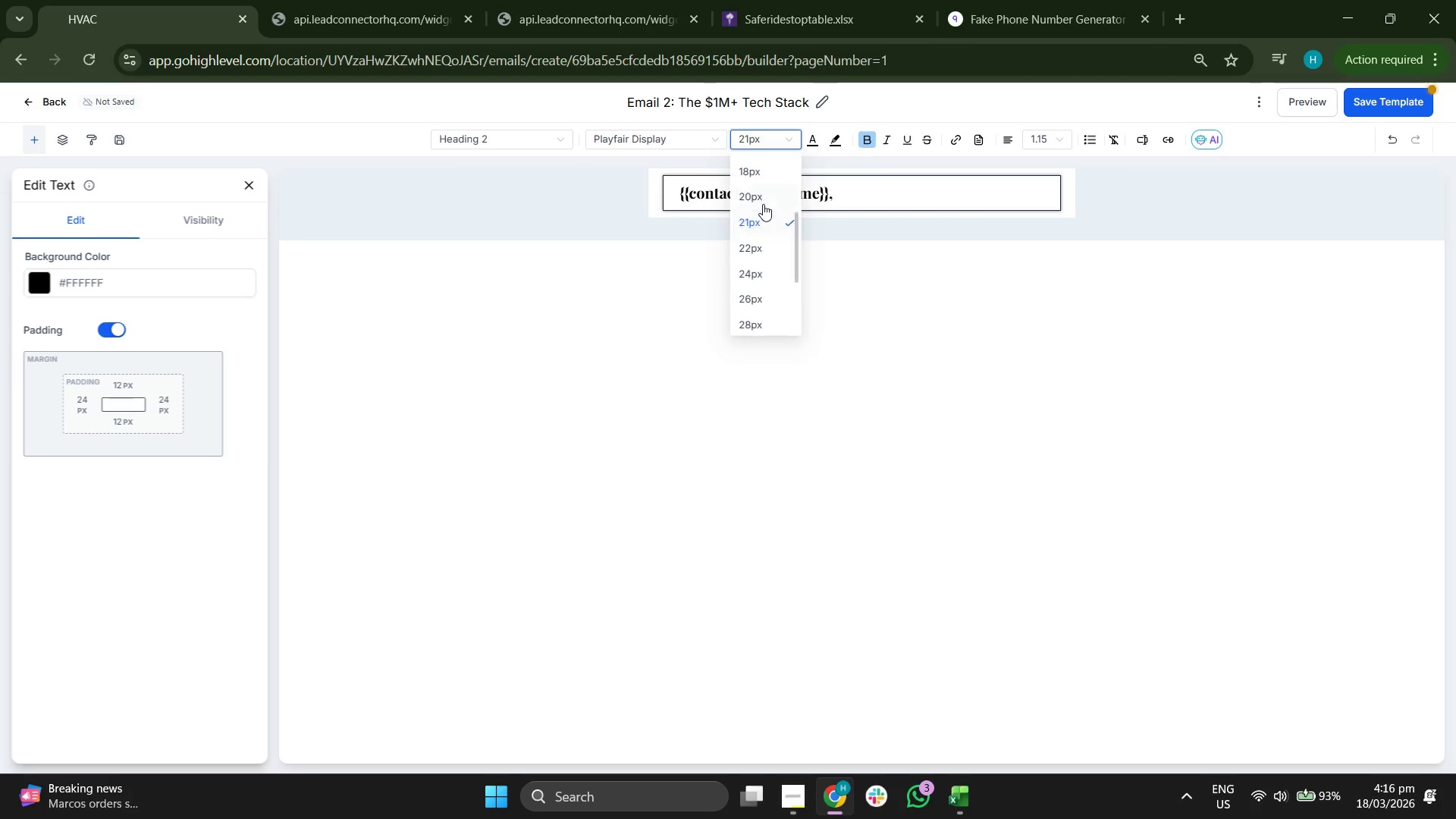 
scroll: coordinate [763, 204], scroll_direction: down, amount: 1.0
 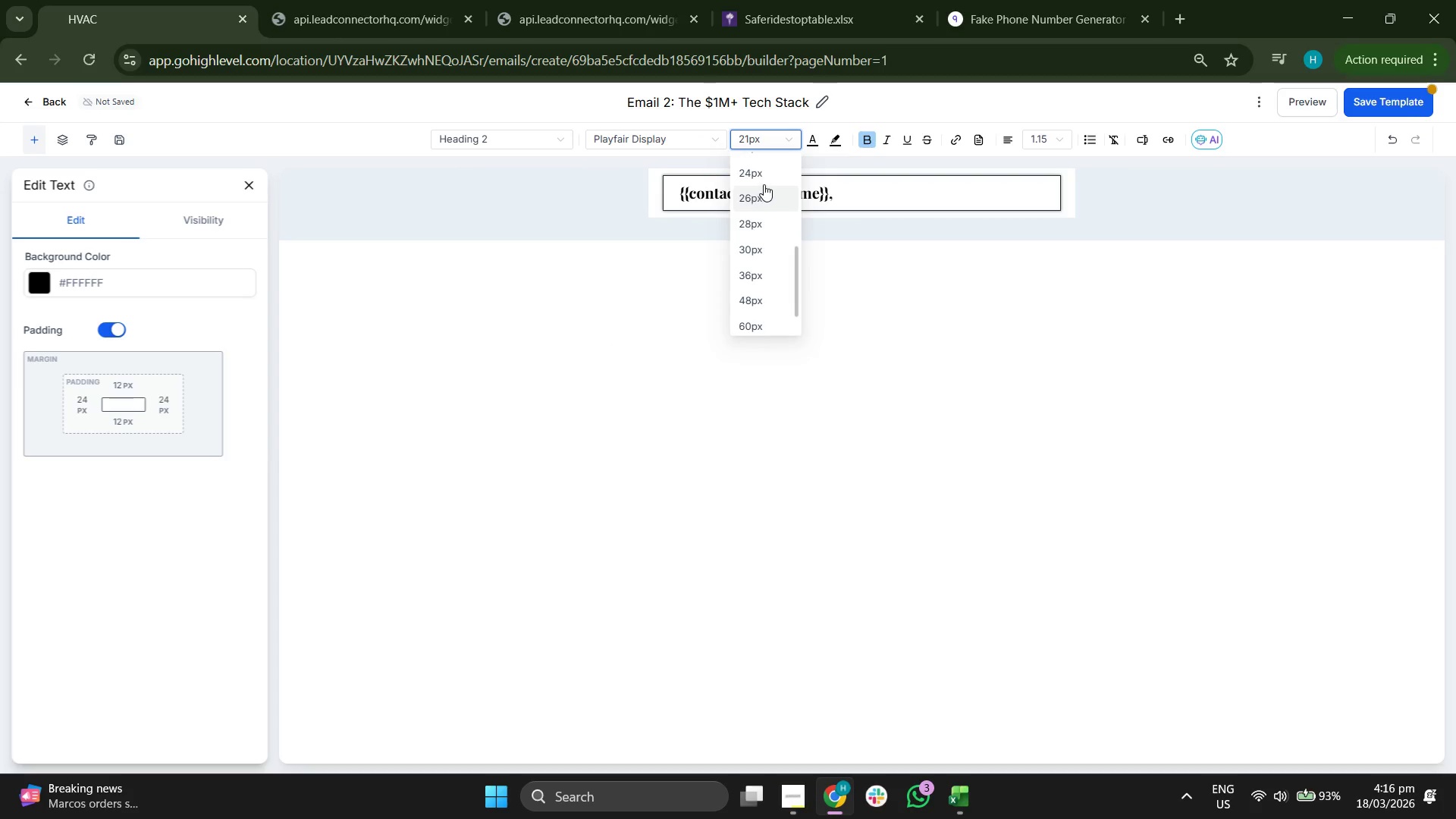 
scroll: coordinate [764, 184], scroll_direction: up, amount: 1.0
 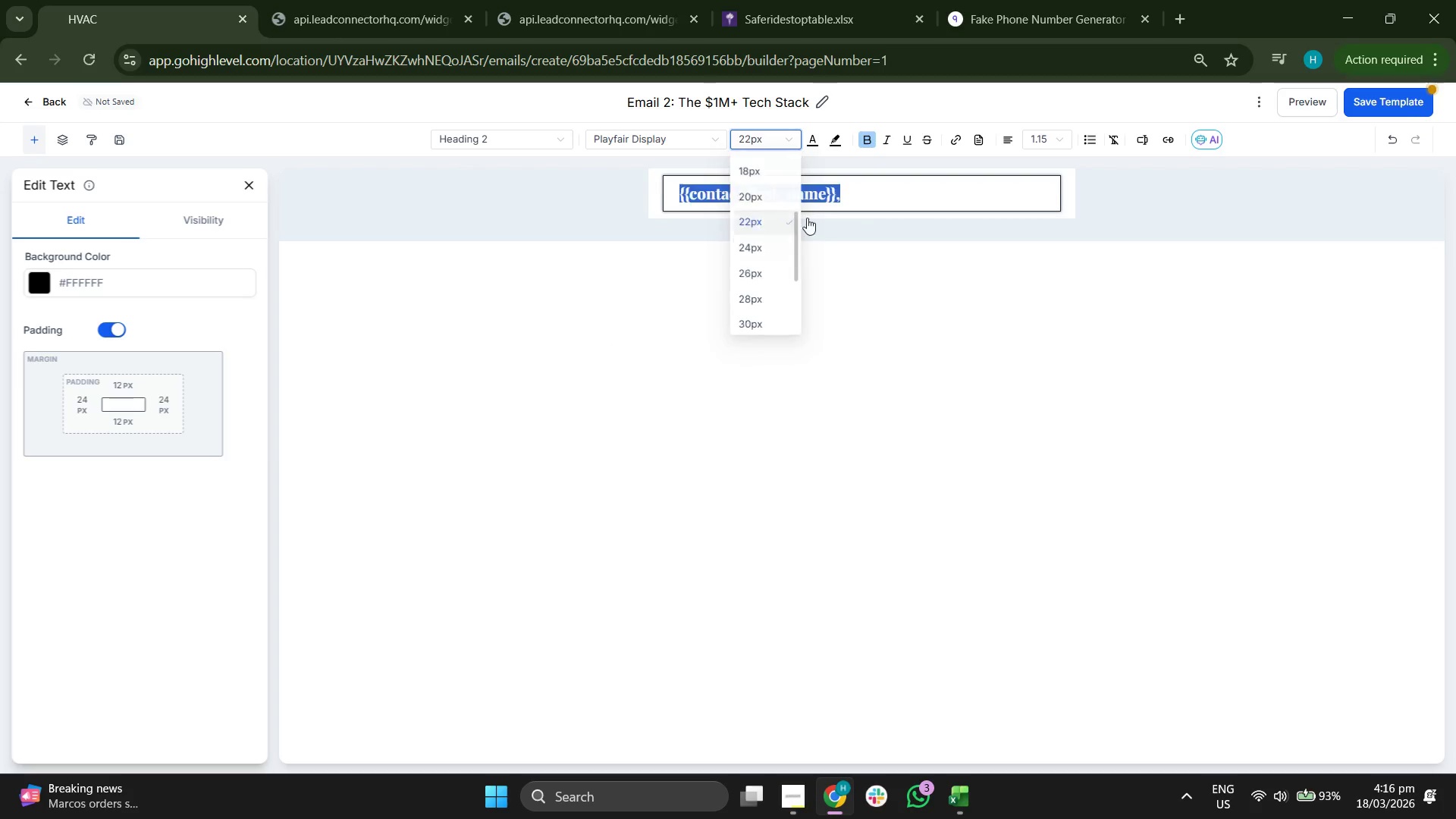 
left_click([897, 192])
 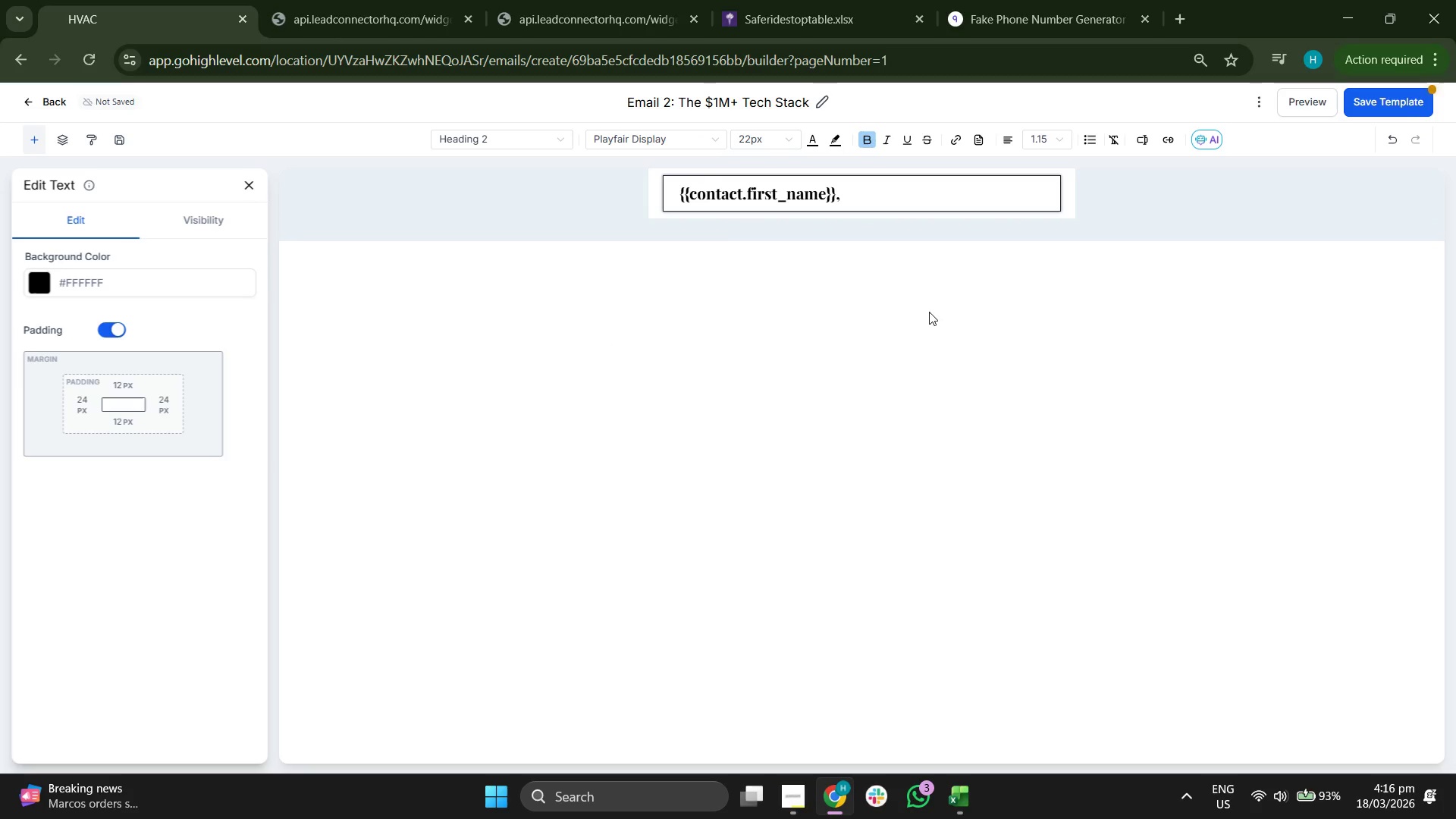 
key(Shift+Enter)
 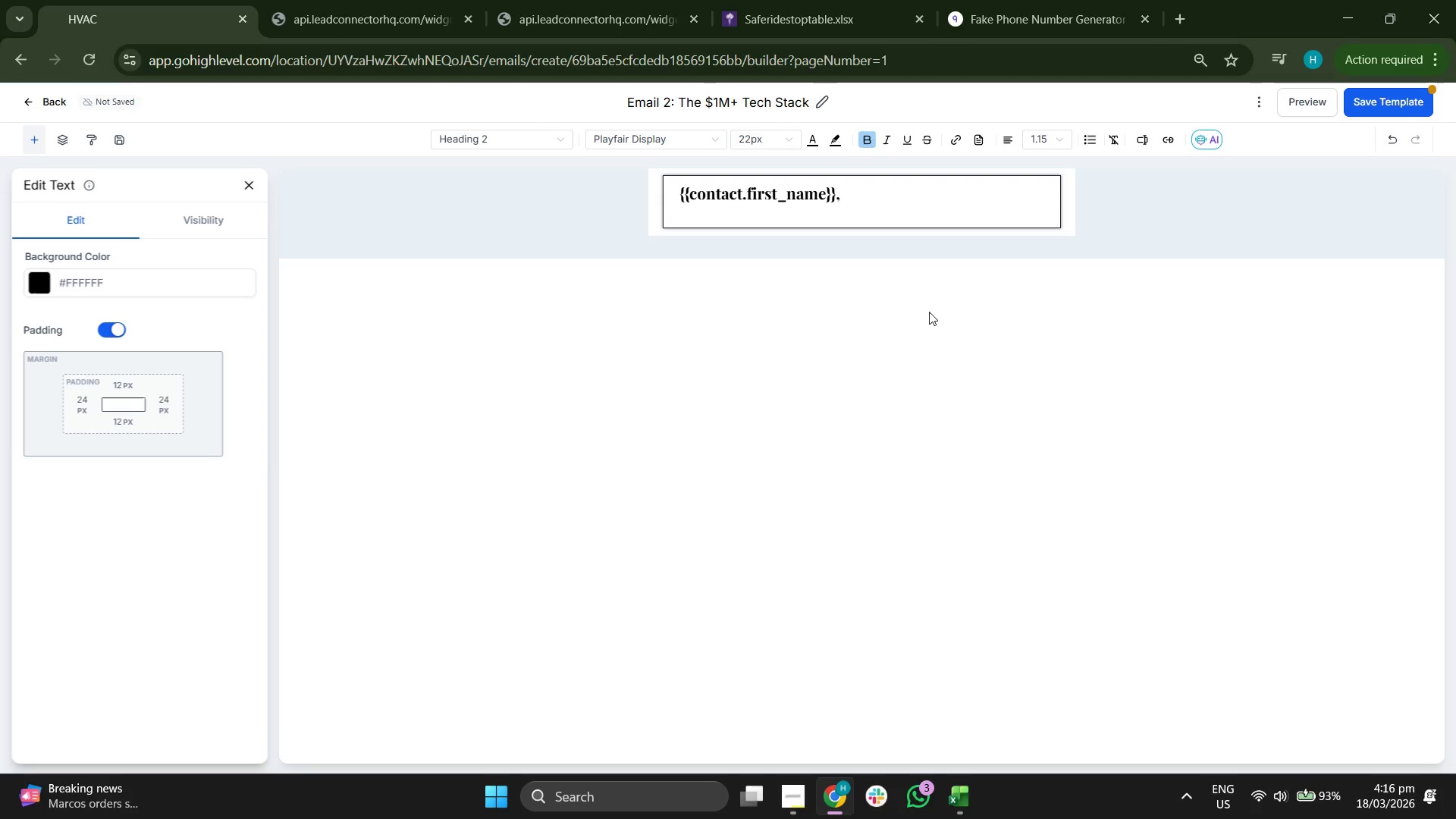 
key(CapsLock)
 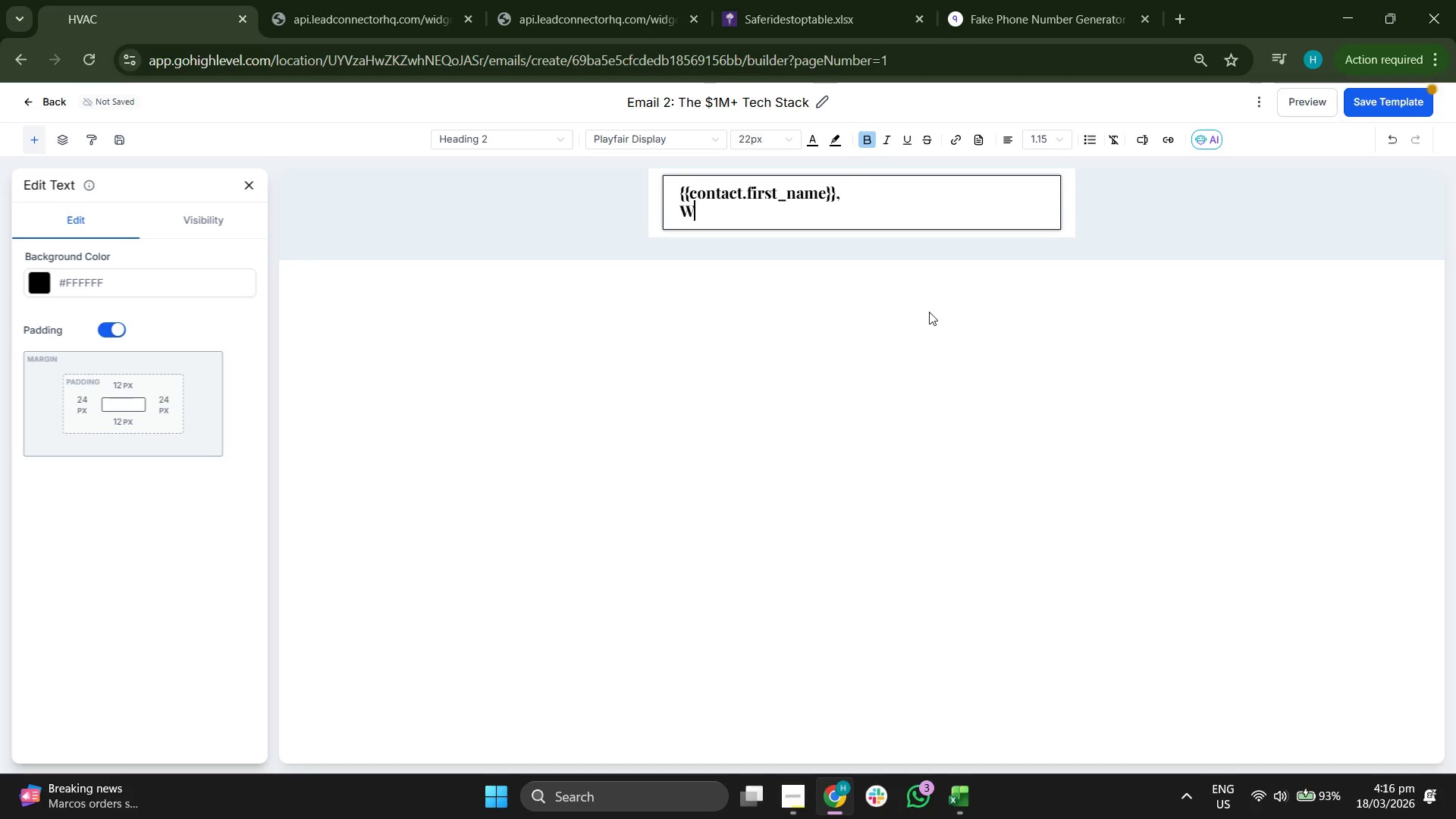 
key(W)
 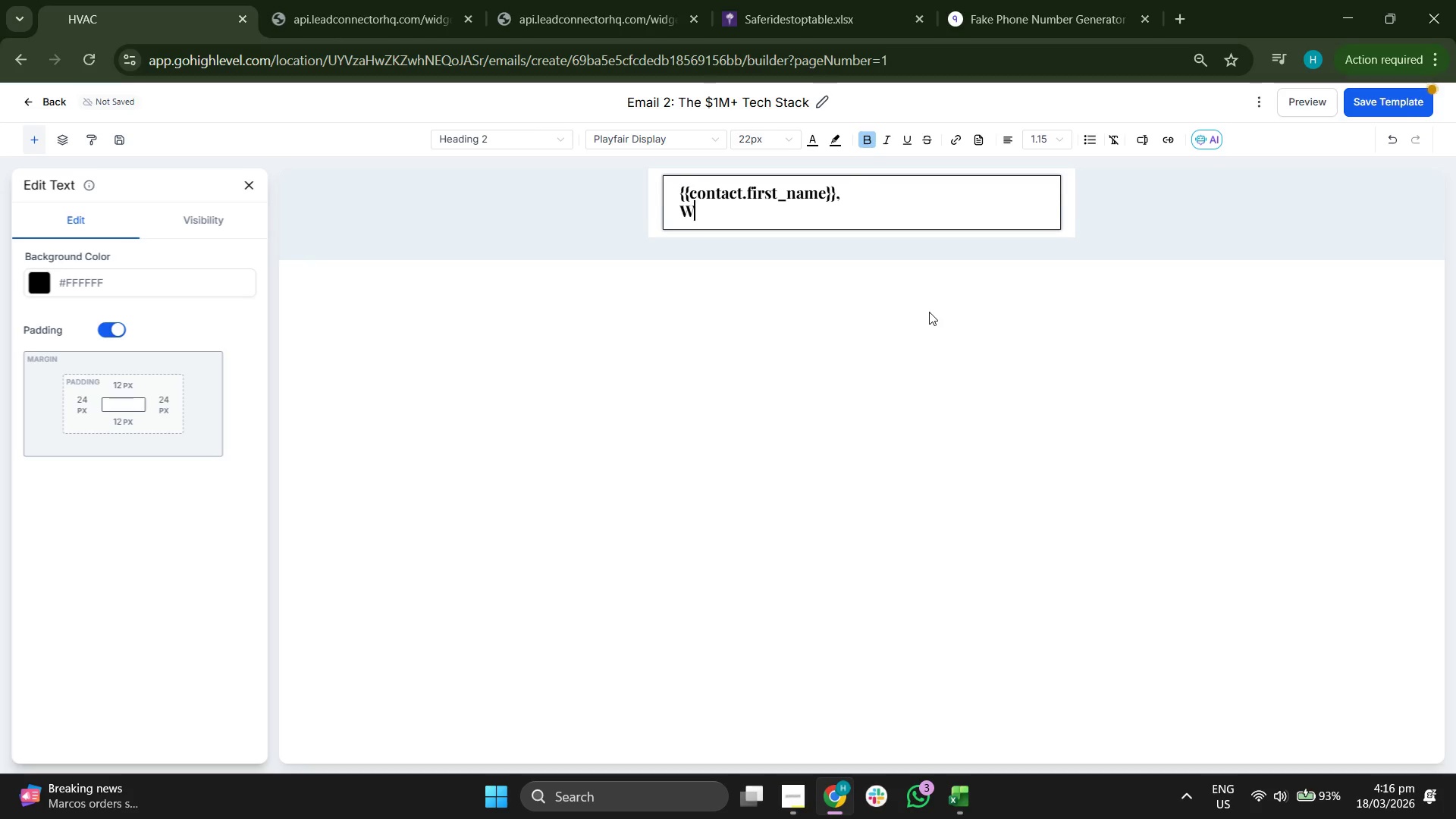 
key(CapsLock)
 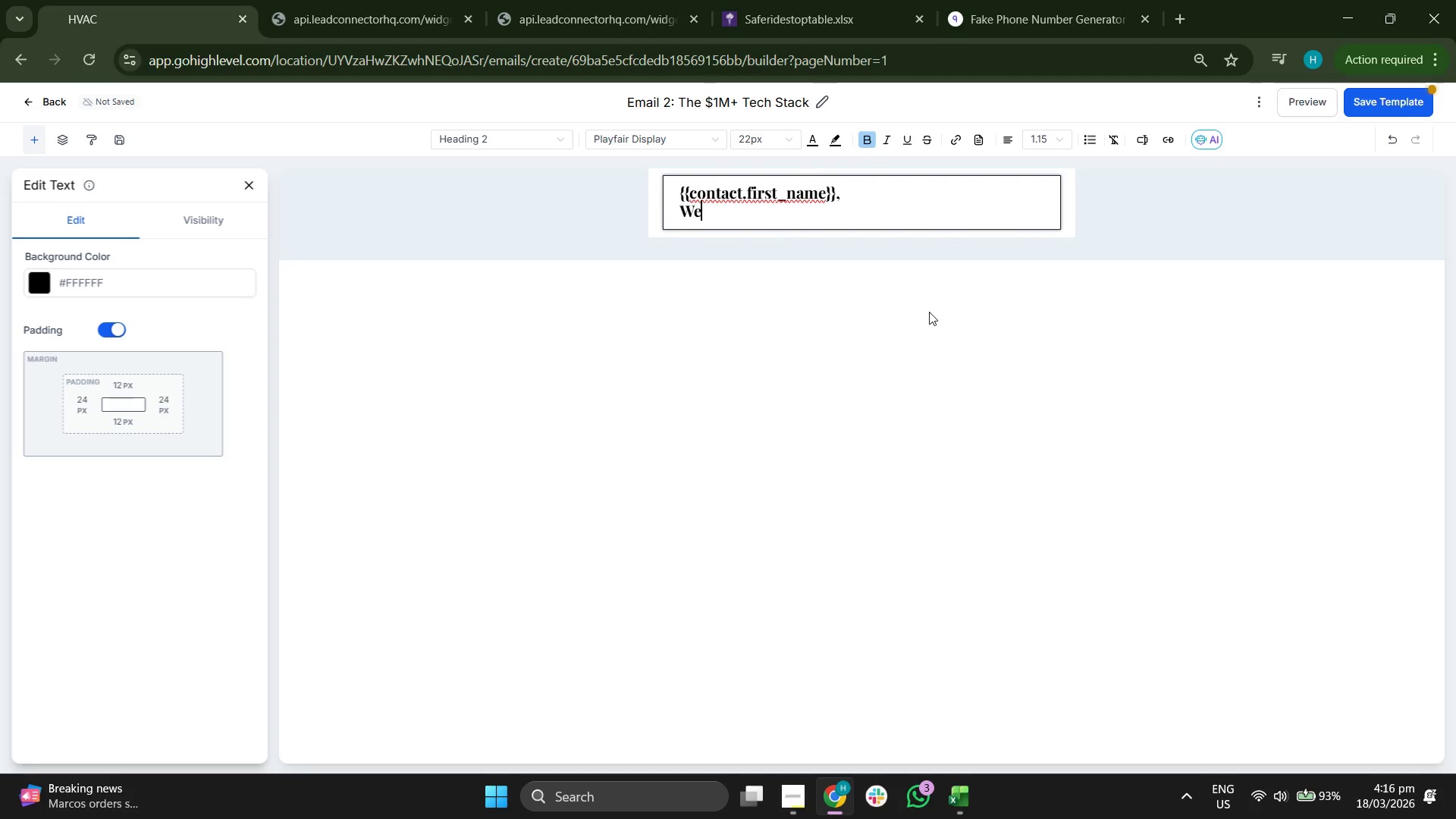 
key(E)
 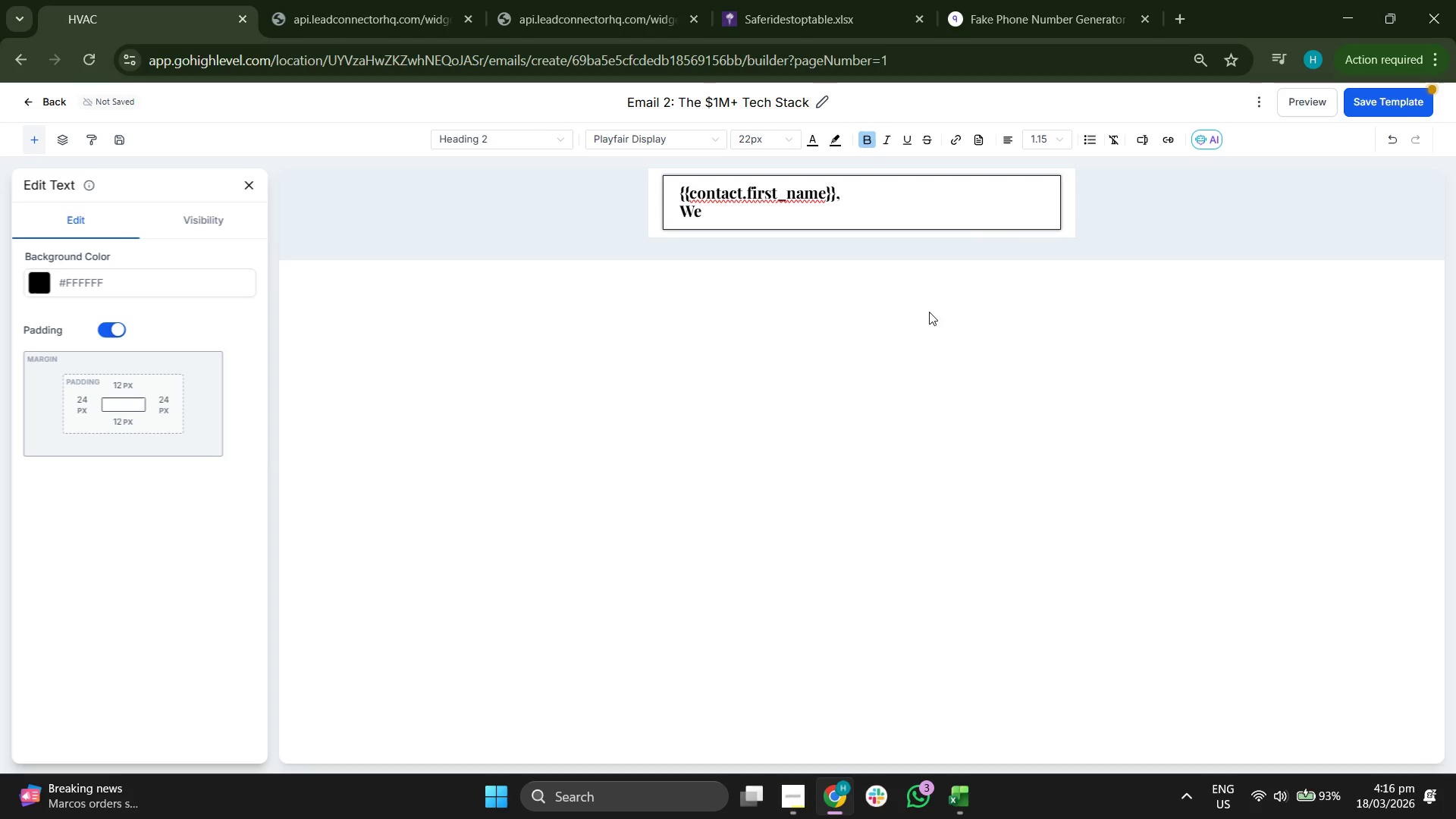 
key(Backspace)
 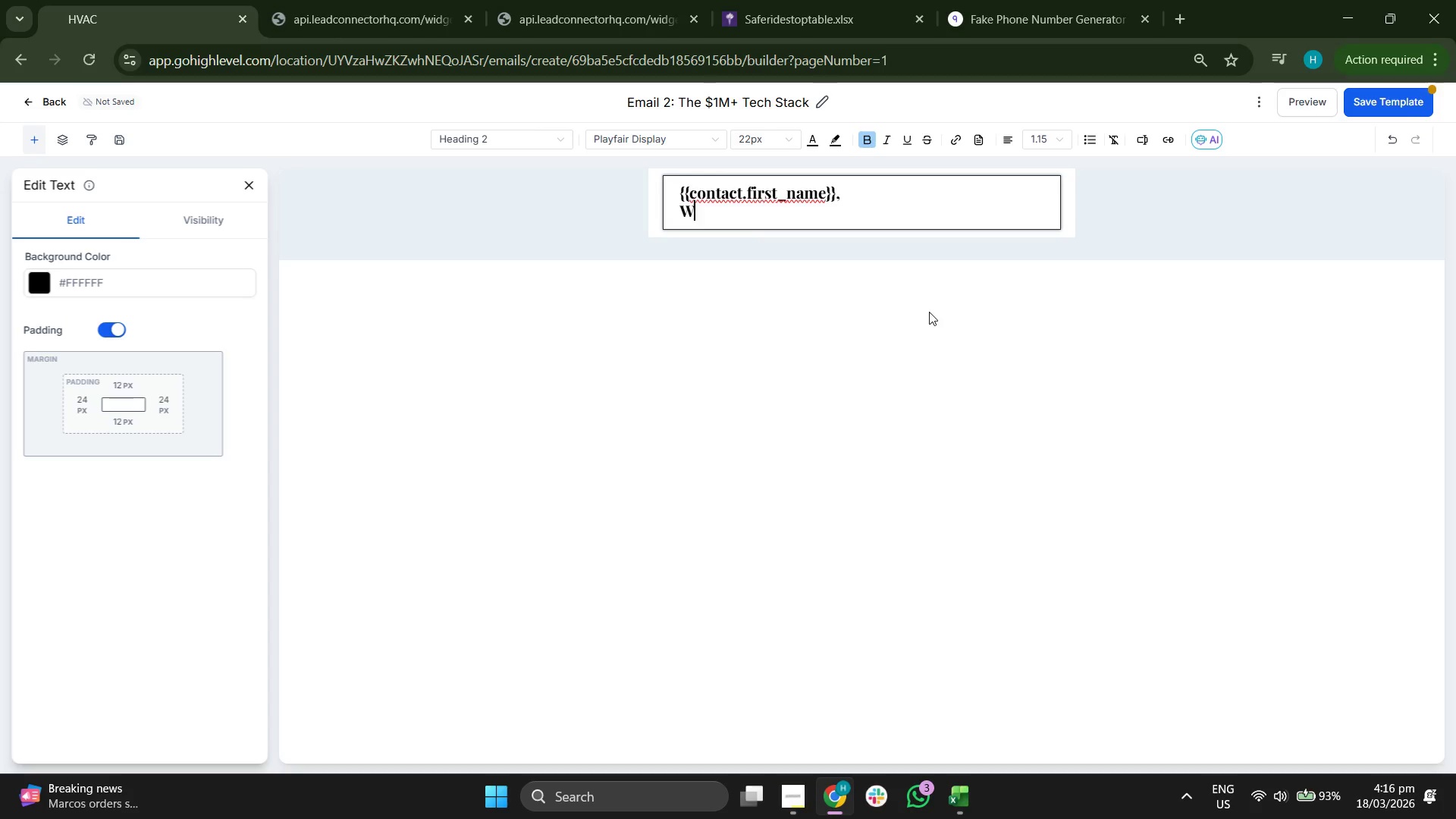 
key(Backspace)
 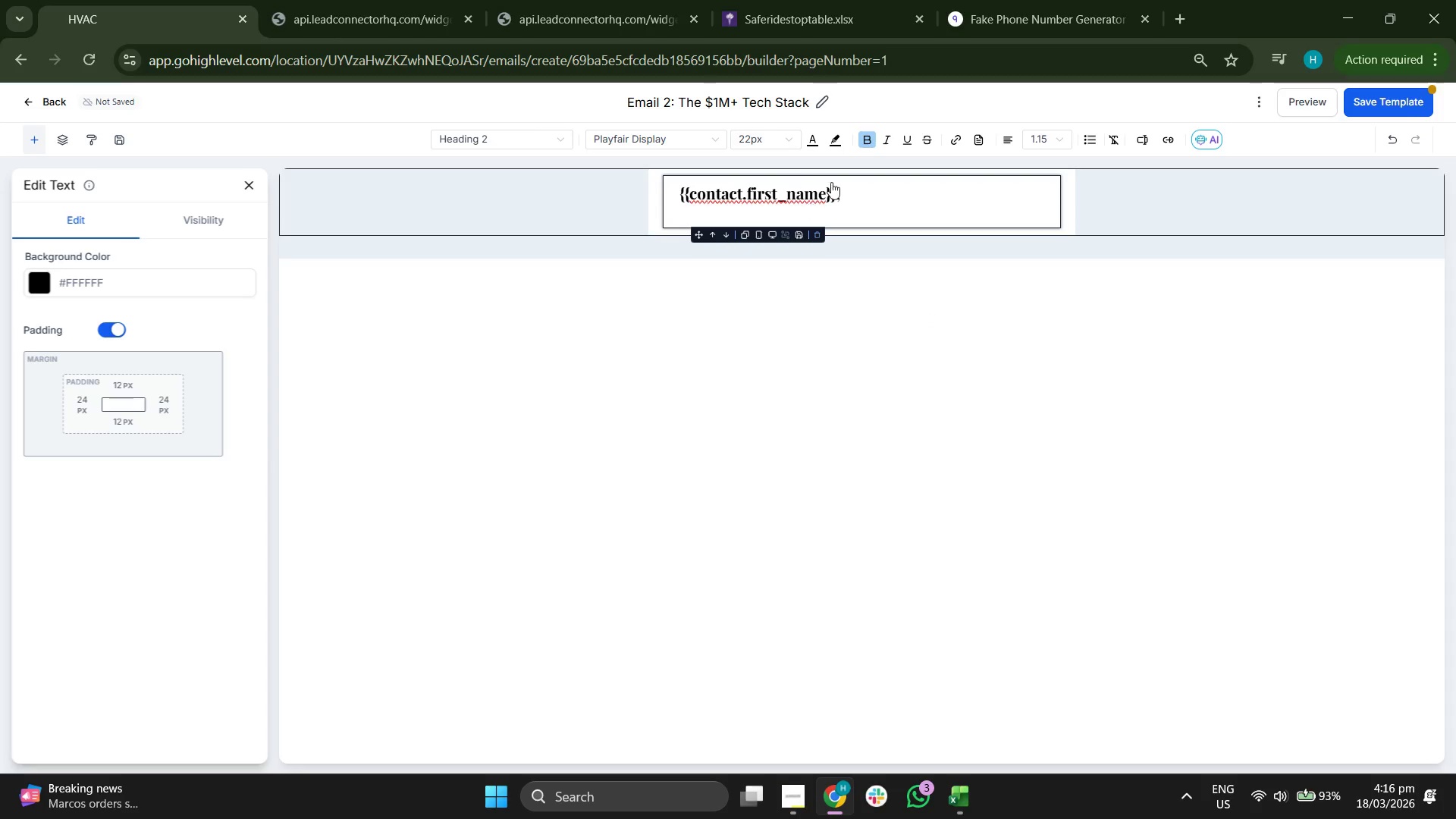 
left_click([674, 141])
 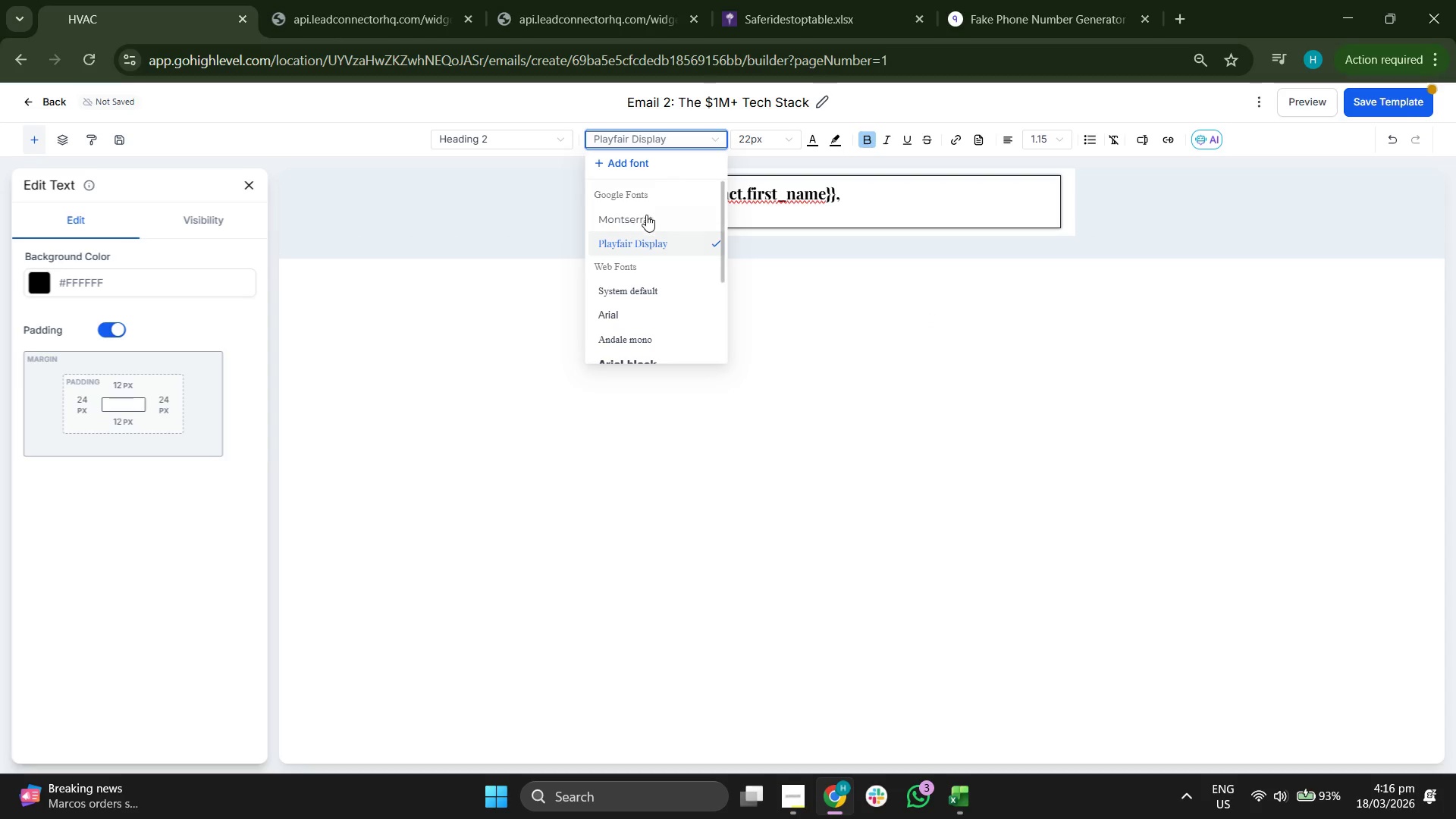 
left_click([642, 221])
 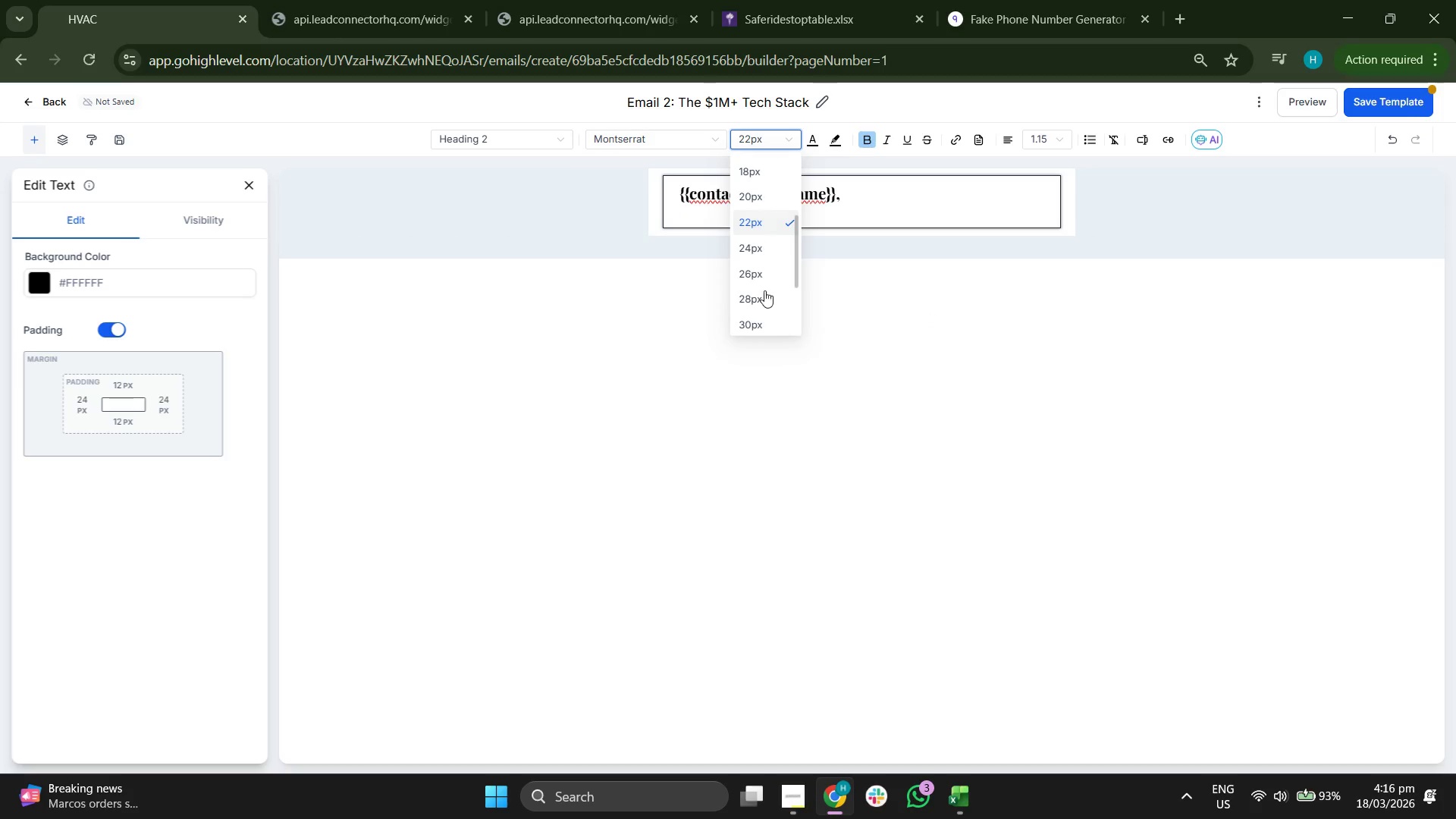 
scroll: coordinate [764, 240], scroll_direction: down, amount: 1.0
 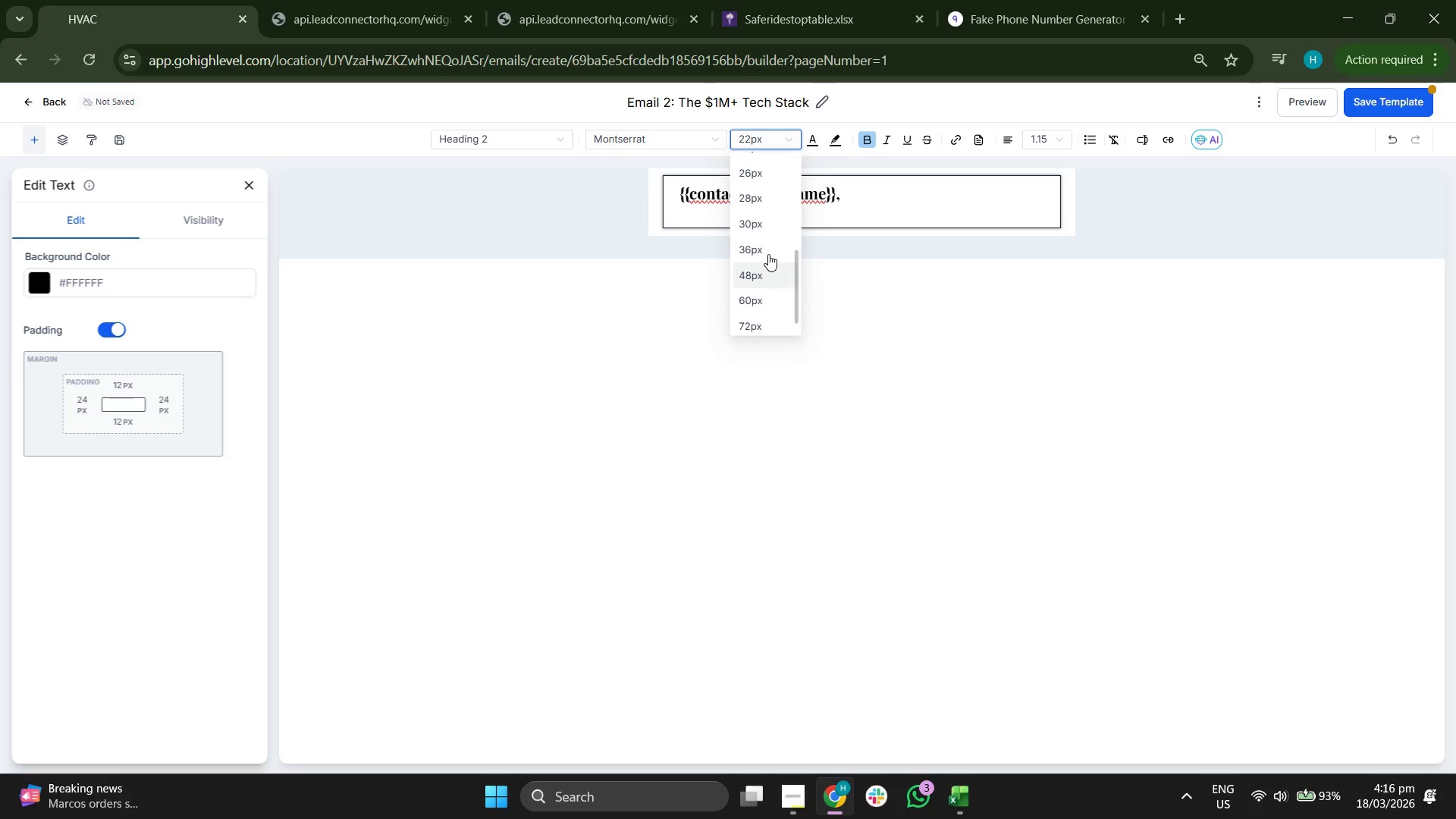 
scroll: coordinate [769, 215], scroll_direction: up, amount: 2.0
 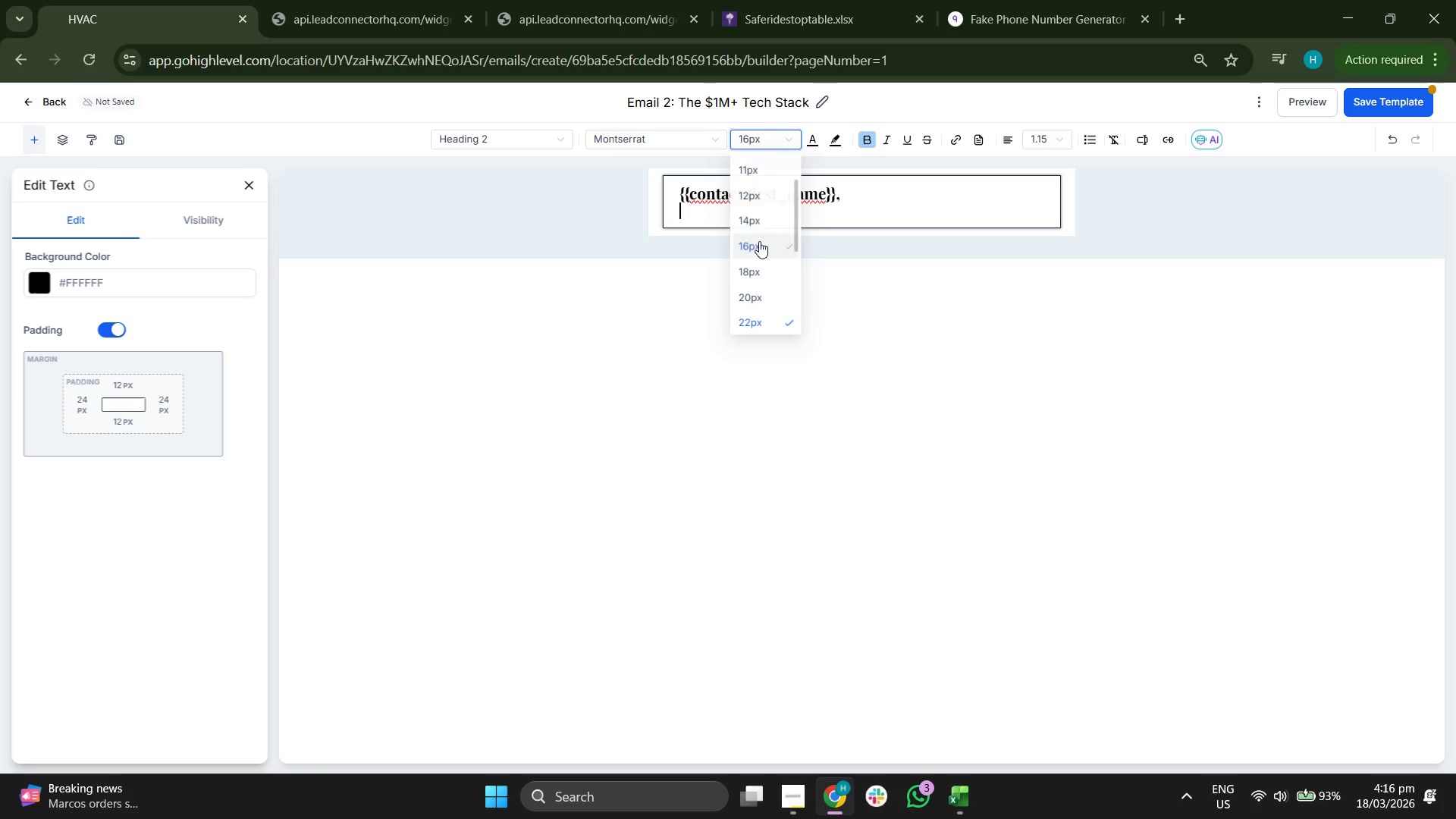 
key(W)
 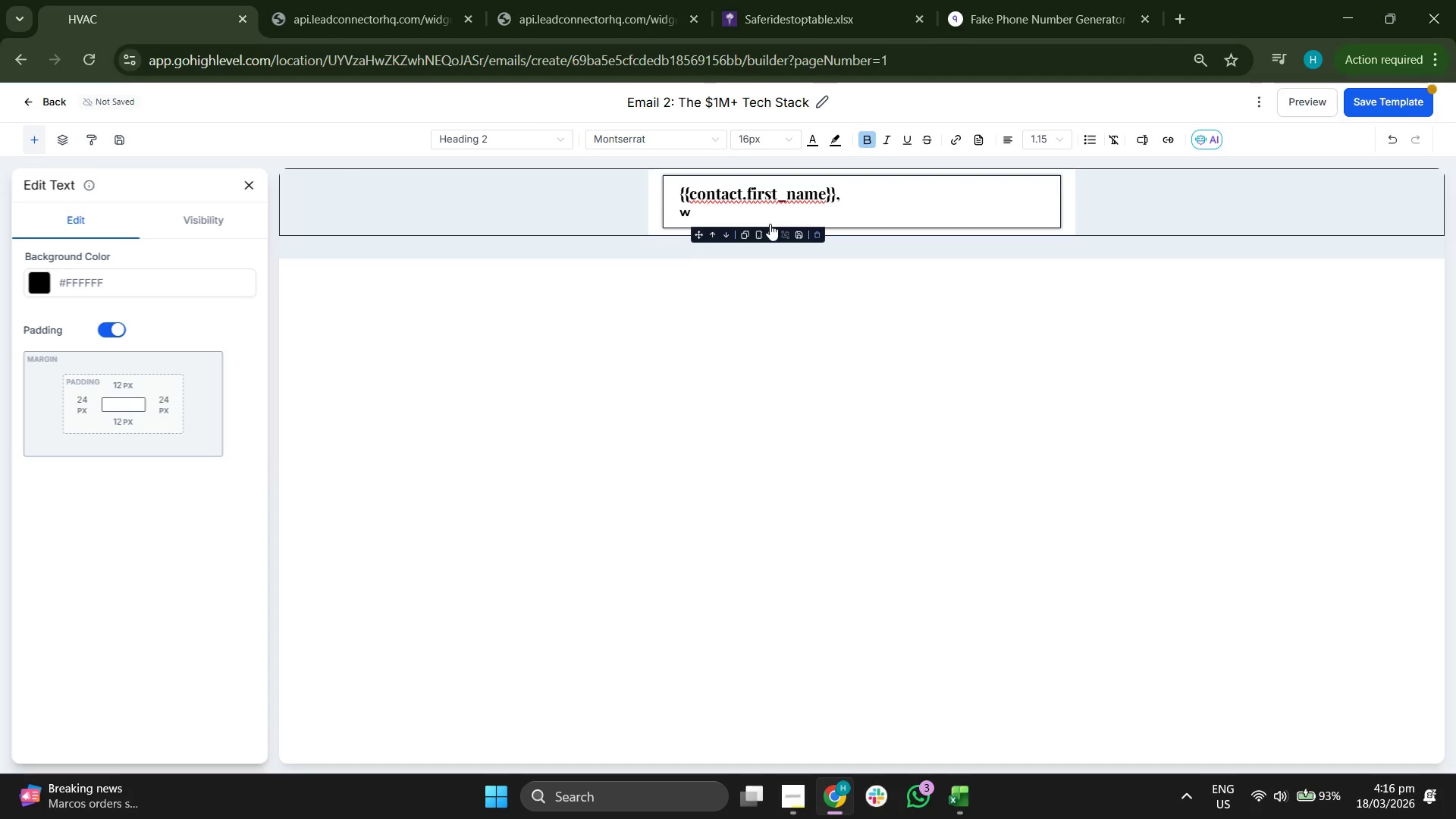 
key(Backspace)
 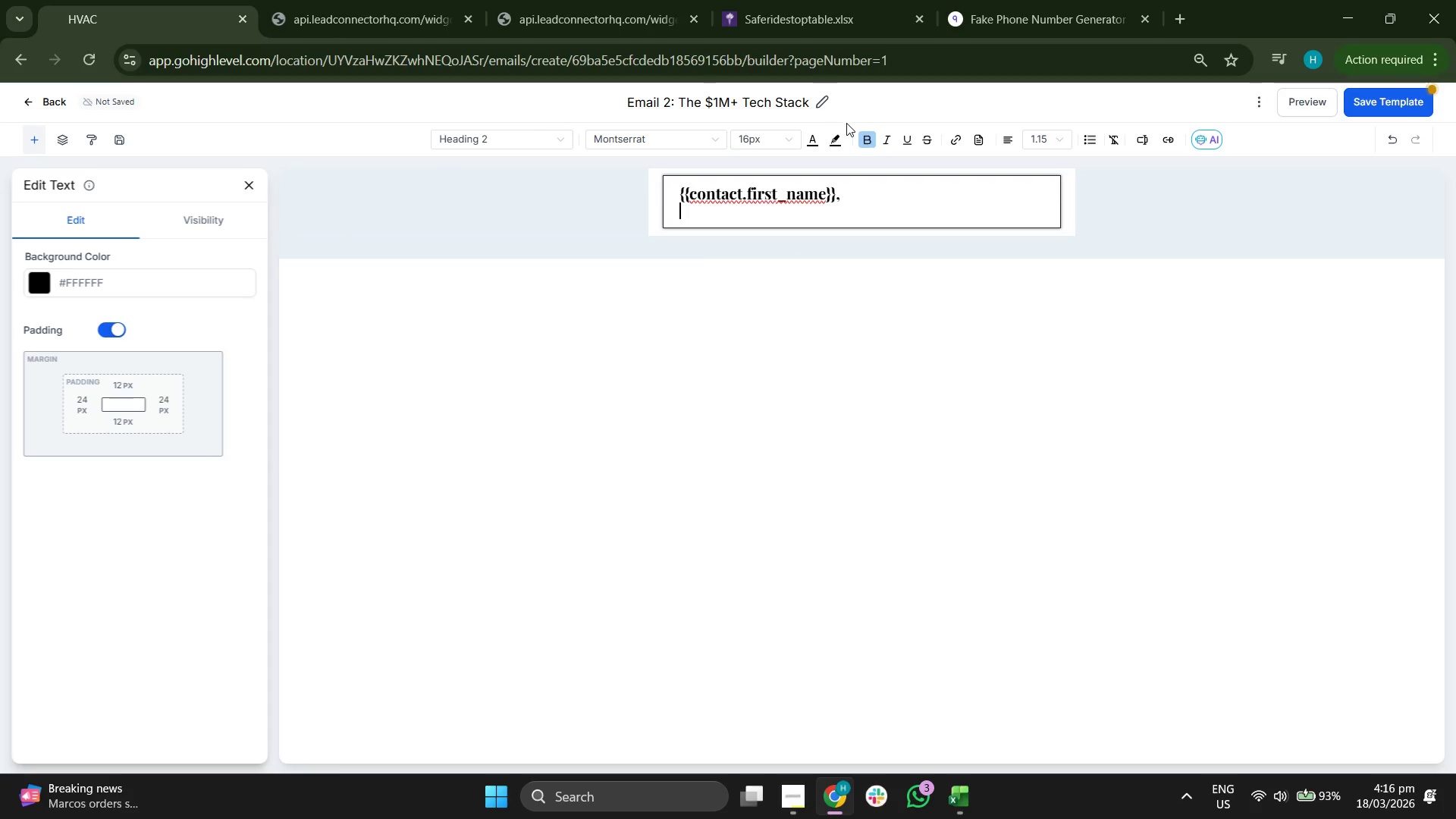 
left_click([861, 136])
 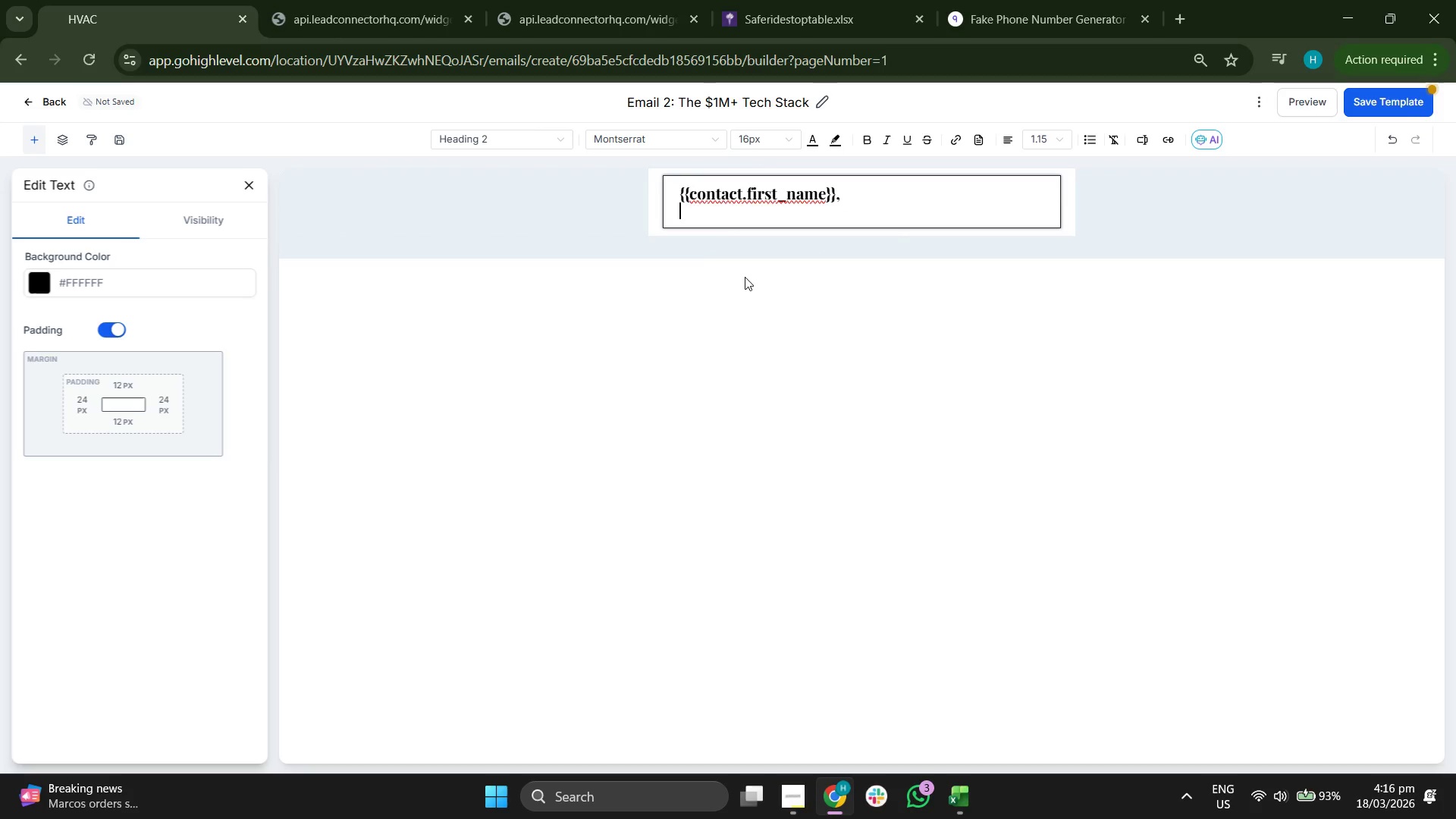 
type(We've analuy)
key(Backspace)
key(Backspace)
type(uz)
key(Backspace)
key(Backspace)
type(uyz)
key(Backspace)
key(Backspace)
key(Backspace)
type(yzed)
 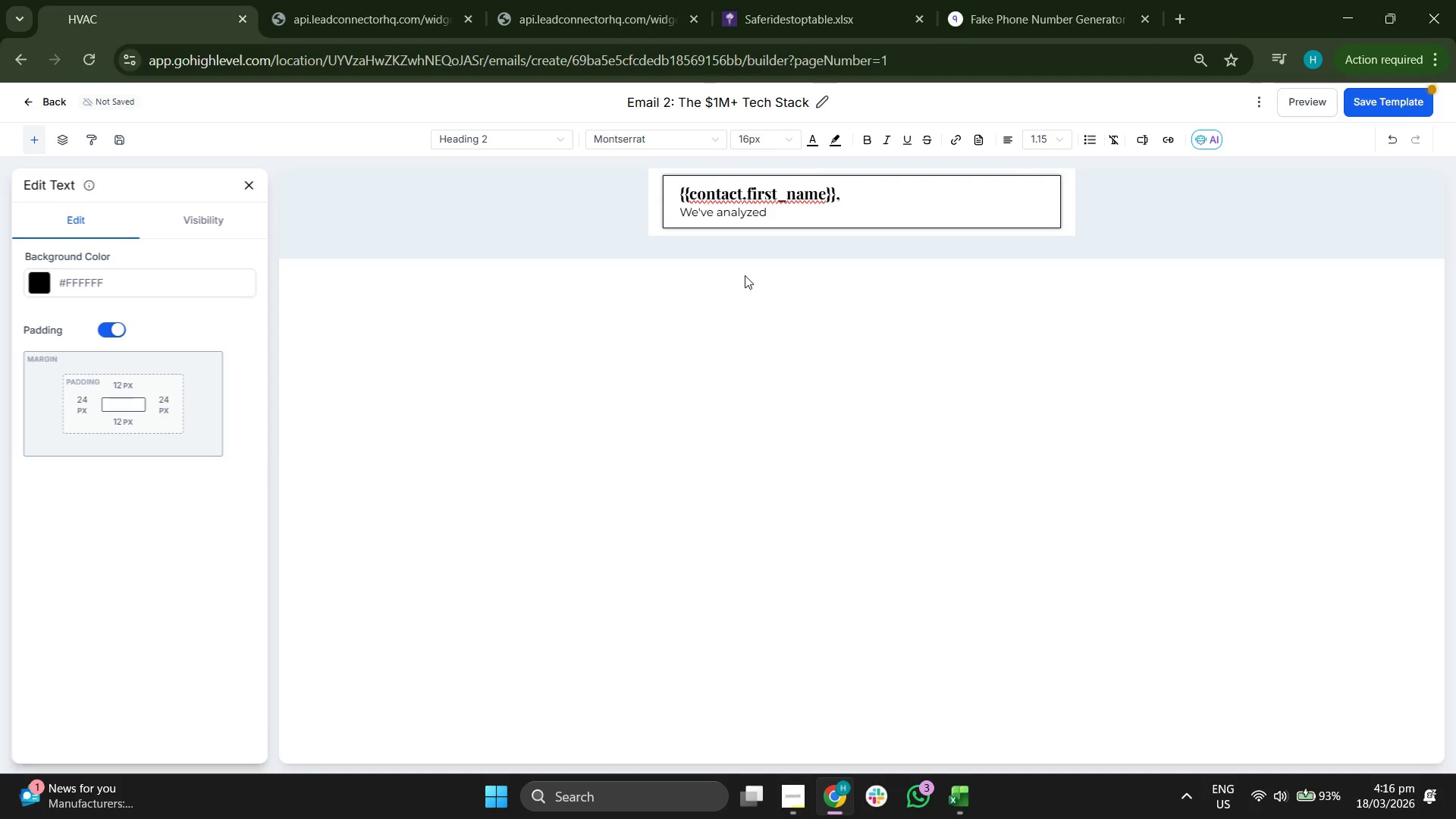 
key(ArrowLeft)
 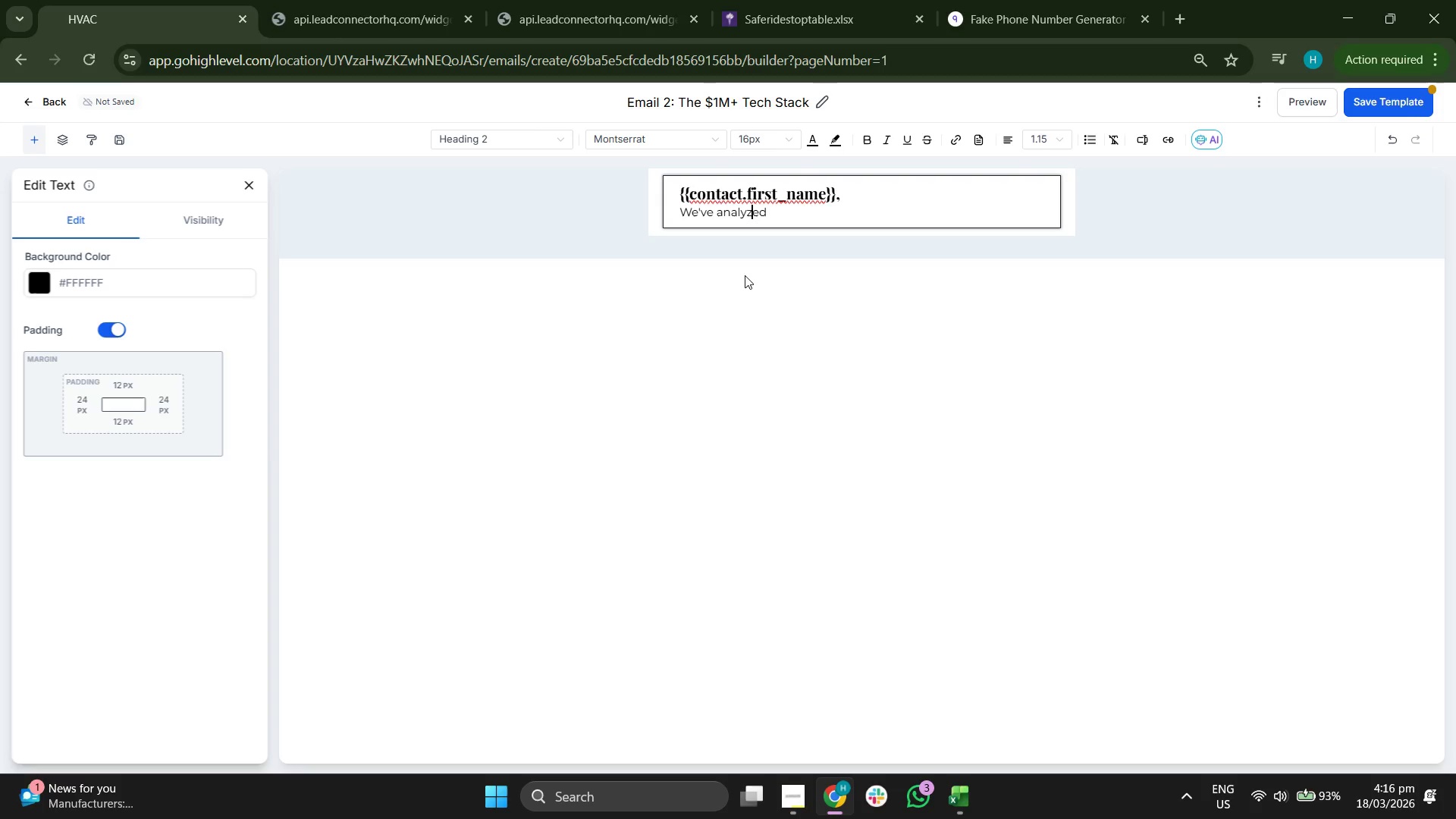 
key(ArrowLeft)
 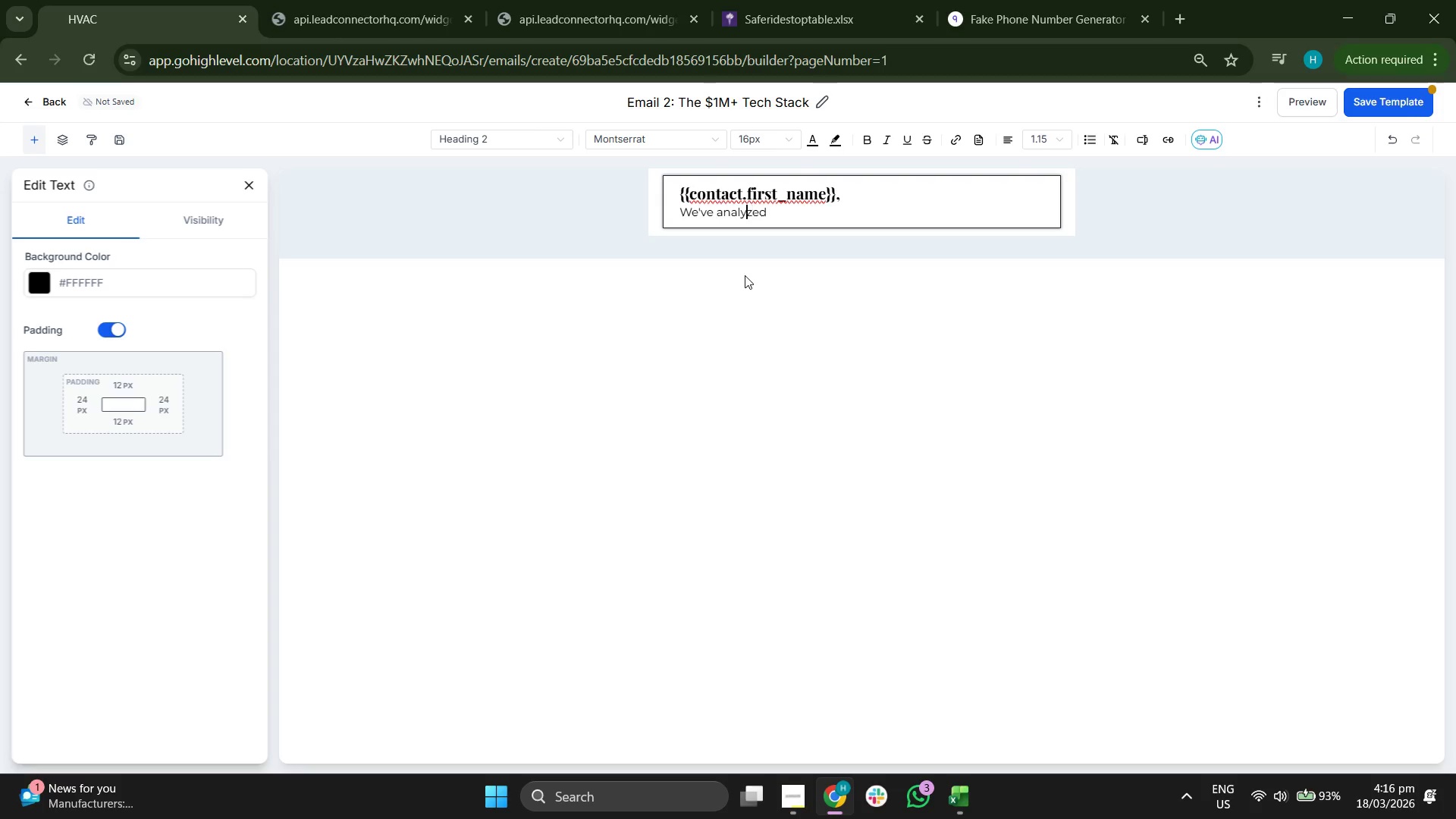 
key(ArrowLeft)
 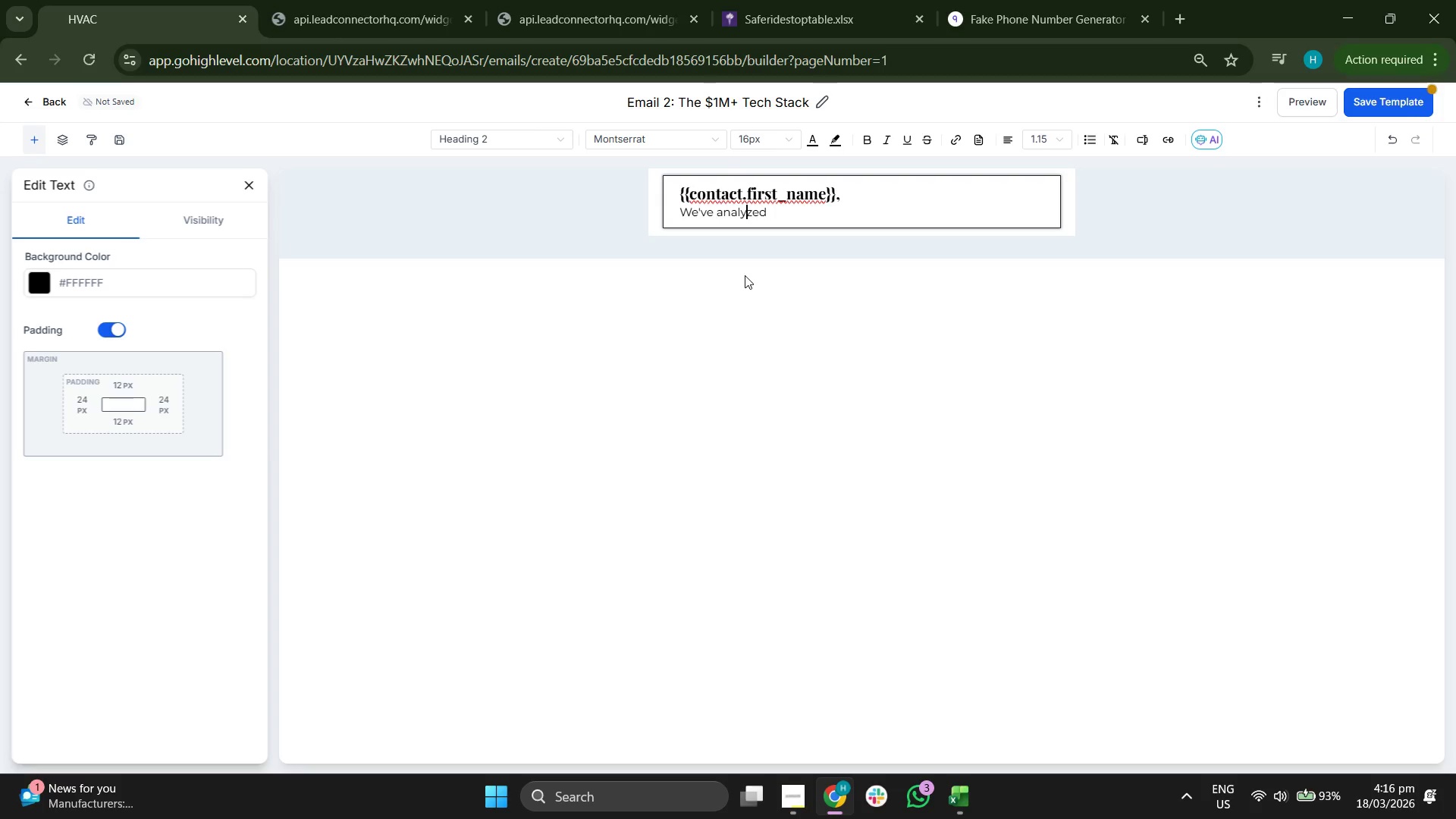 
key(ArrowLeft)
 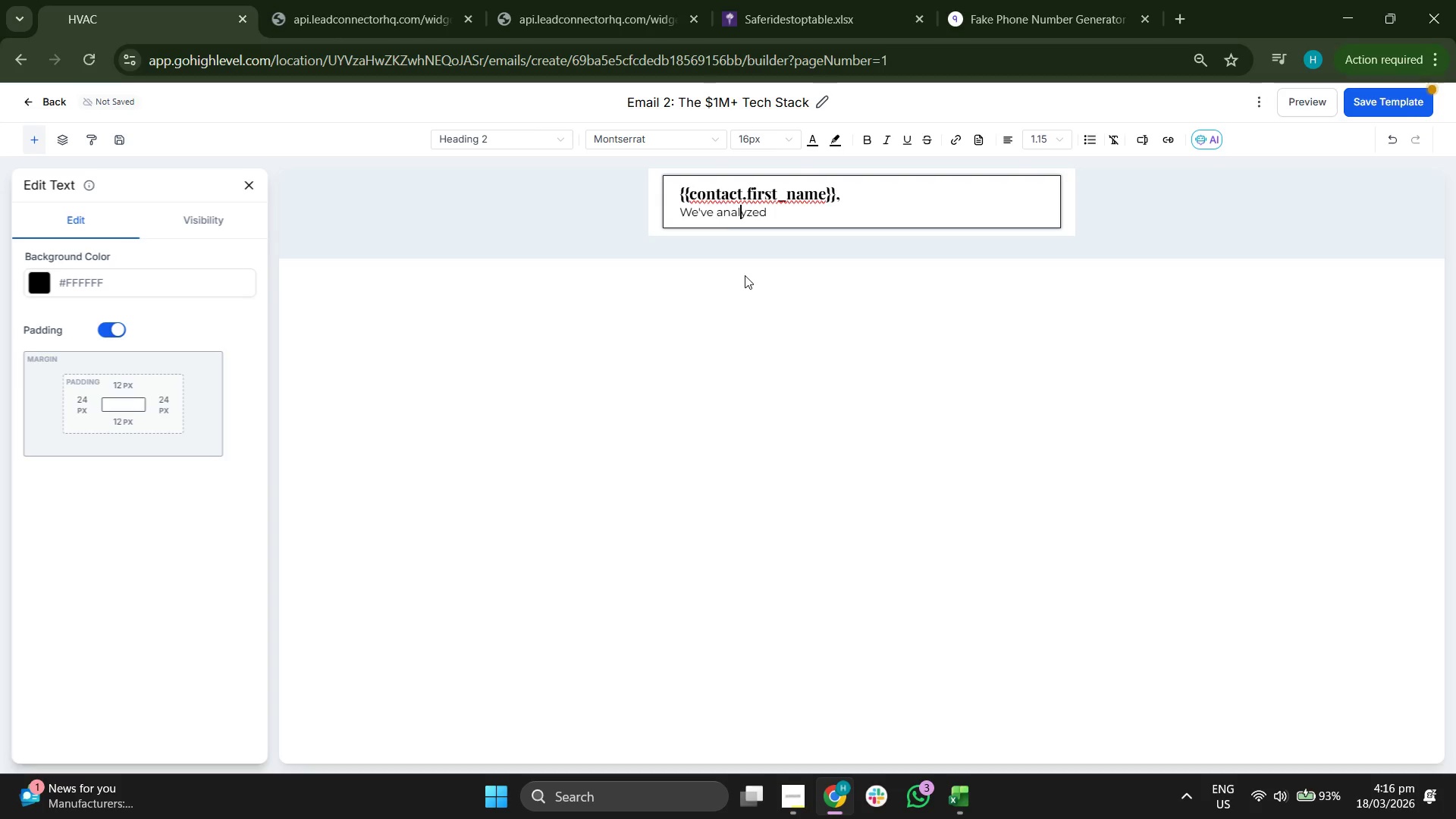 
key(ArrowLeft)
 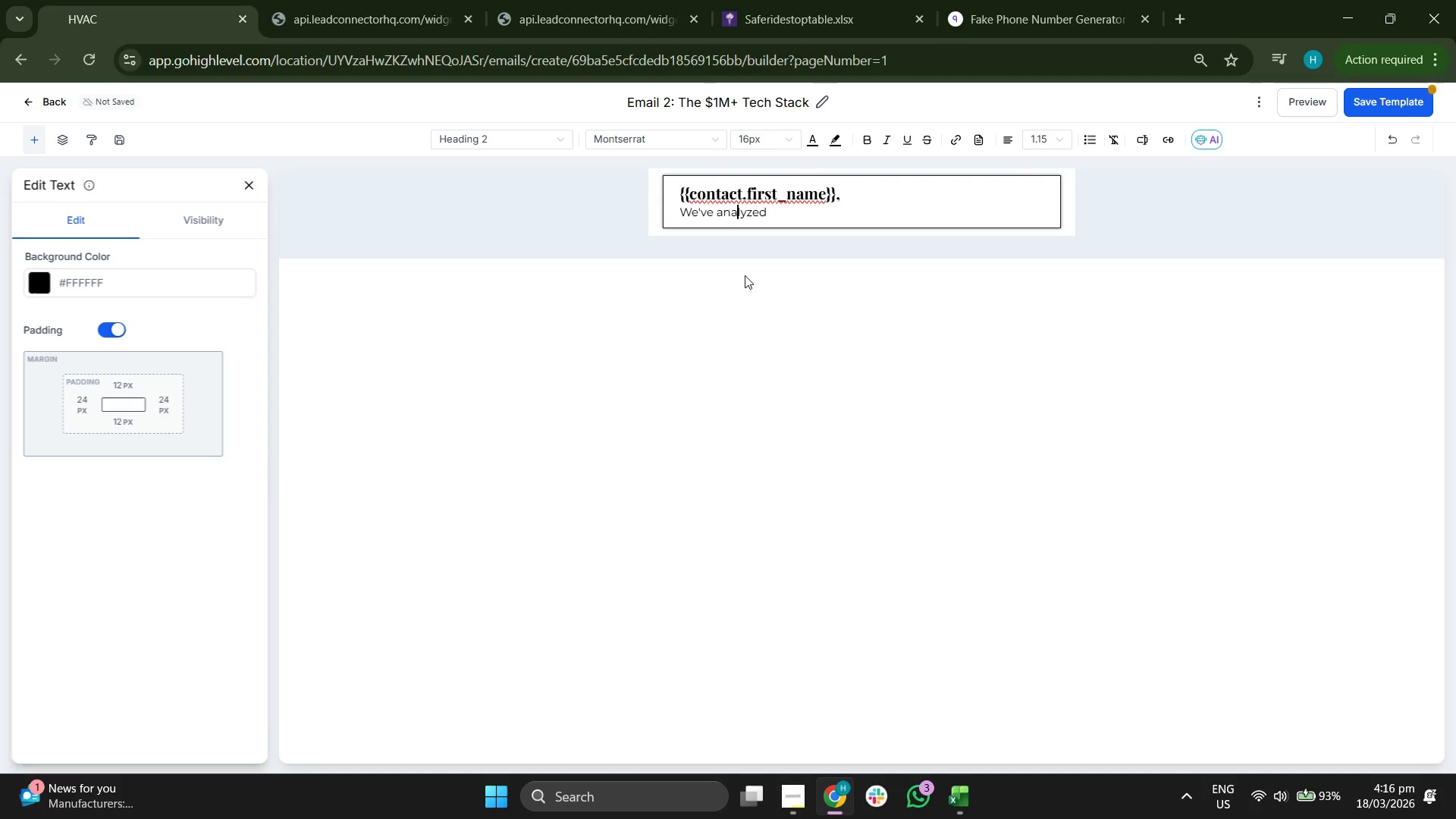 
key(ArrowLeft)
 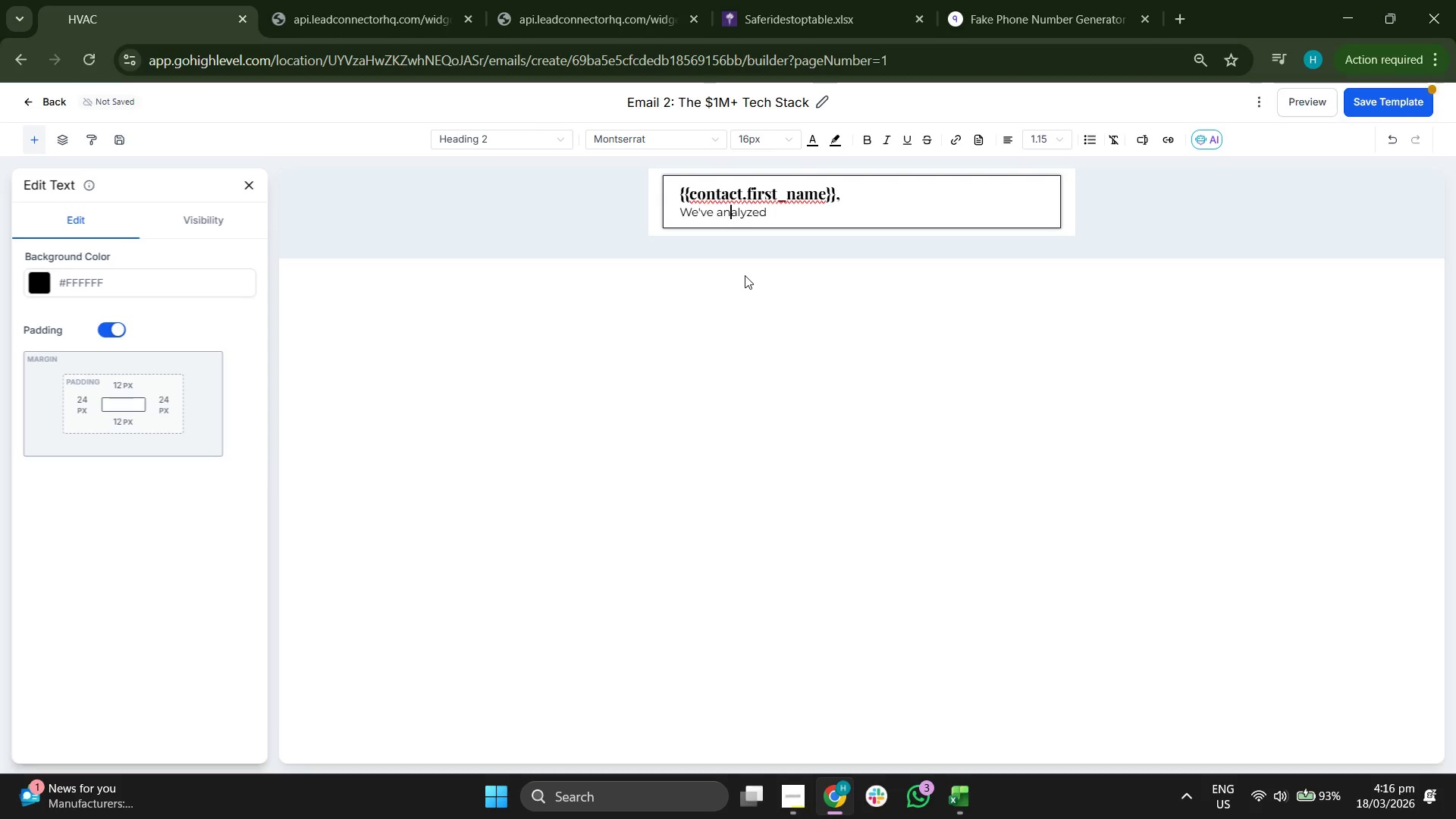 
key(ArrowLeft)
 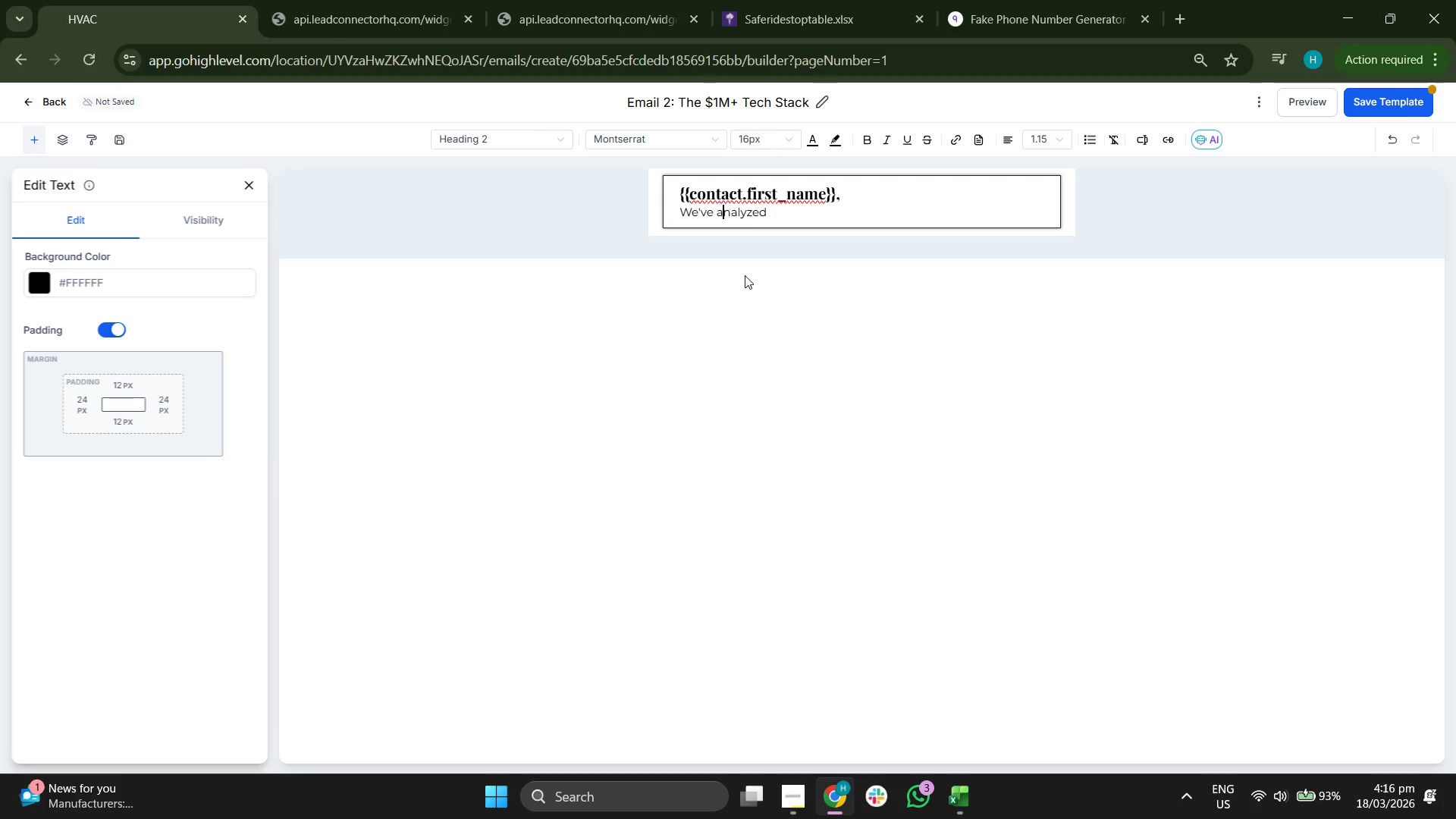 
key(ArrowLeft)
 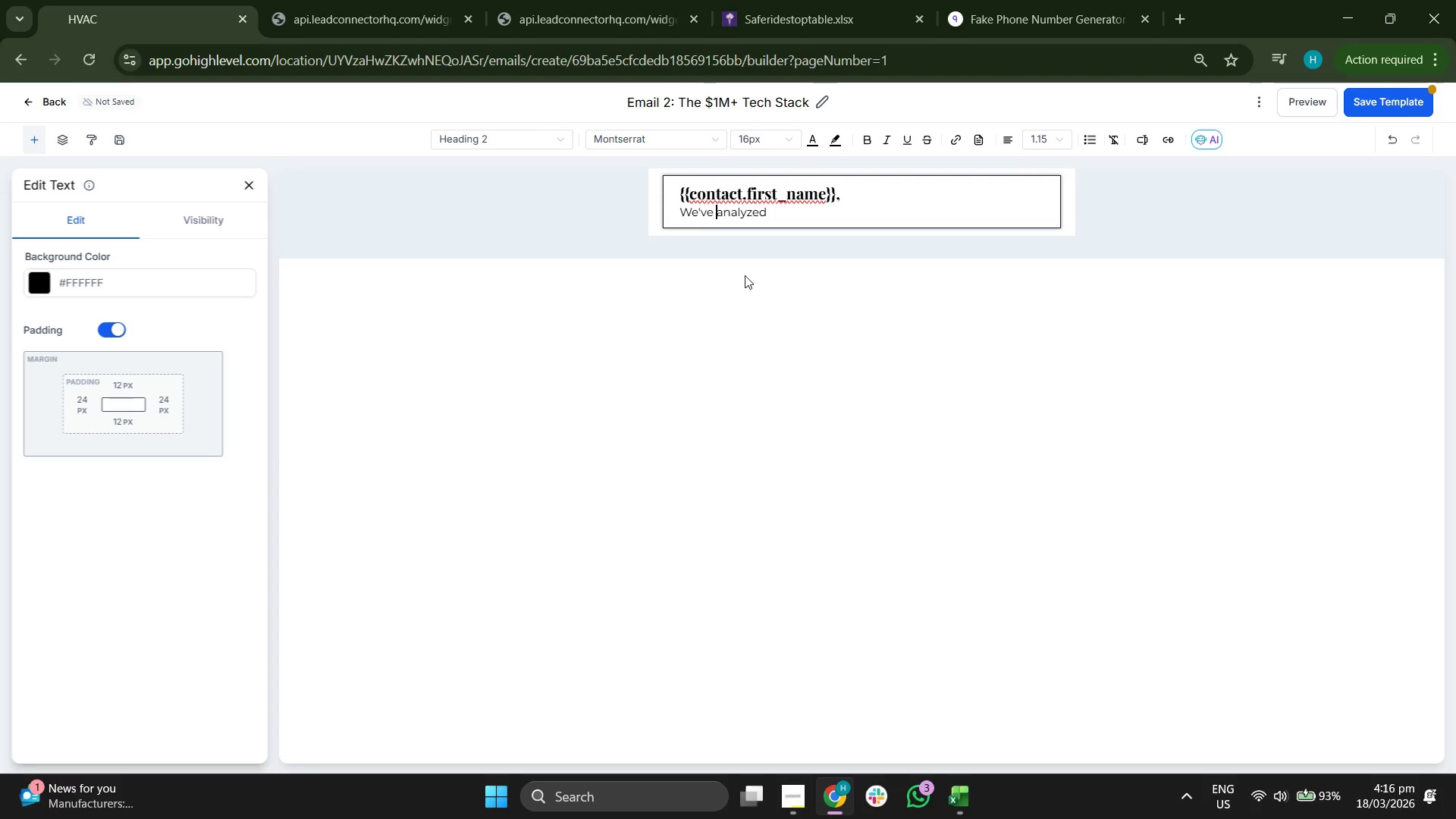 
key(ArrowLeft)
 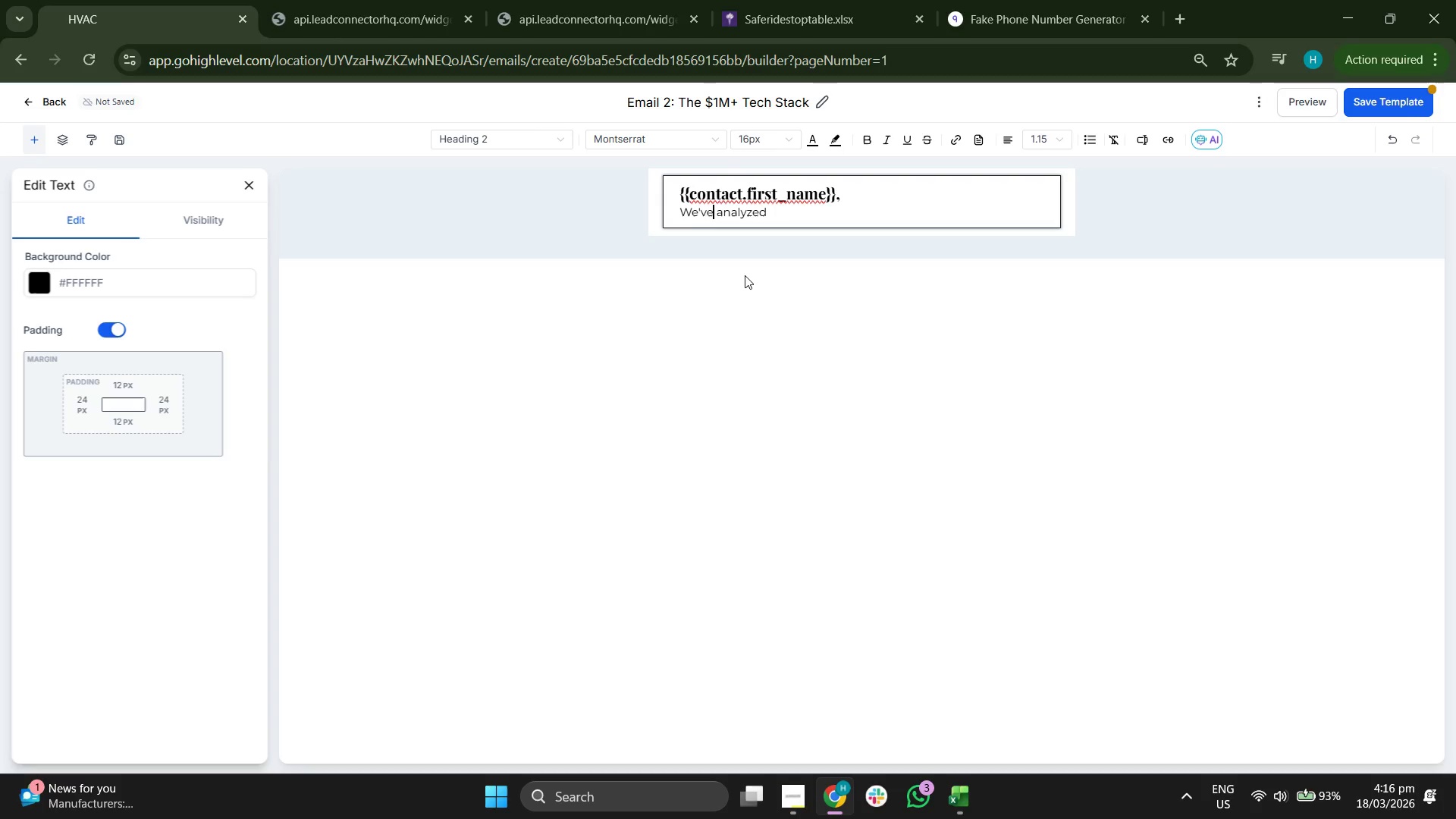 
key(ArrowLeft)
 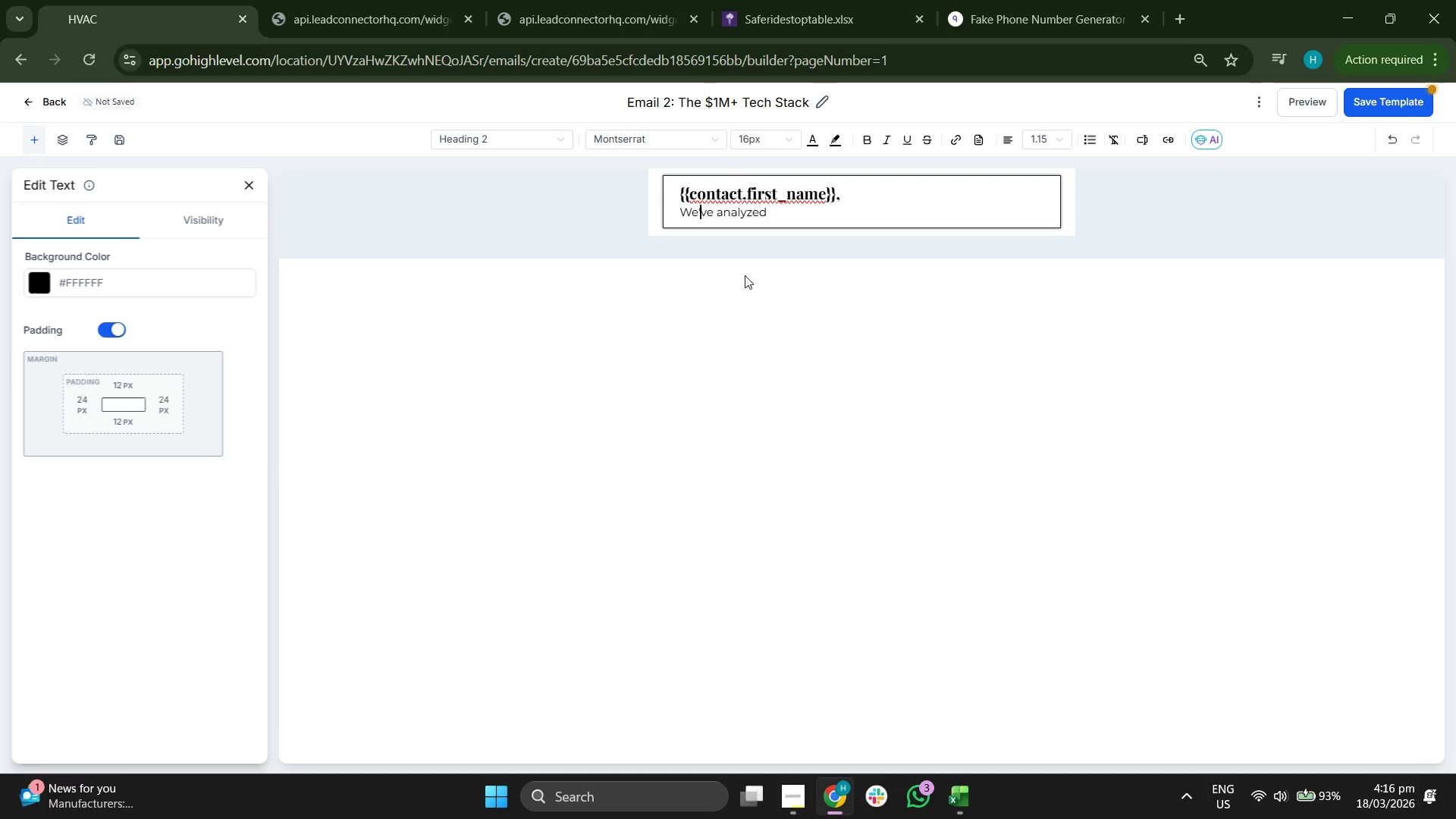 
key(ArrowLeft)
 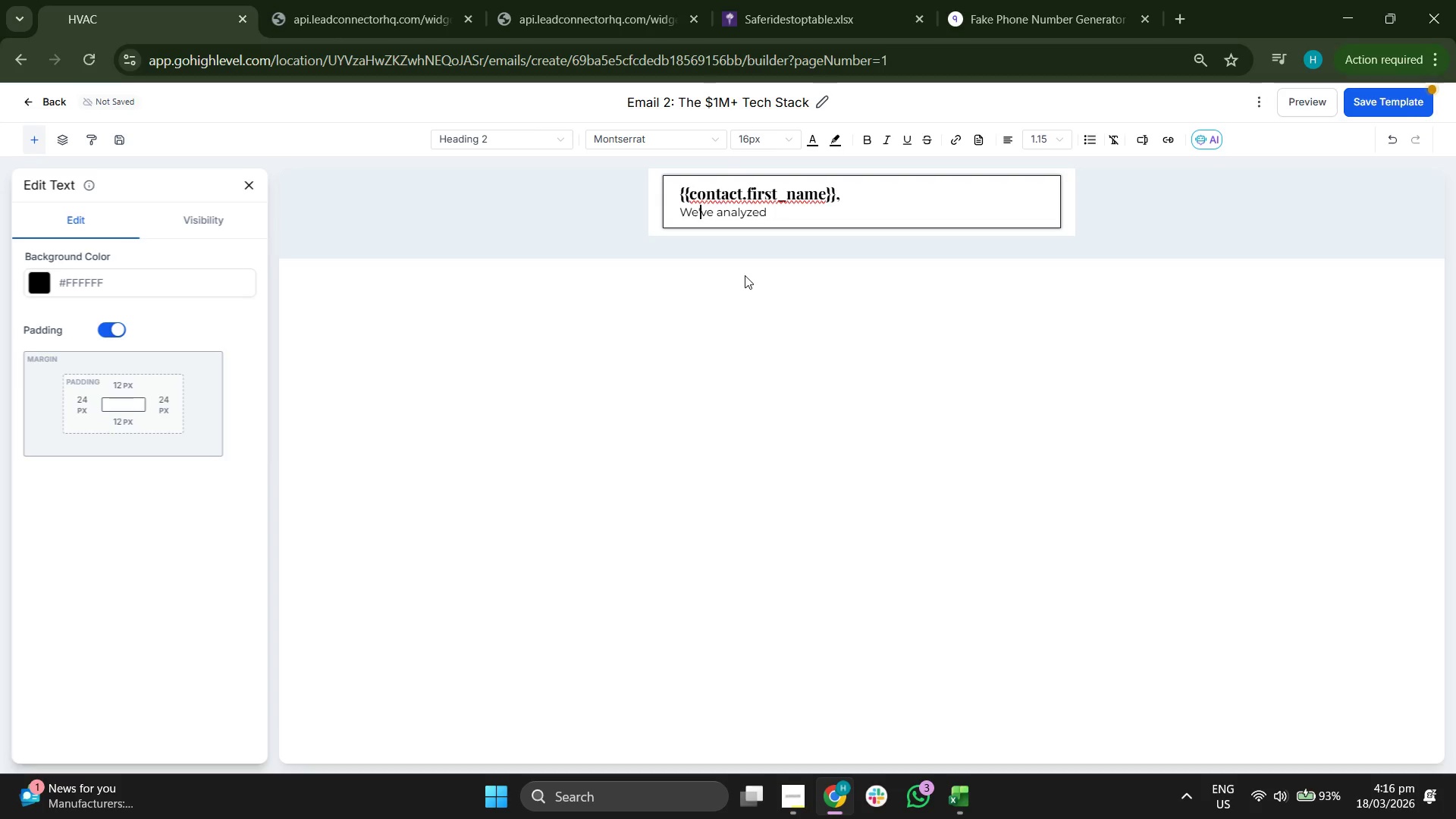 
key(ArrowLeft)
 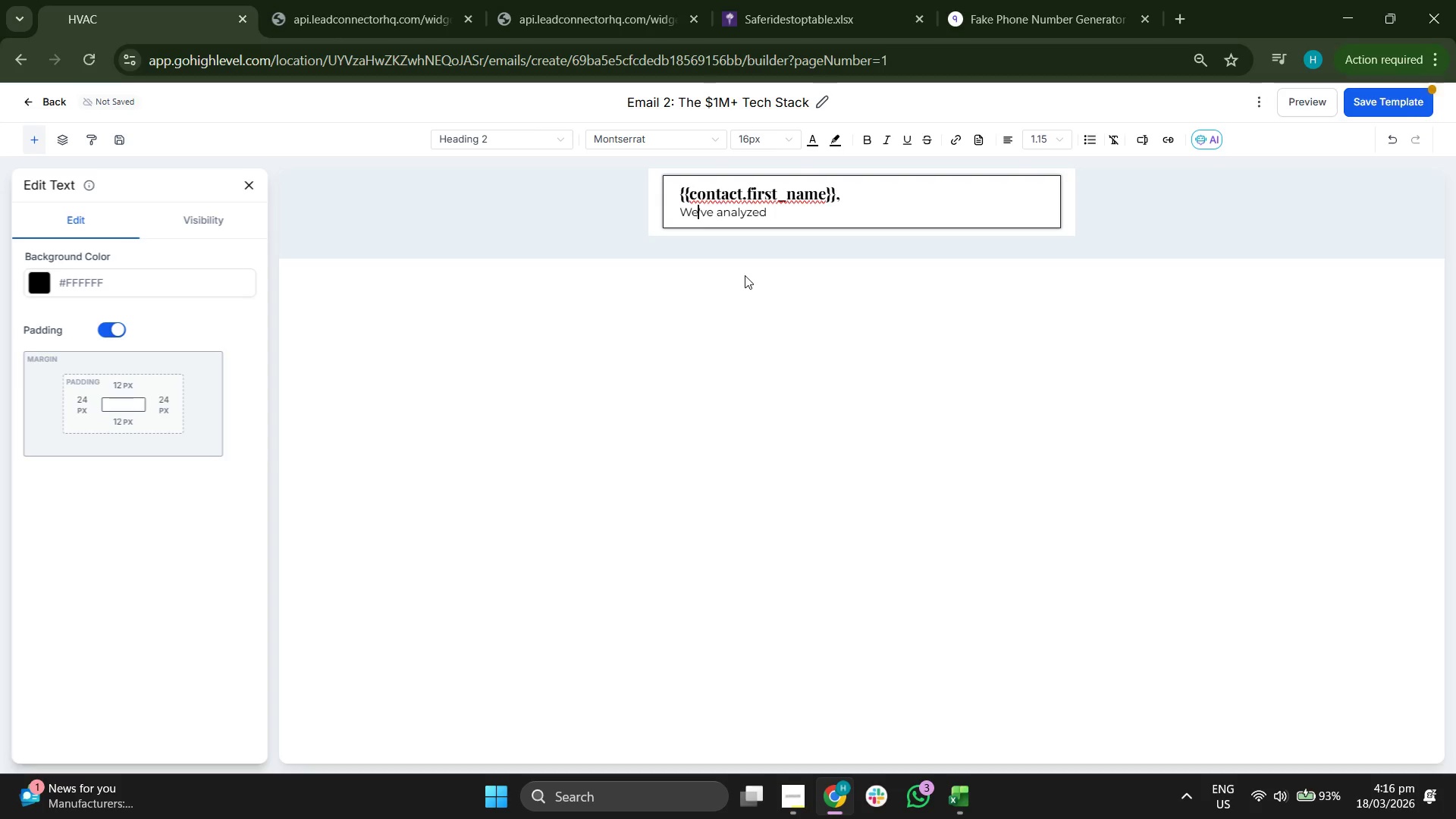 
key(ArrowLeft)
 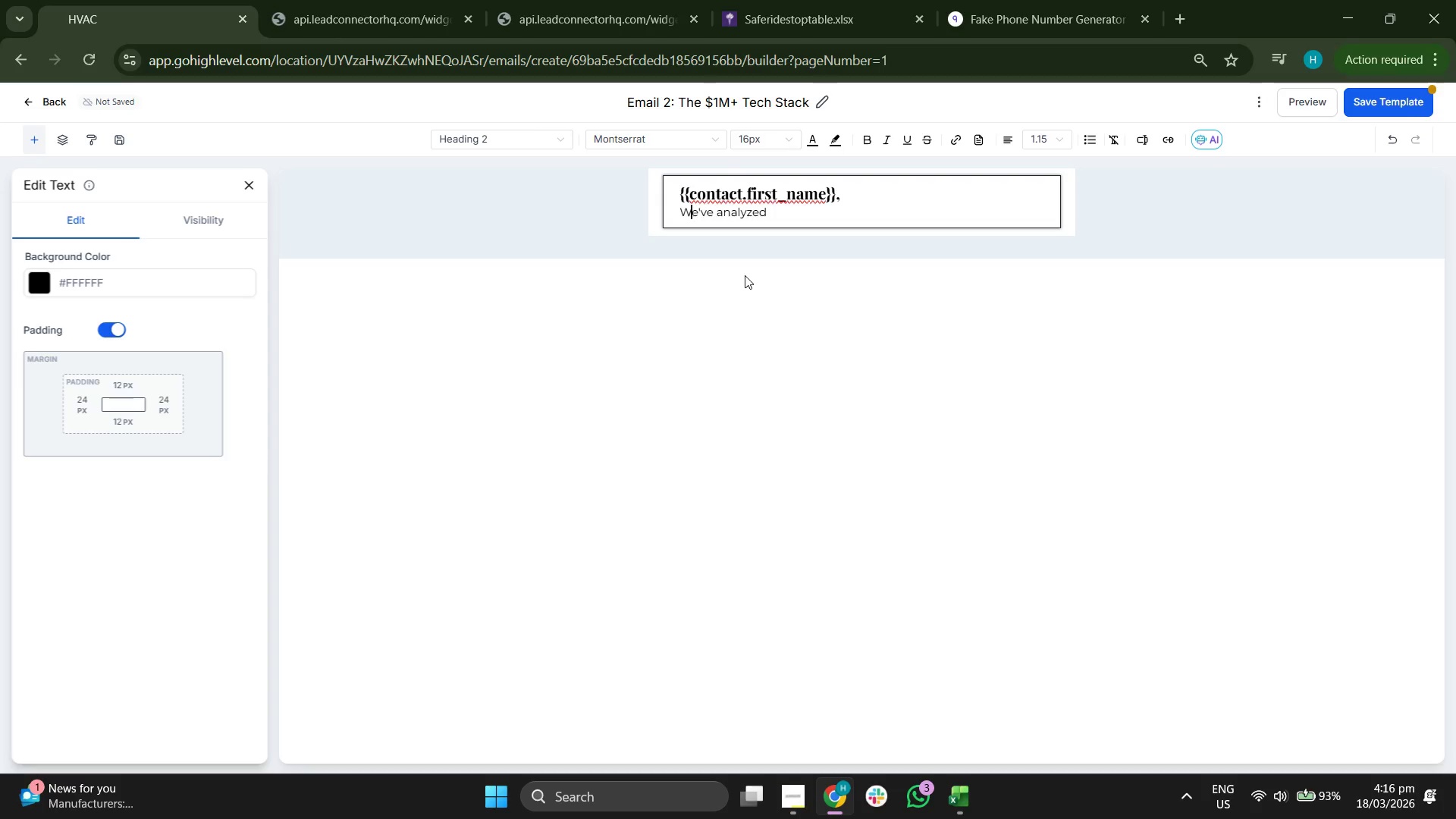 
key(ArrowLeft)
 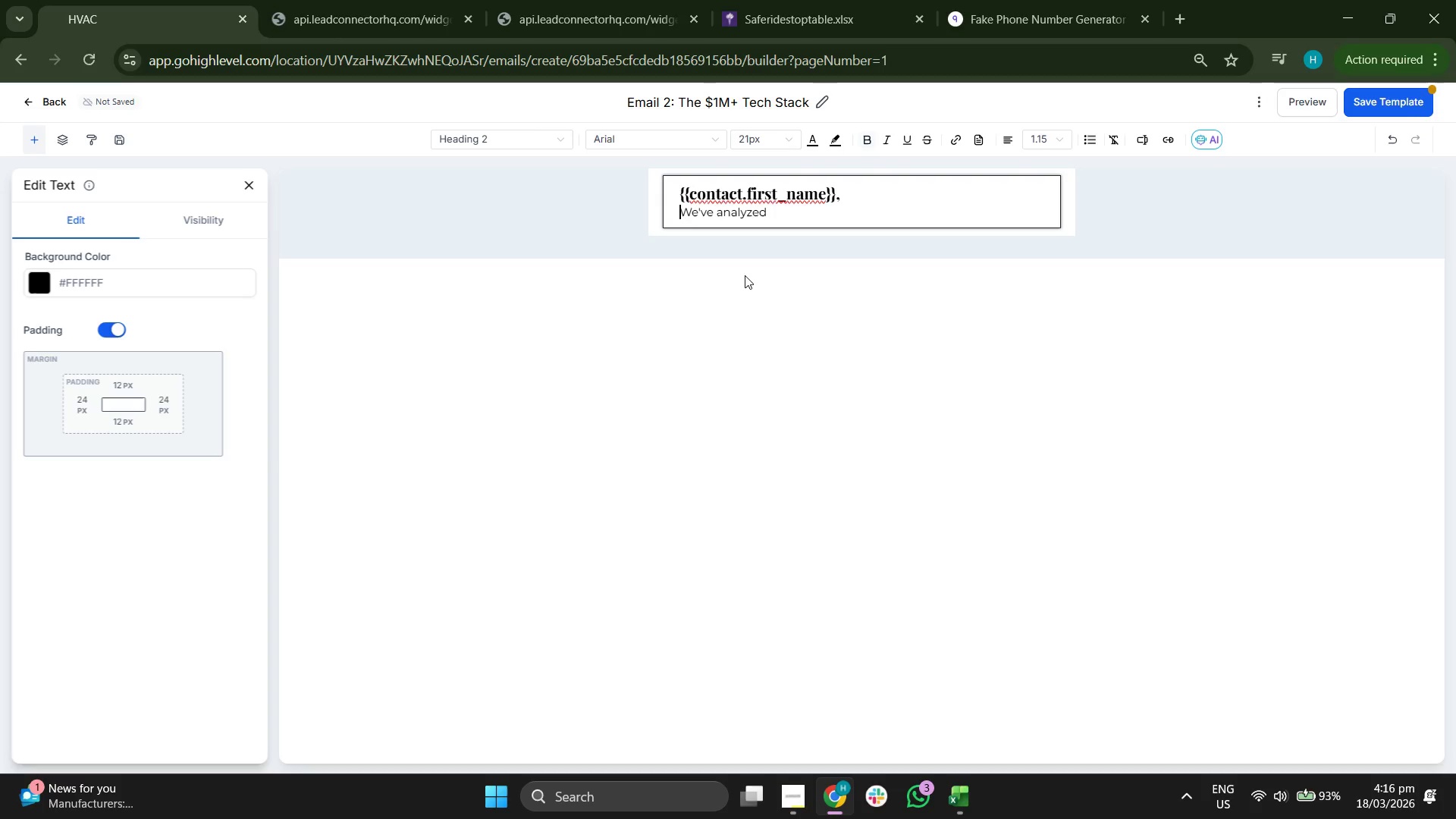 
key(ArrowLeft)
 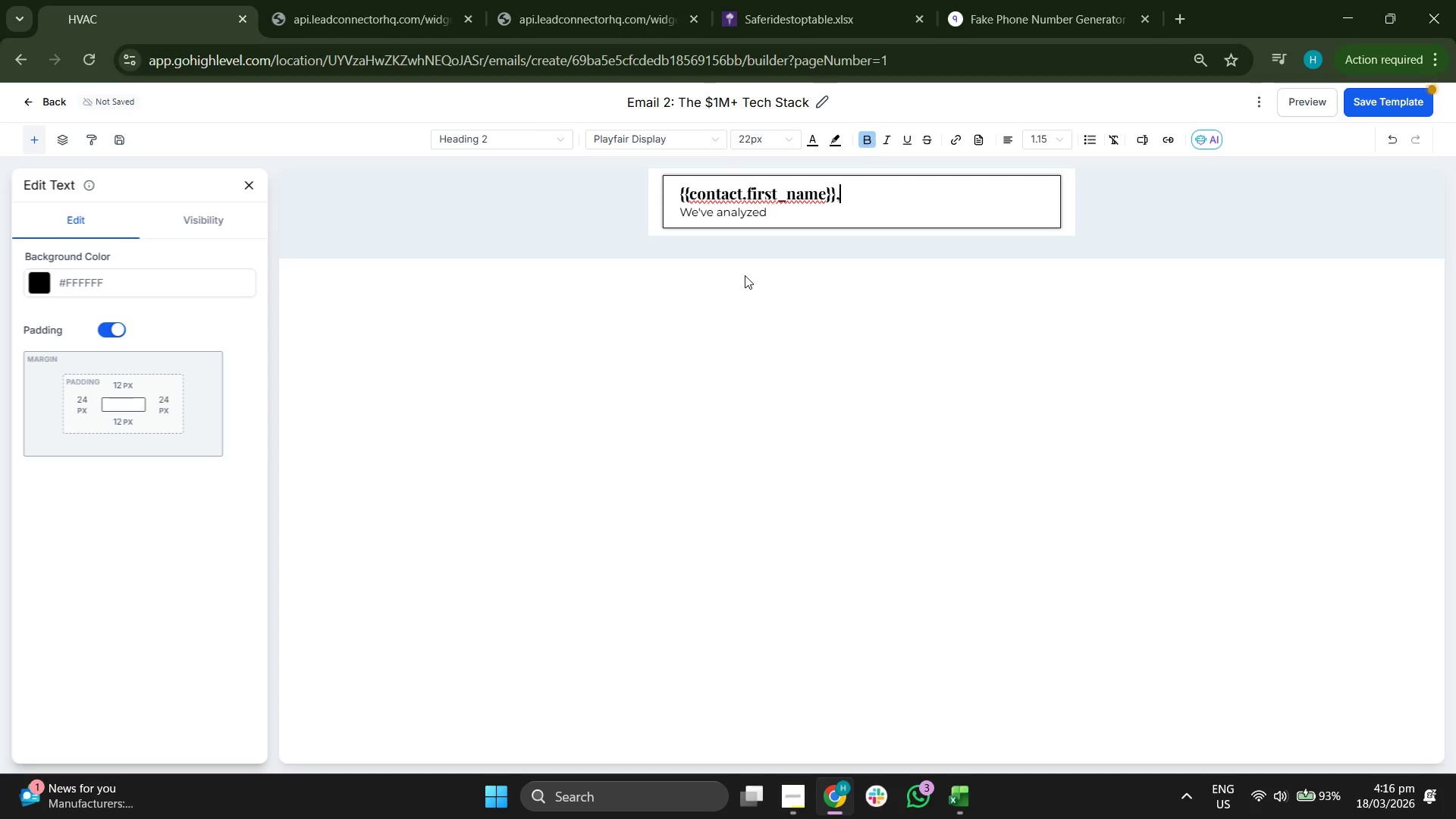 
key(ArrowRight)
 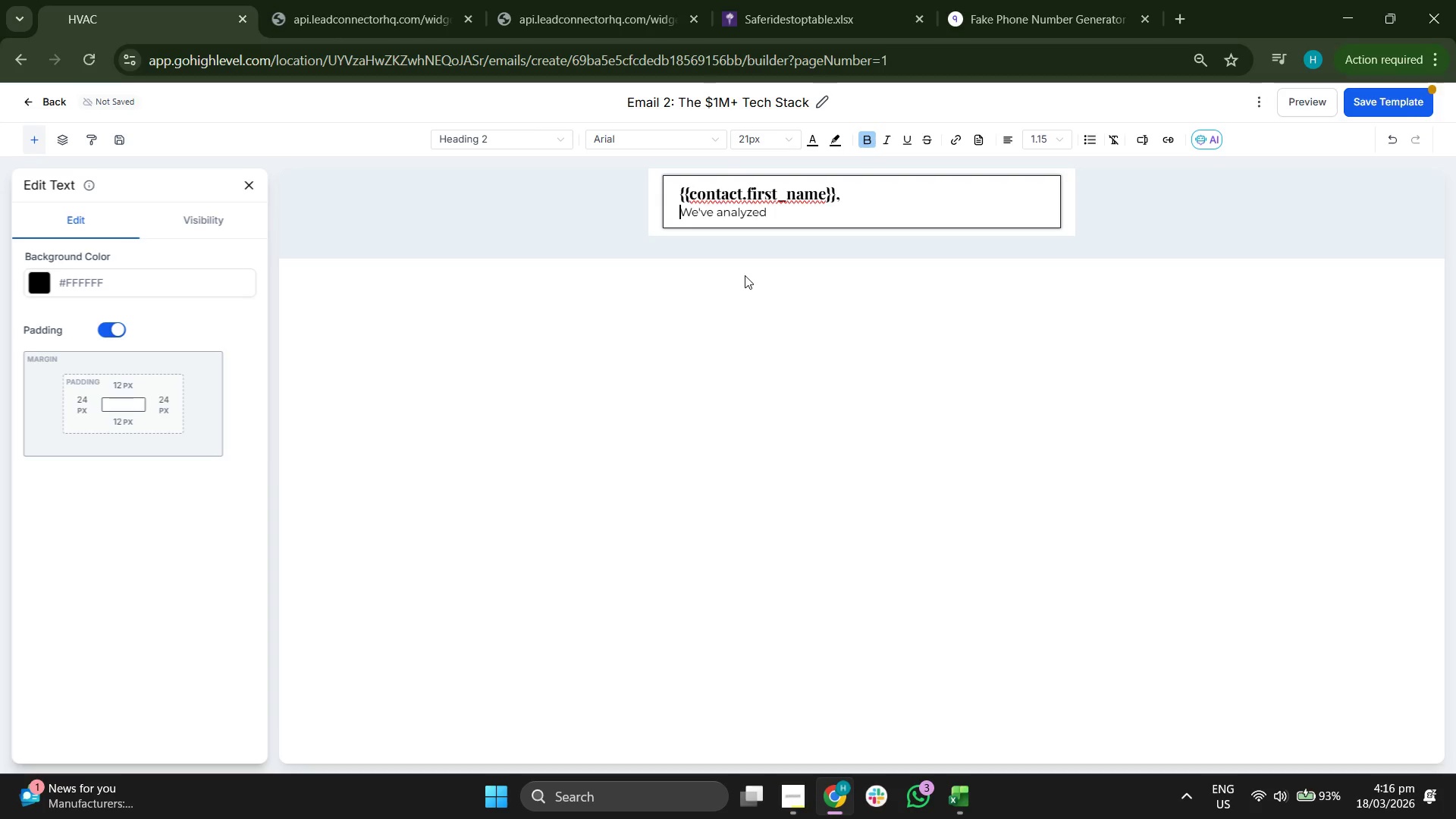 
key(Shift+Enter)
 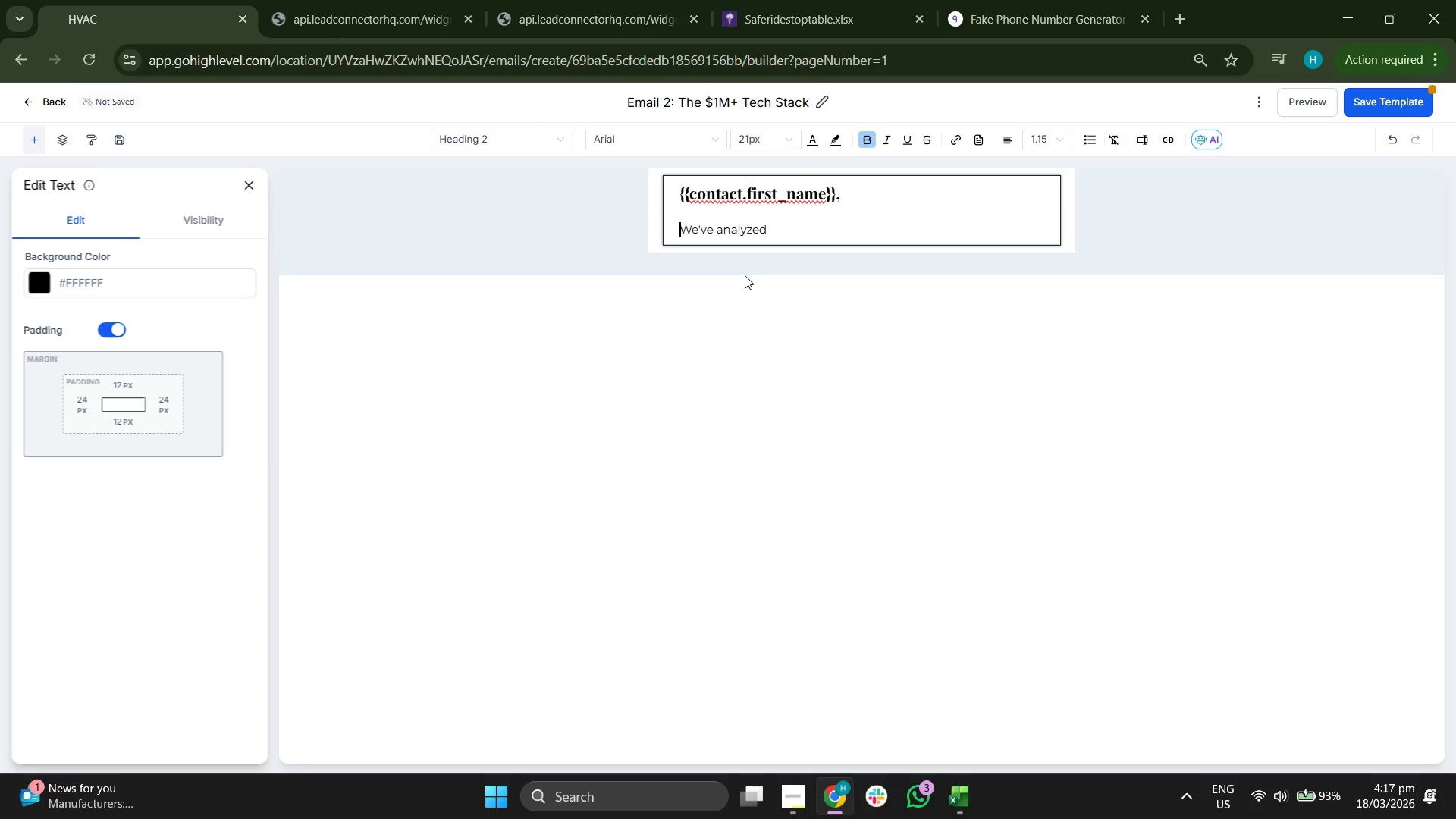 
wait(9.53)
 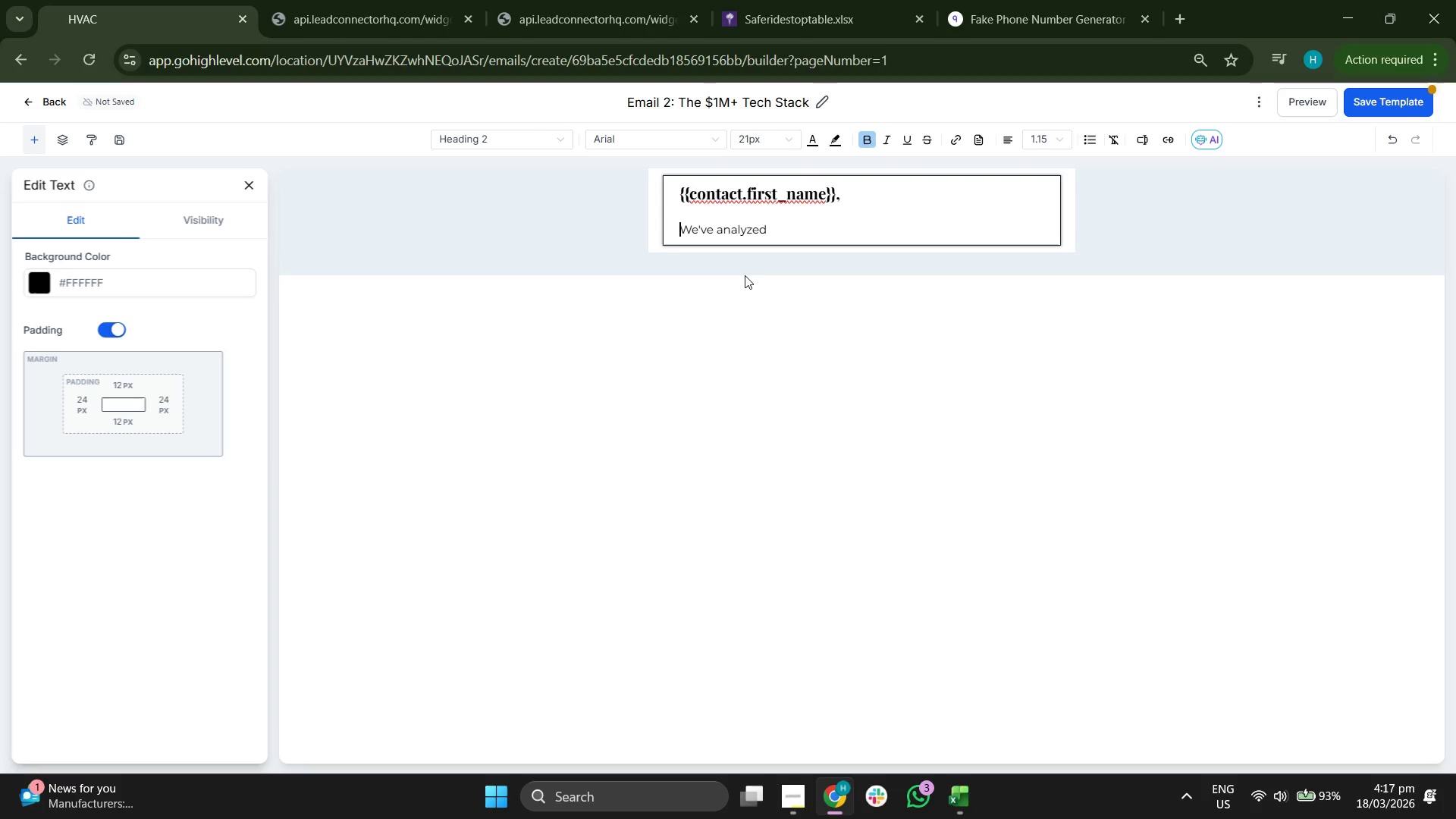 
type( the top-perfr)
key(Backspace)
type(orming lans)
key(Backspace)
type(dssc)
key(Backspace)
key(Backspace)
type(caping firms inour )
key(Backspace)
key(Backspace)
key(Backspace)
key(Backspace)
type( our portfolio. H)
key(Backspace)
type(They all use some vario)
 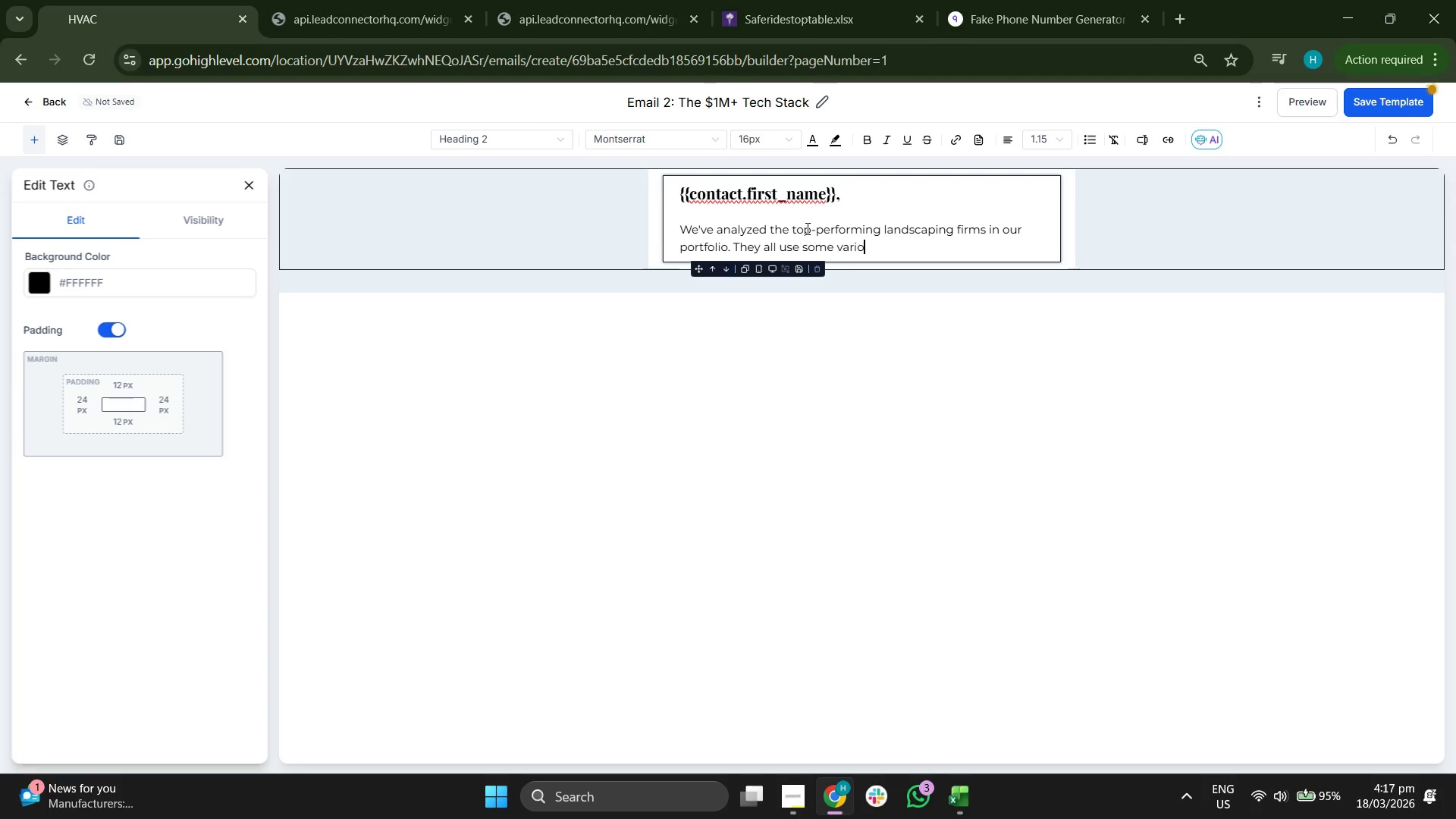 
wait(8.34)
 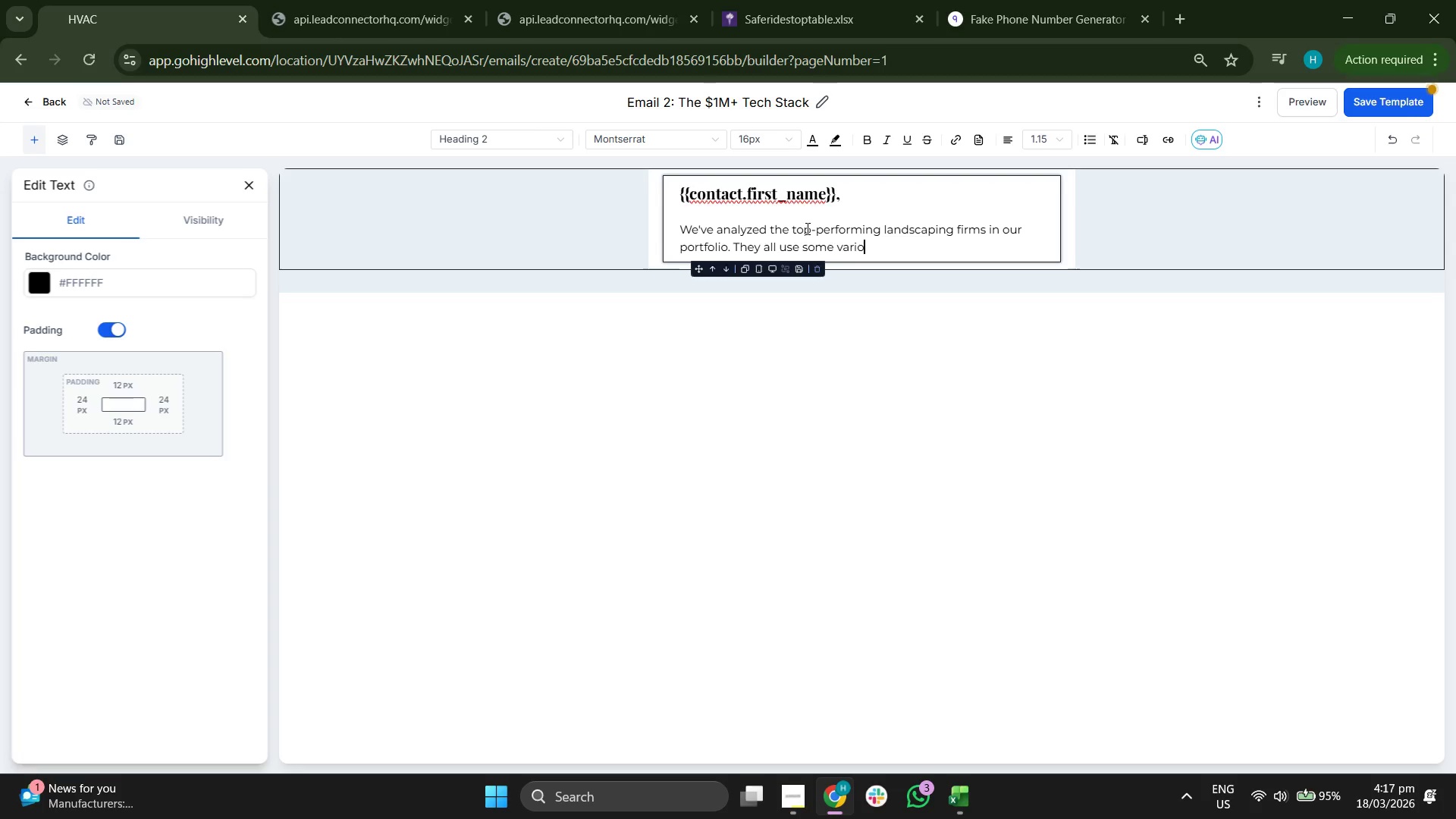 
key(Backspace)
type(atri)
key(Backspace)
key(Backspace)
type(tion)
key(Backspace)
key(Backspace)
key(Backspace)
key(Backspace)
key(Backspace)
type(tion of these there)
key(Backspace)
key(Backspace)
key(Backspace)
type(ree things:)
 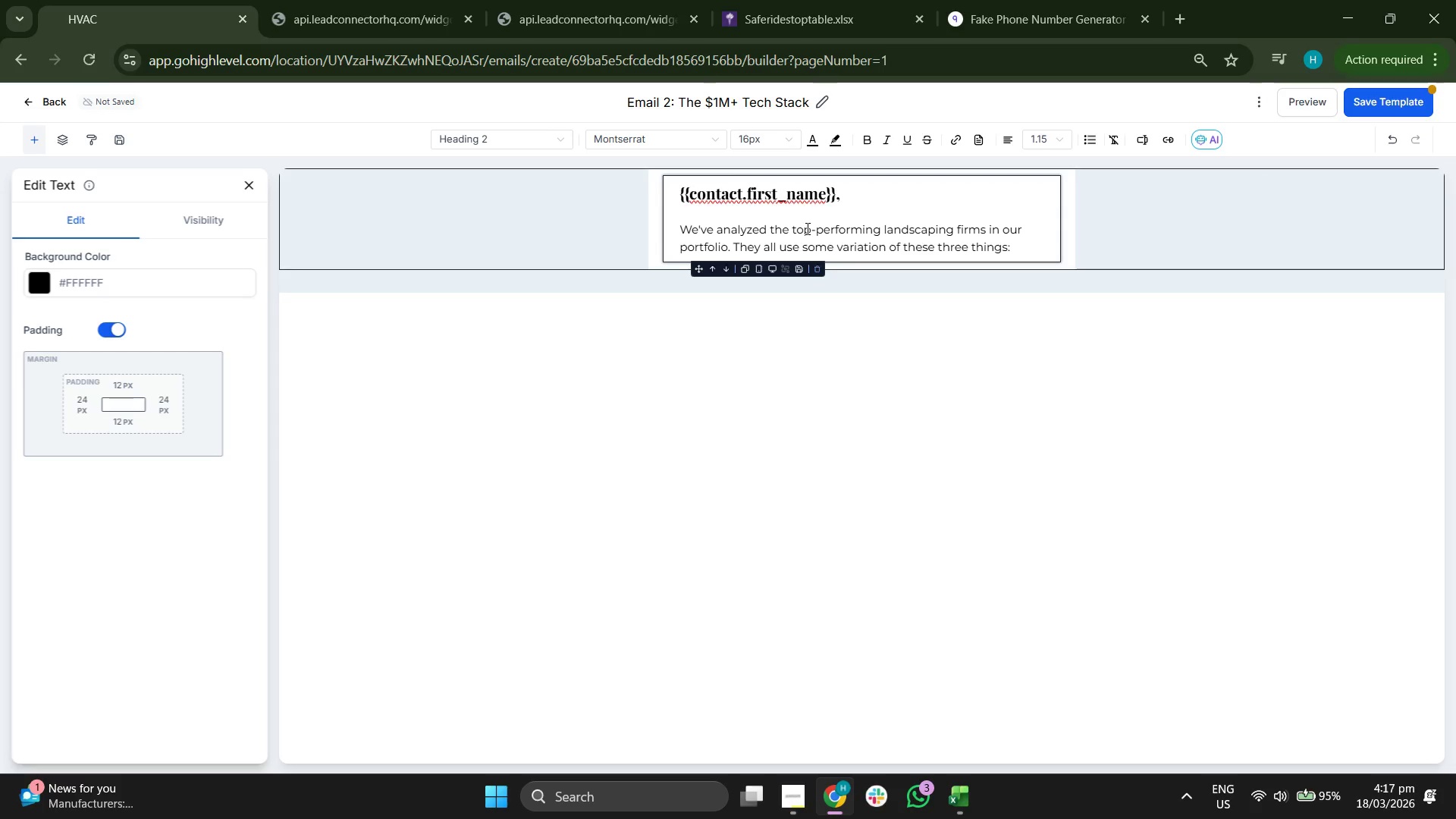 
key(Shift+Enter)
 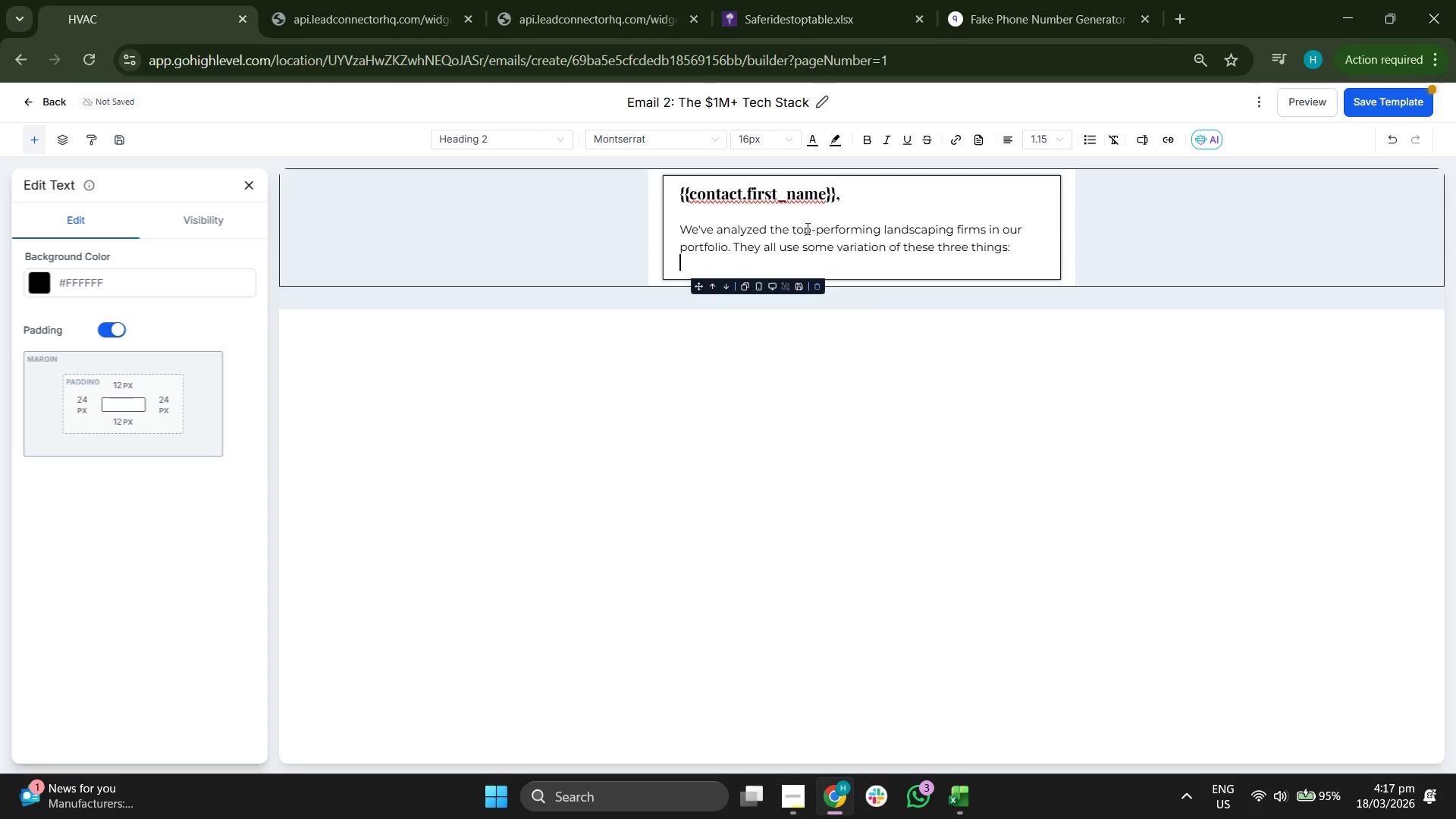 
key(Shift+Enter)
 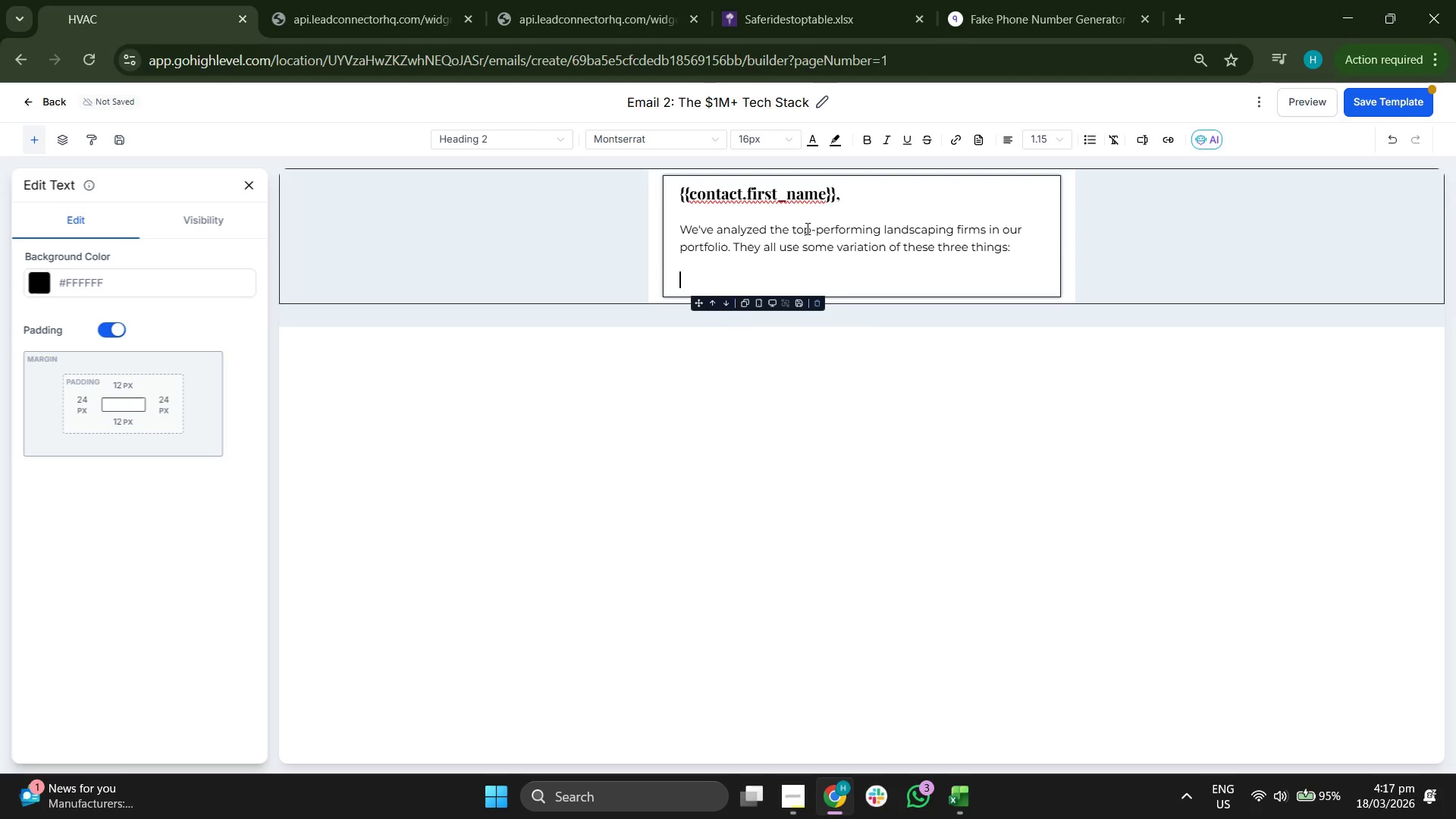 
key(1)
 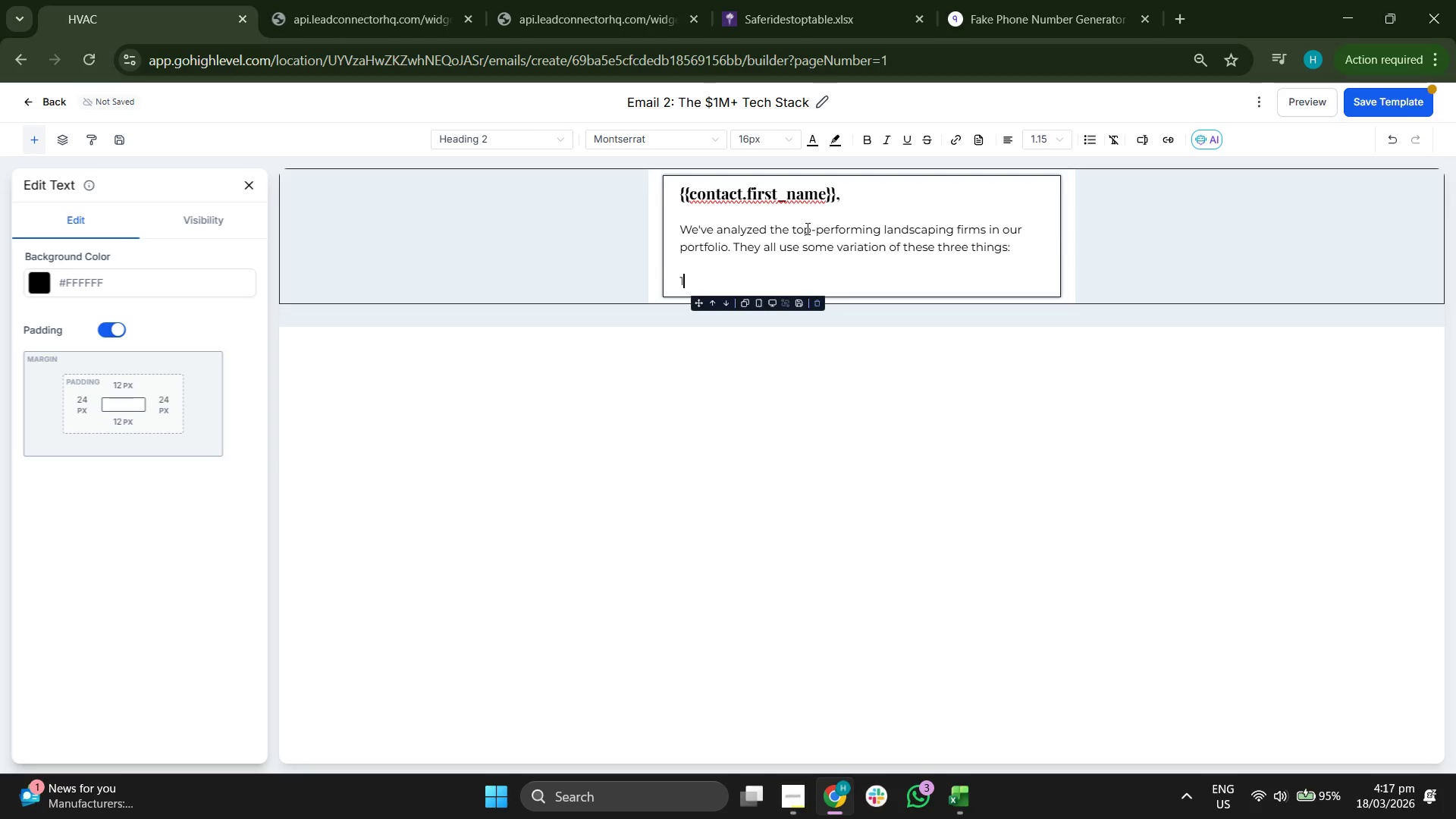 
key(Period)
 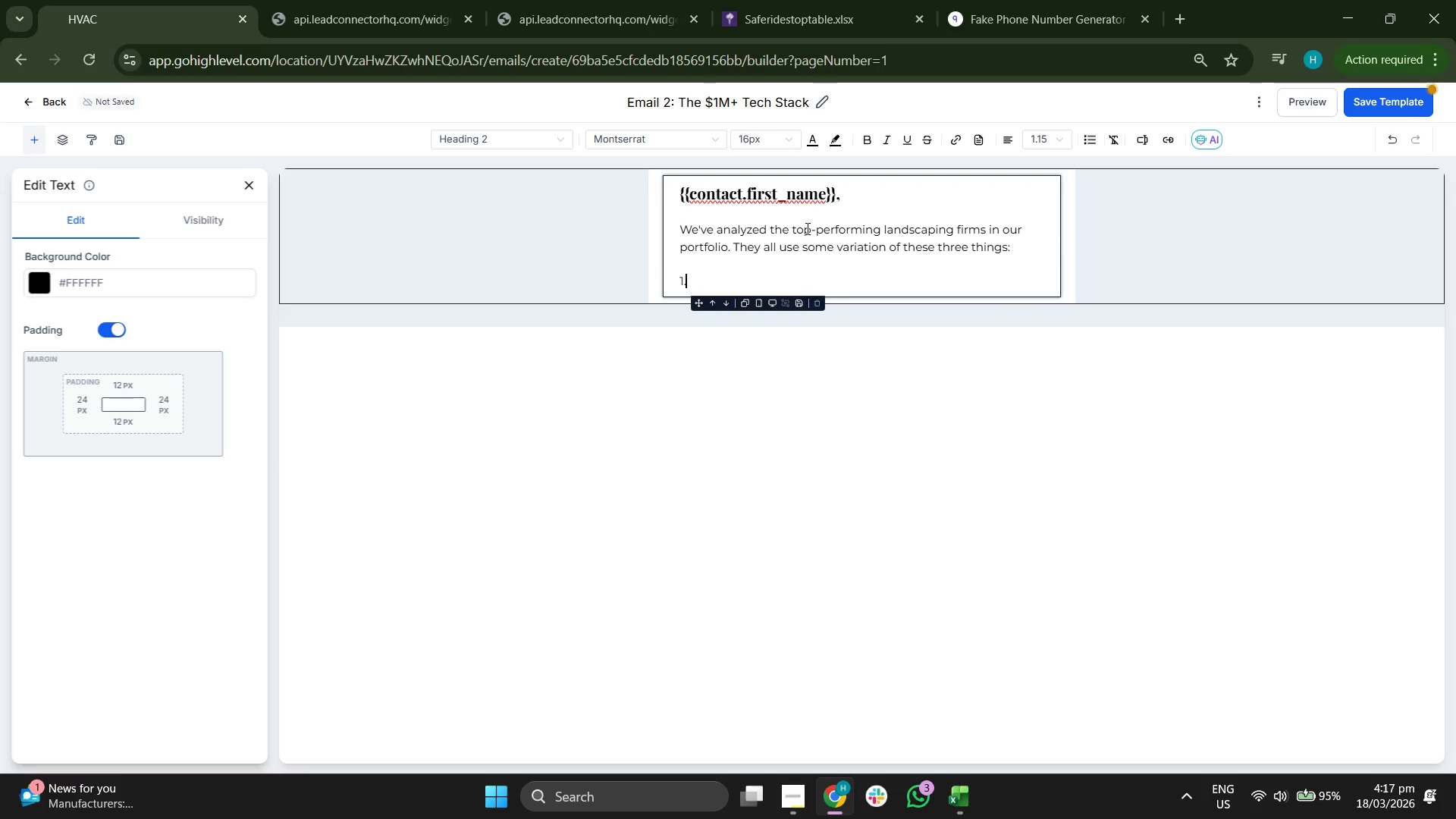 
key(Space)
 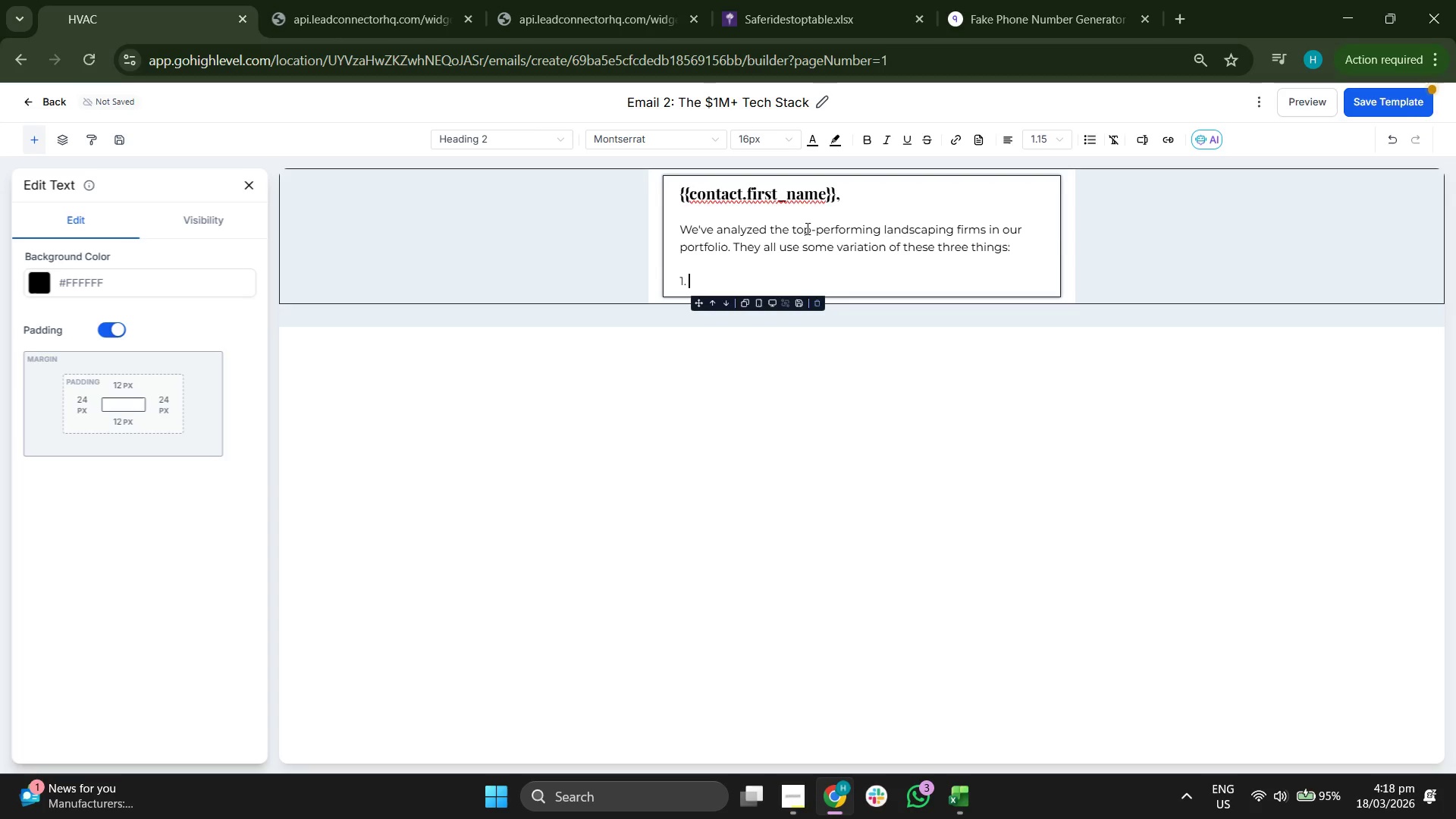 
key(Backspace)
 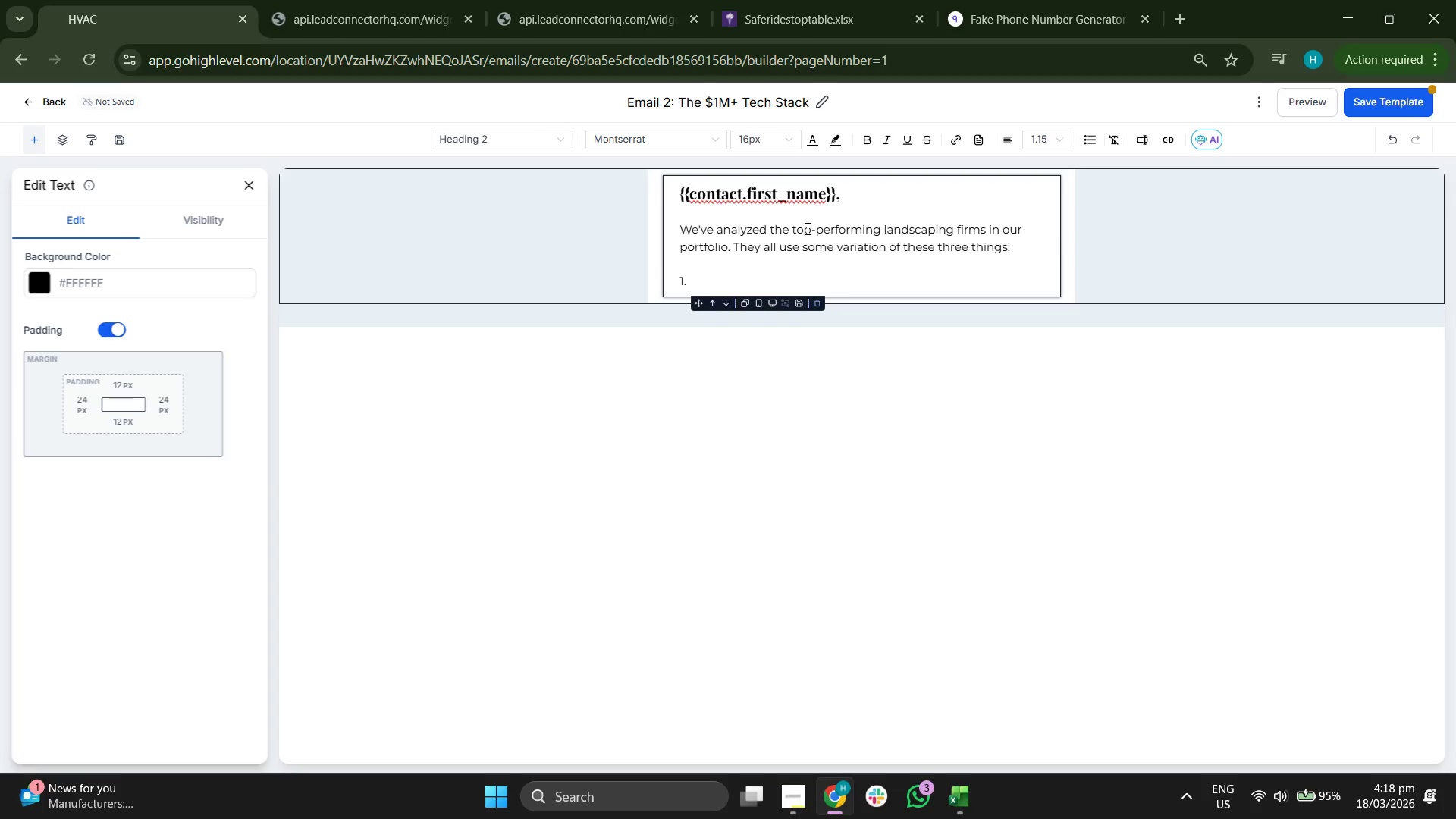 
key(Backspace)
 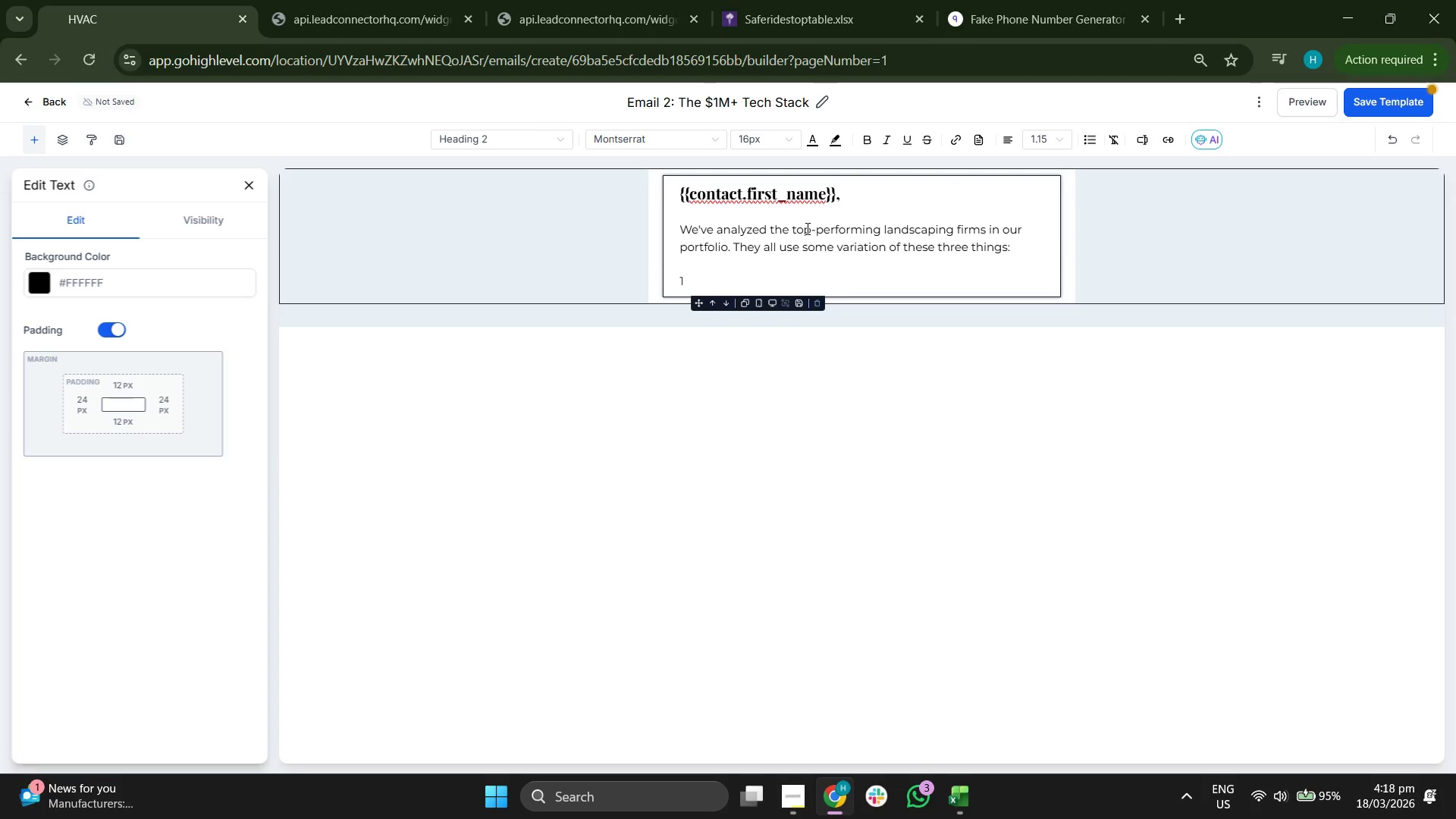 
key(Backspace)
 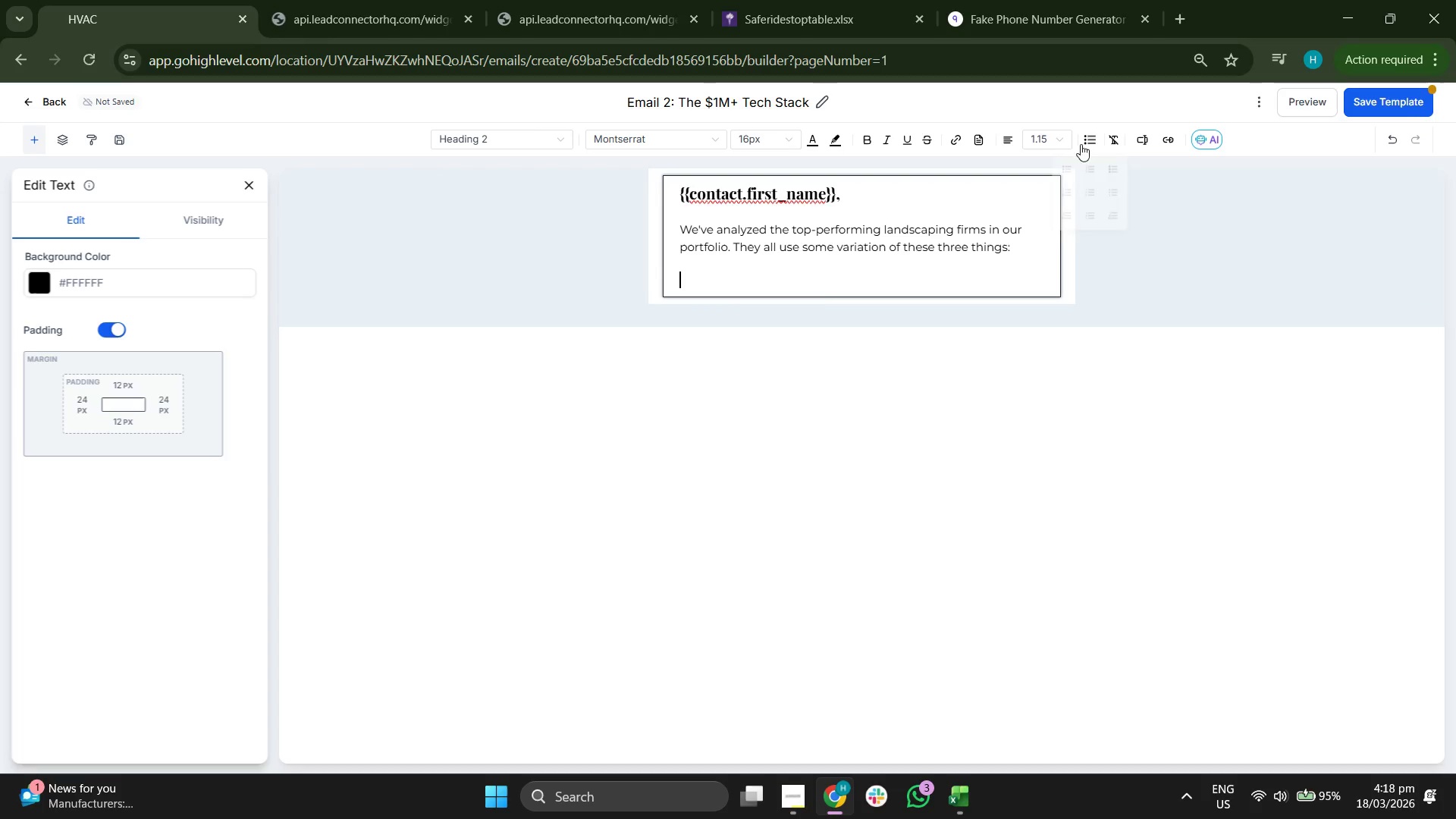 
type(1. A centracti)
key(Backspace)
key(Backspace)
key(Backspace)
type(lized CRM (no more lost sticky notes).)
 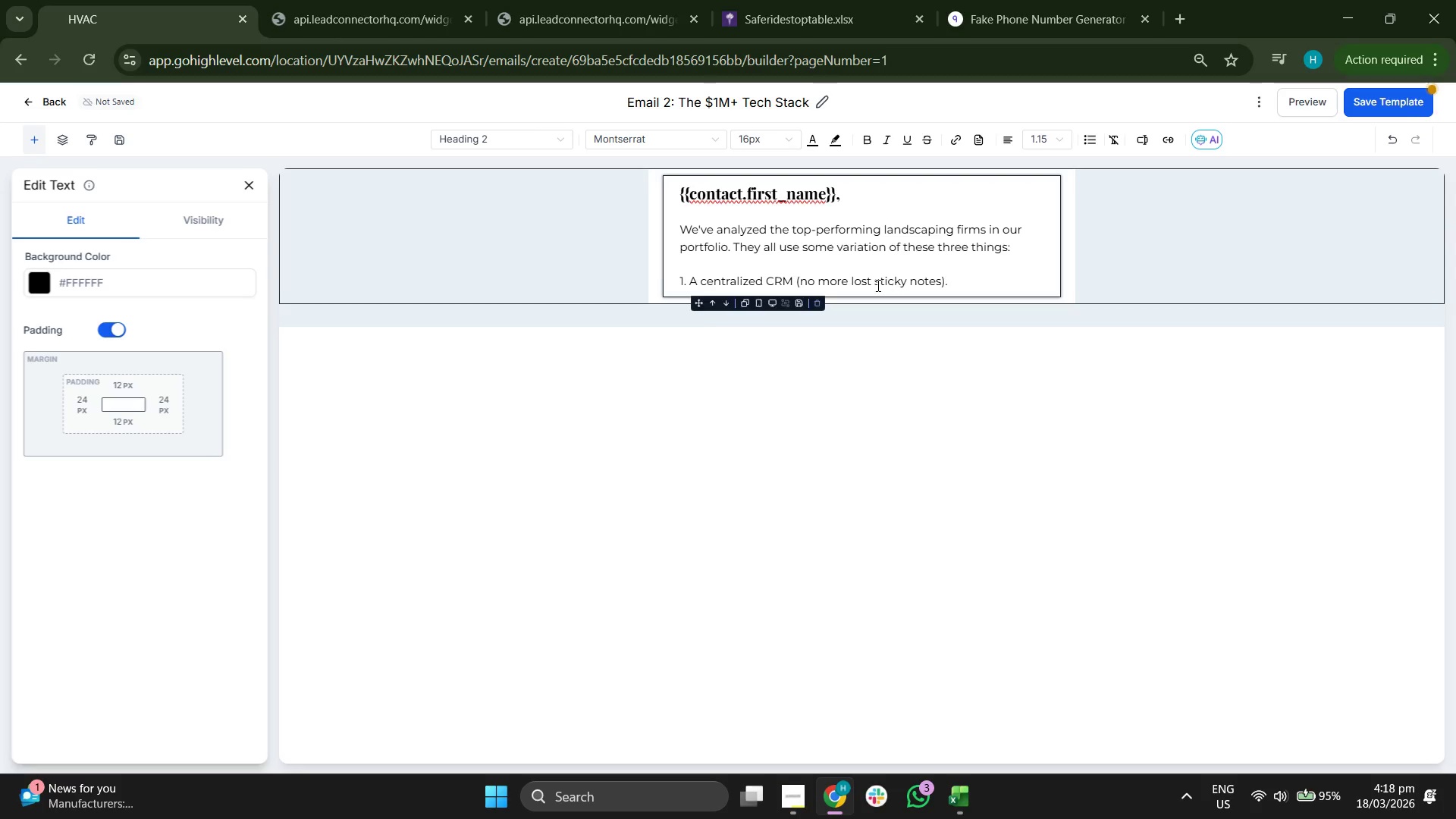 
key(Shift+Enter)
 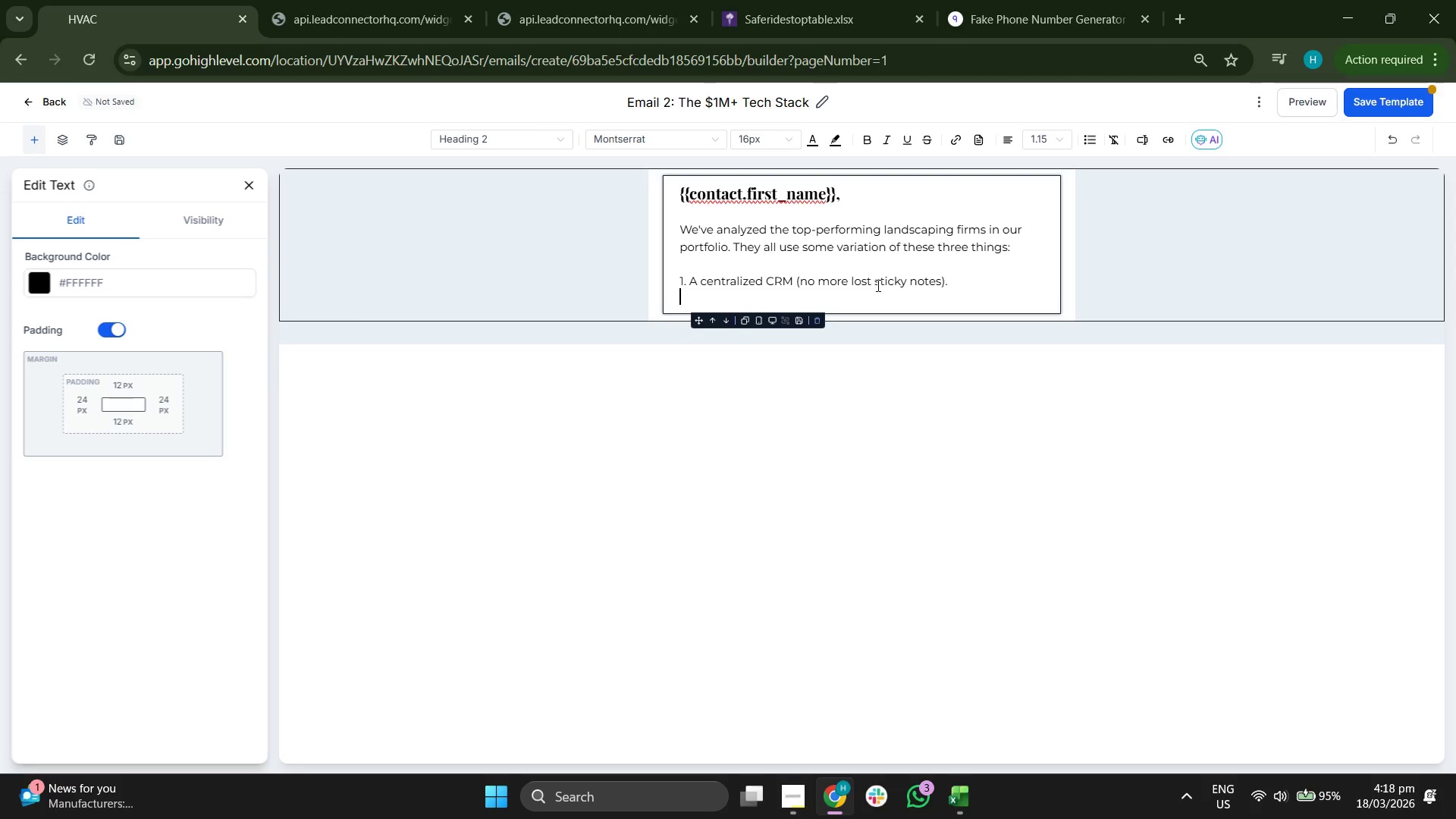 
key(Shift+Enter)
 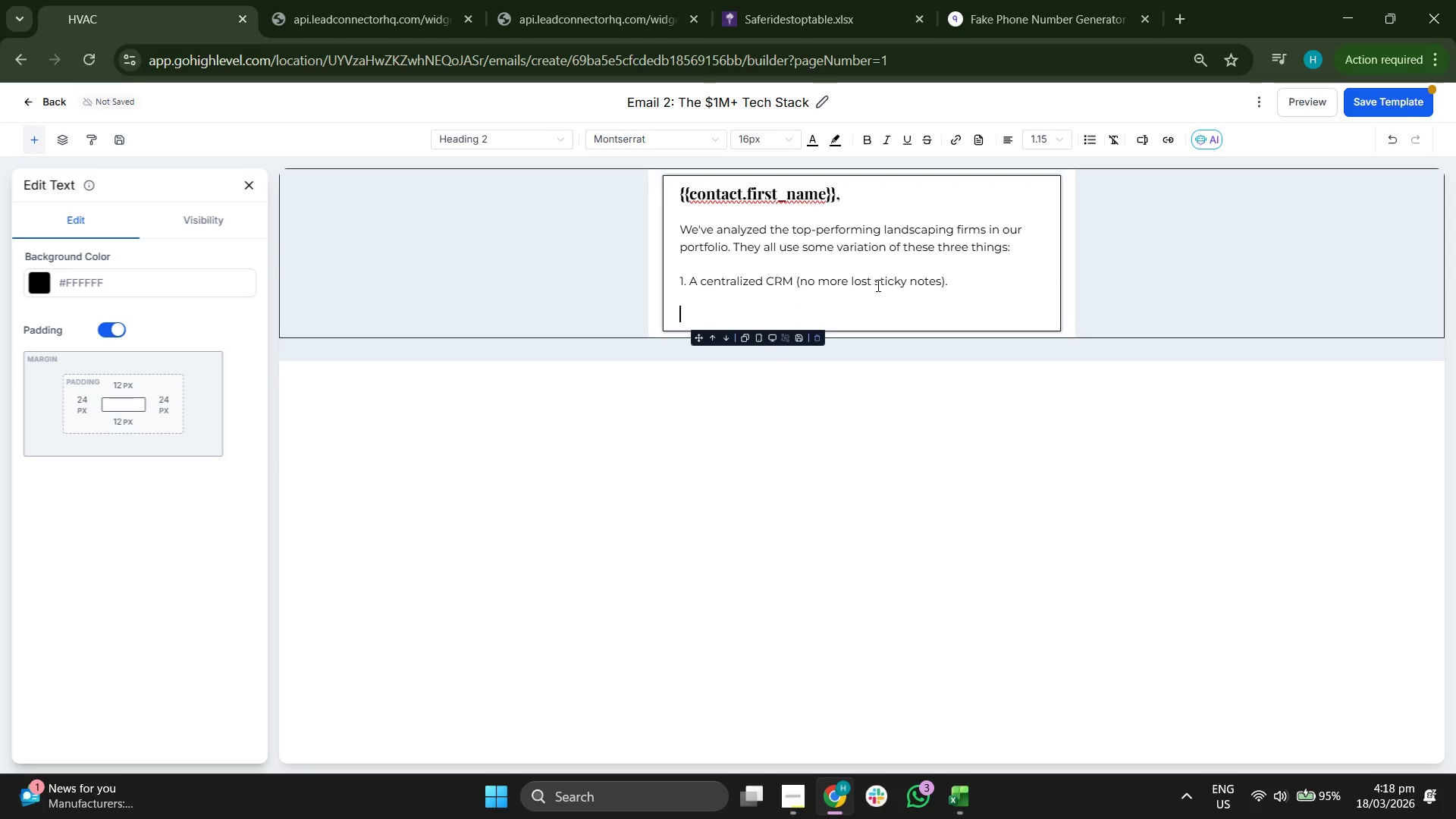 
key(2)
 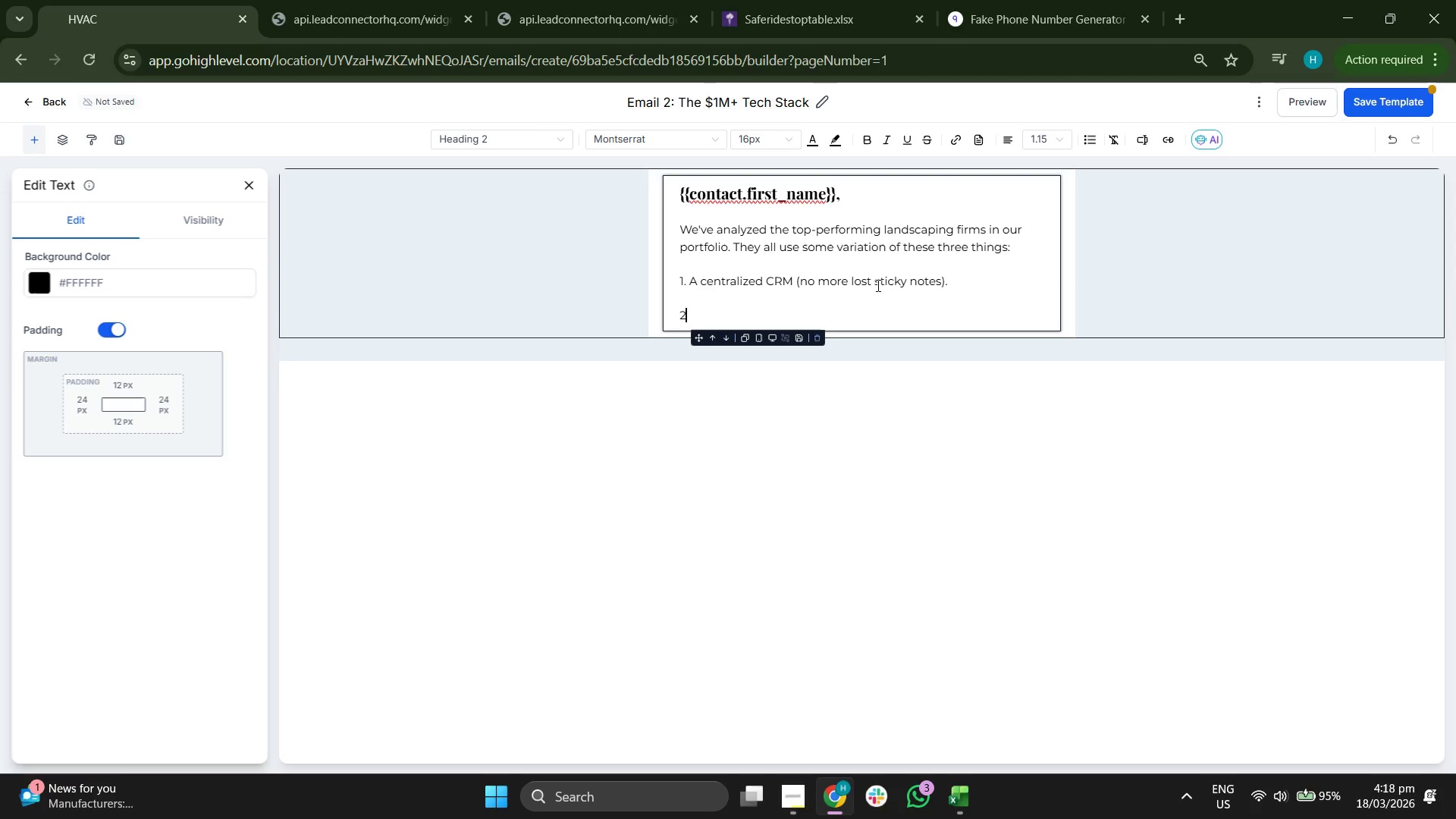 
key(Period)
 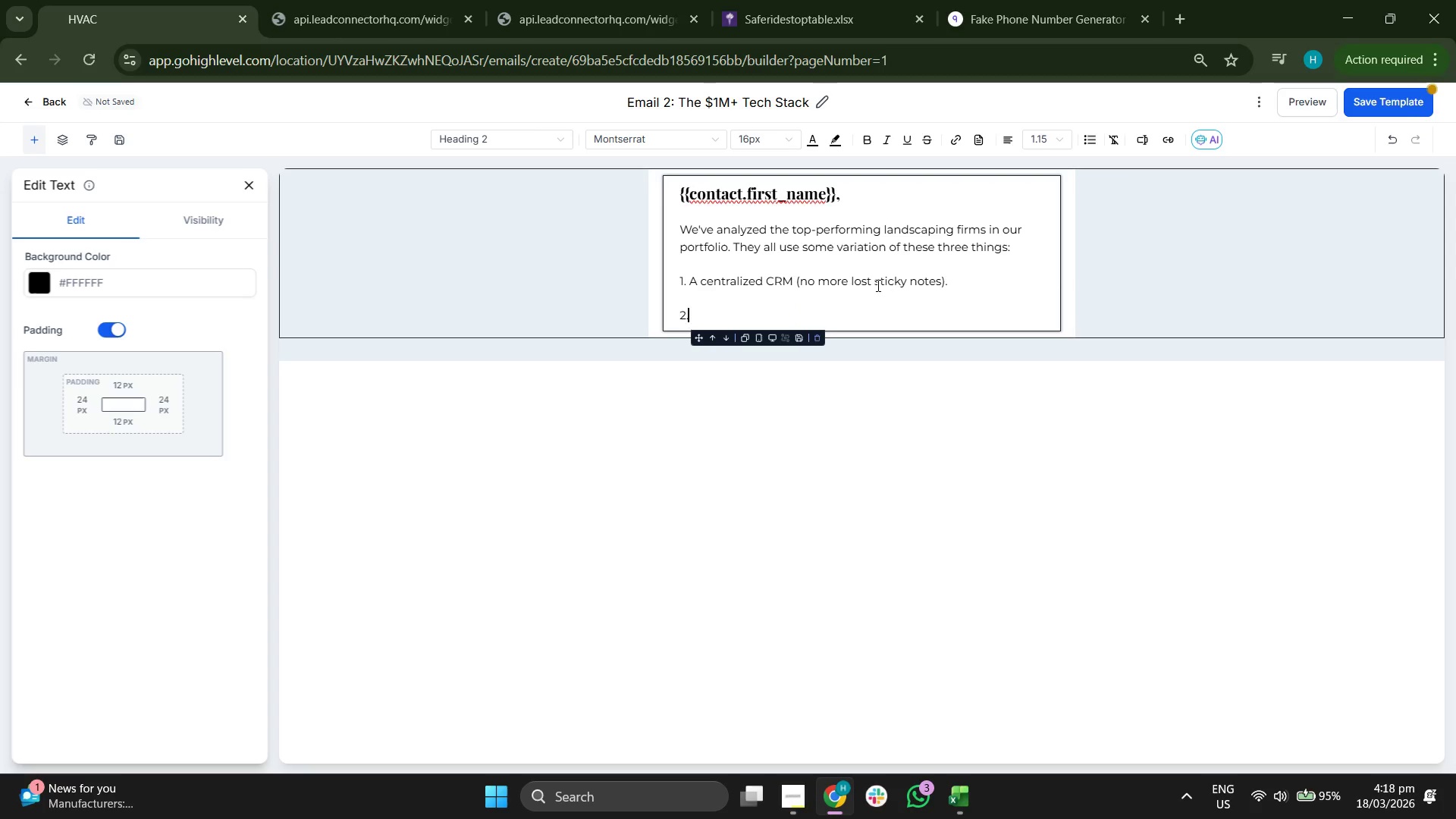 
key(Space)
 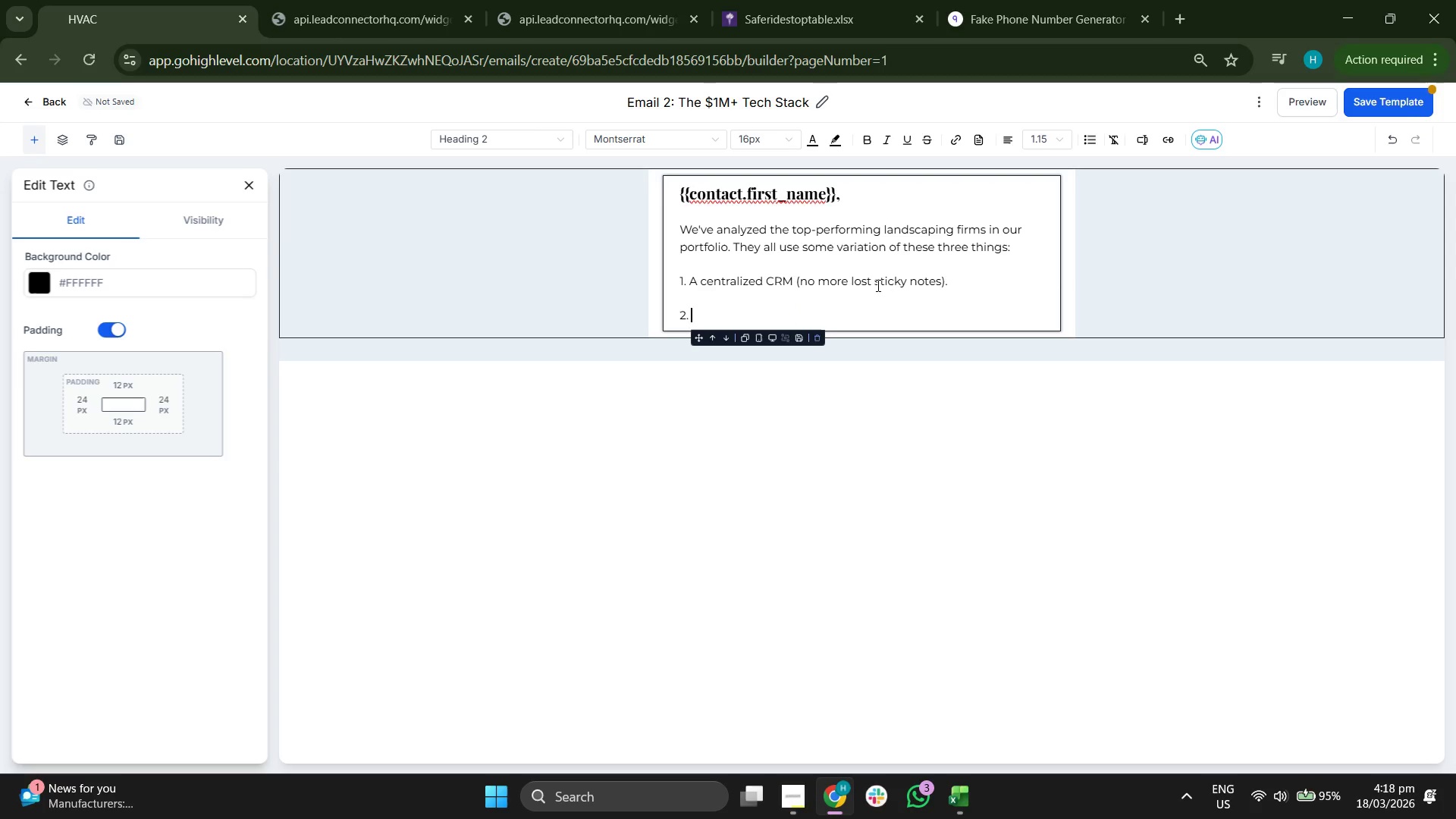 
key(Backspace)
 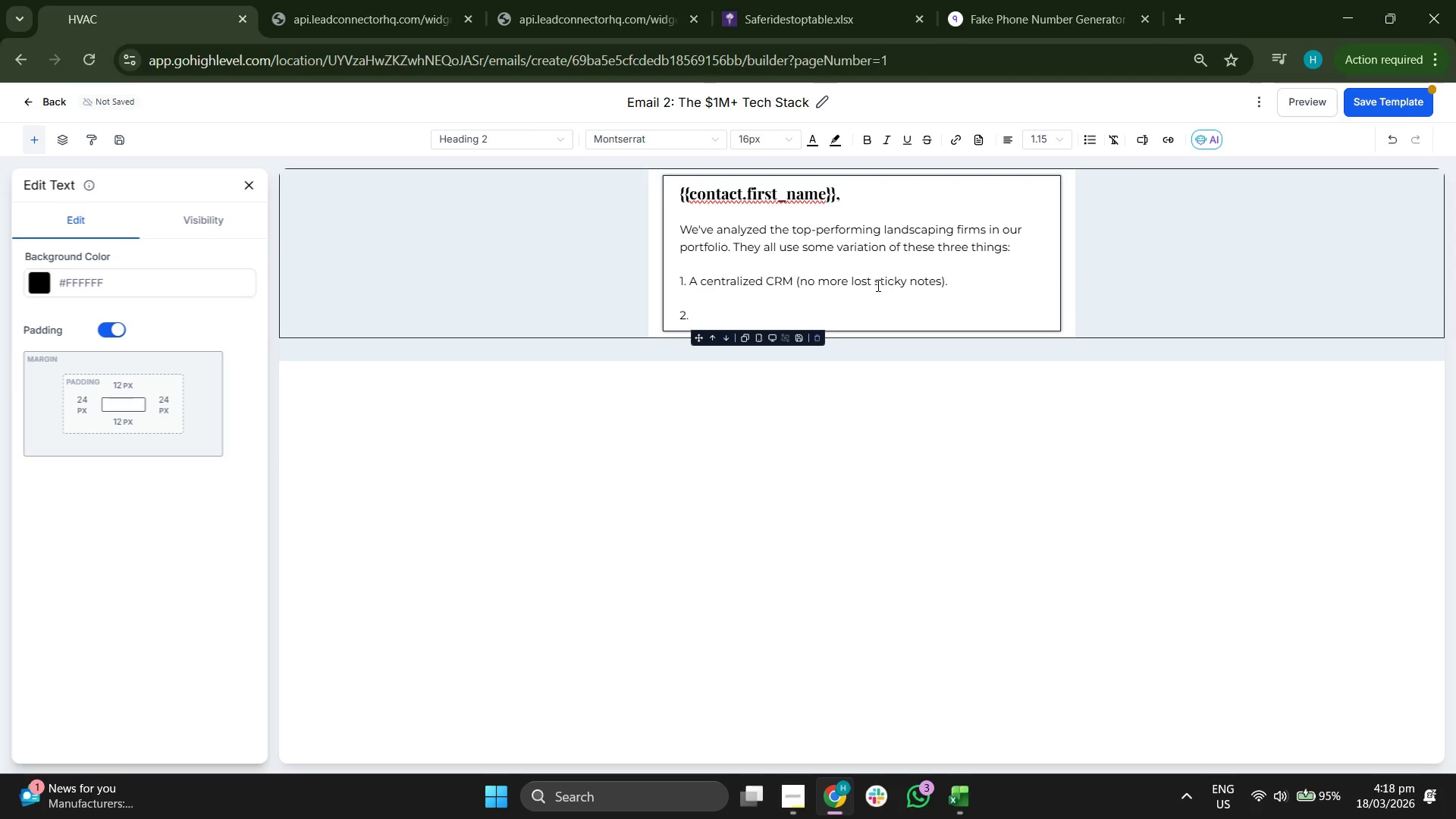 
key(Backspace)
 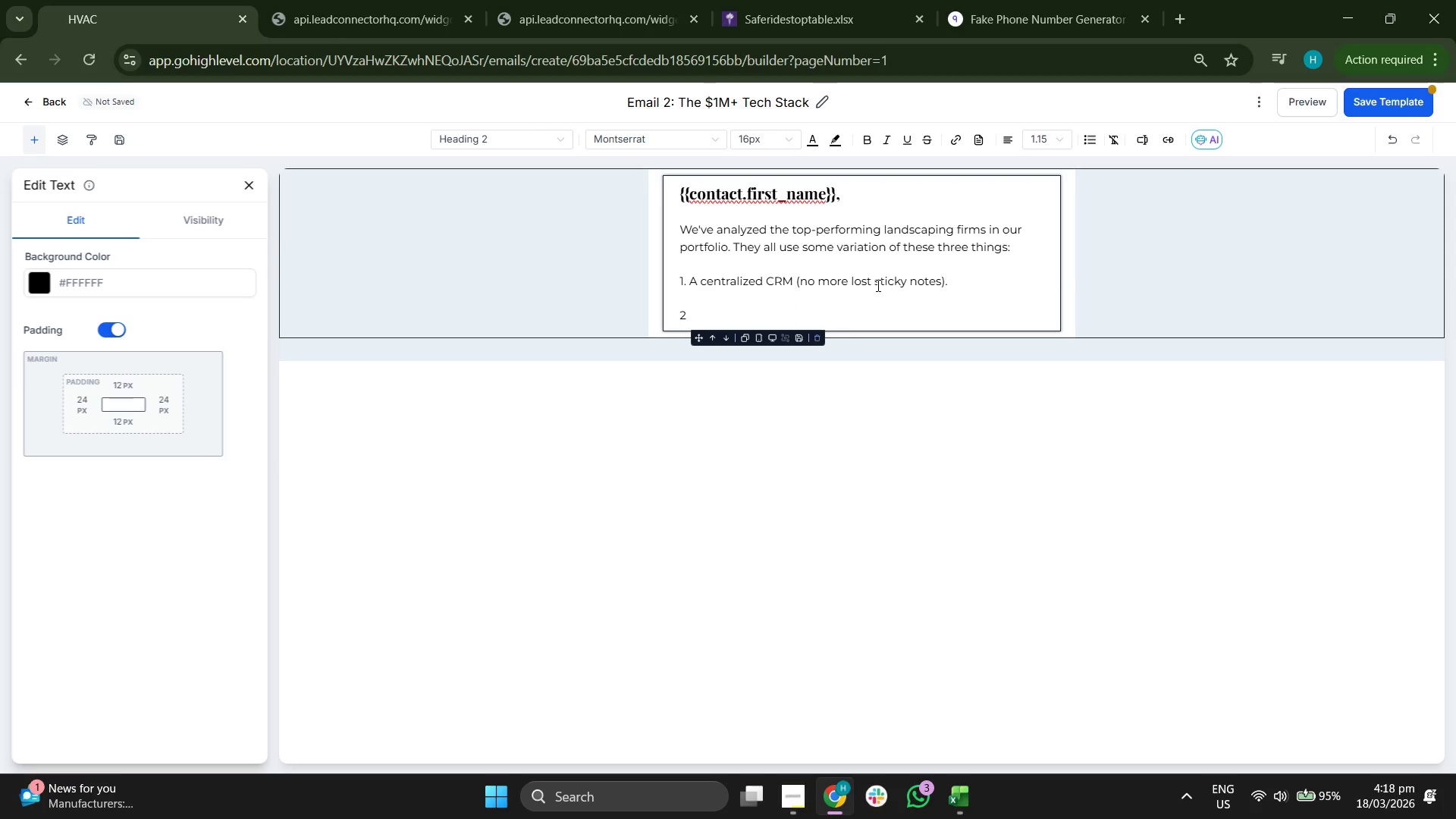 
key(Backspace)
 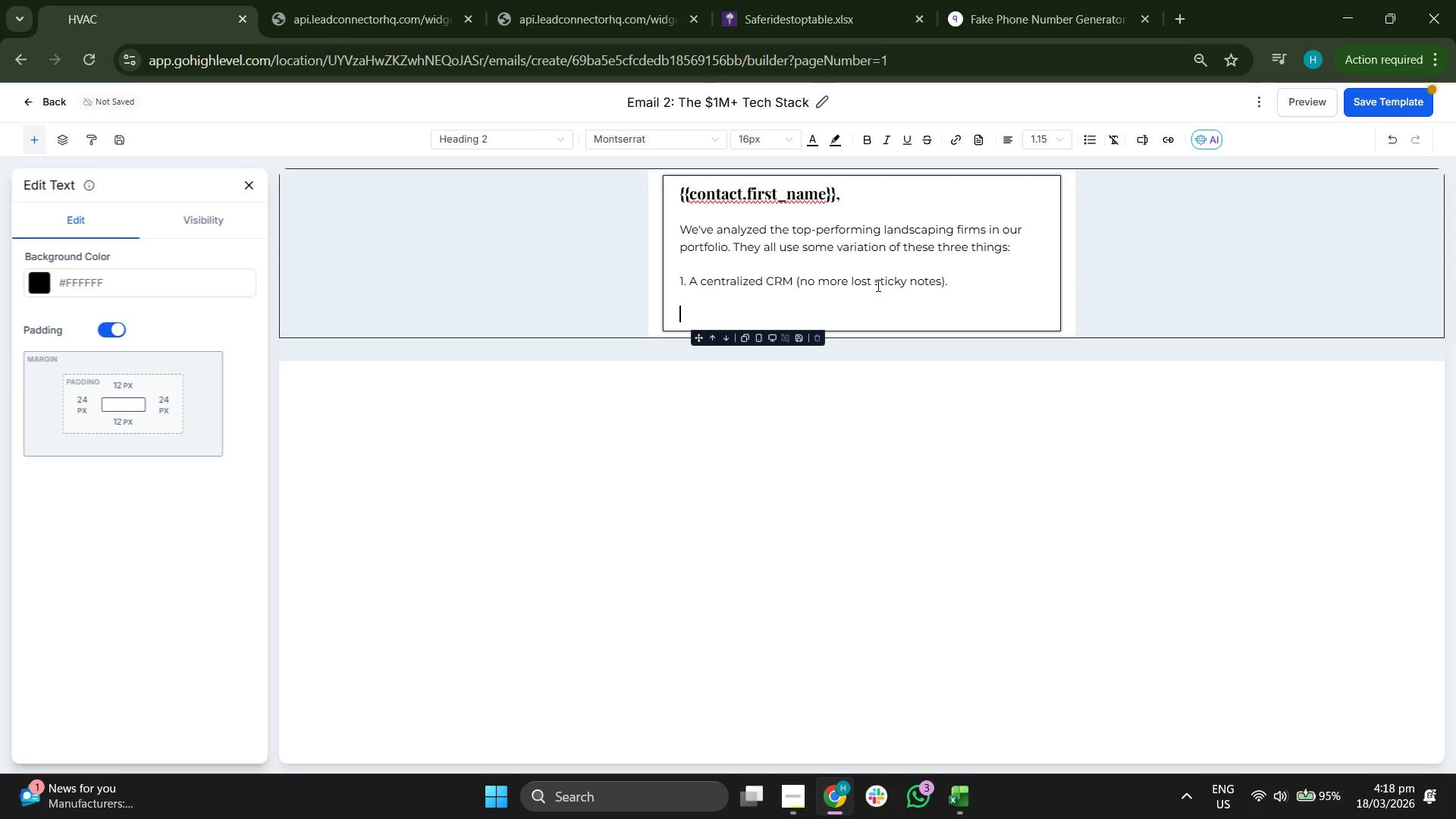 
key(Backspace)
 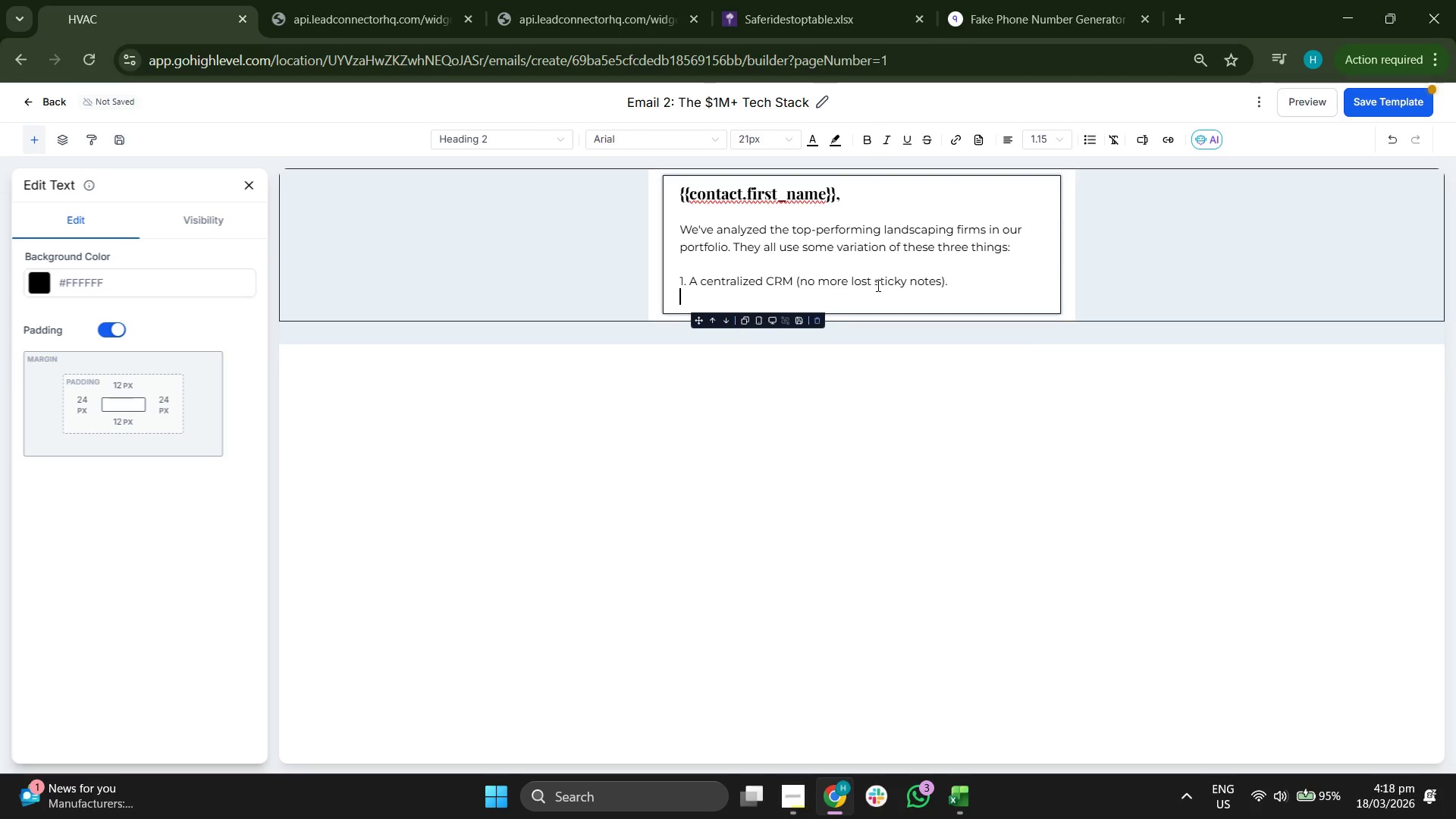 
key(2)
 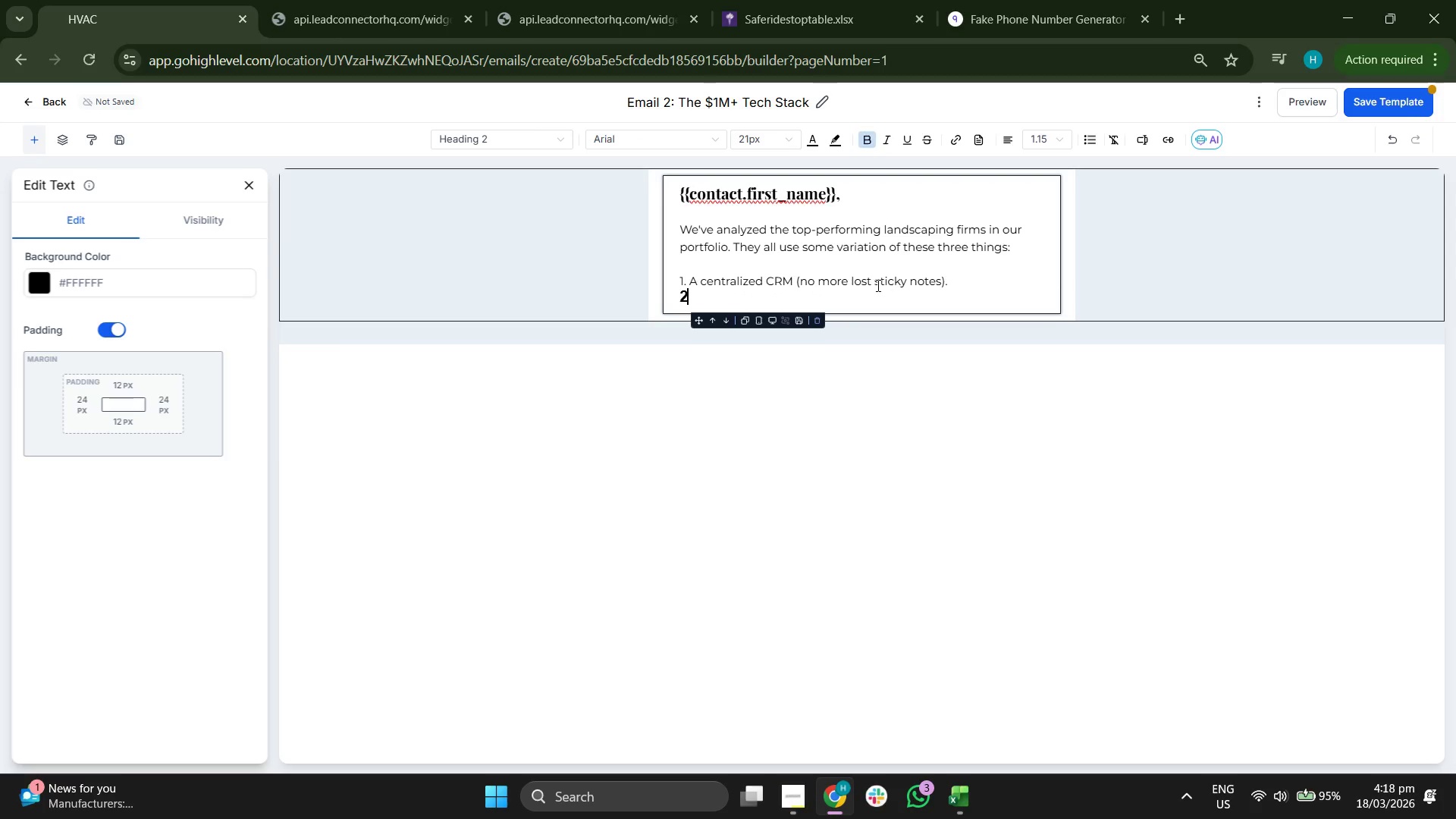 
key(Period)
 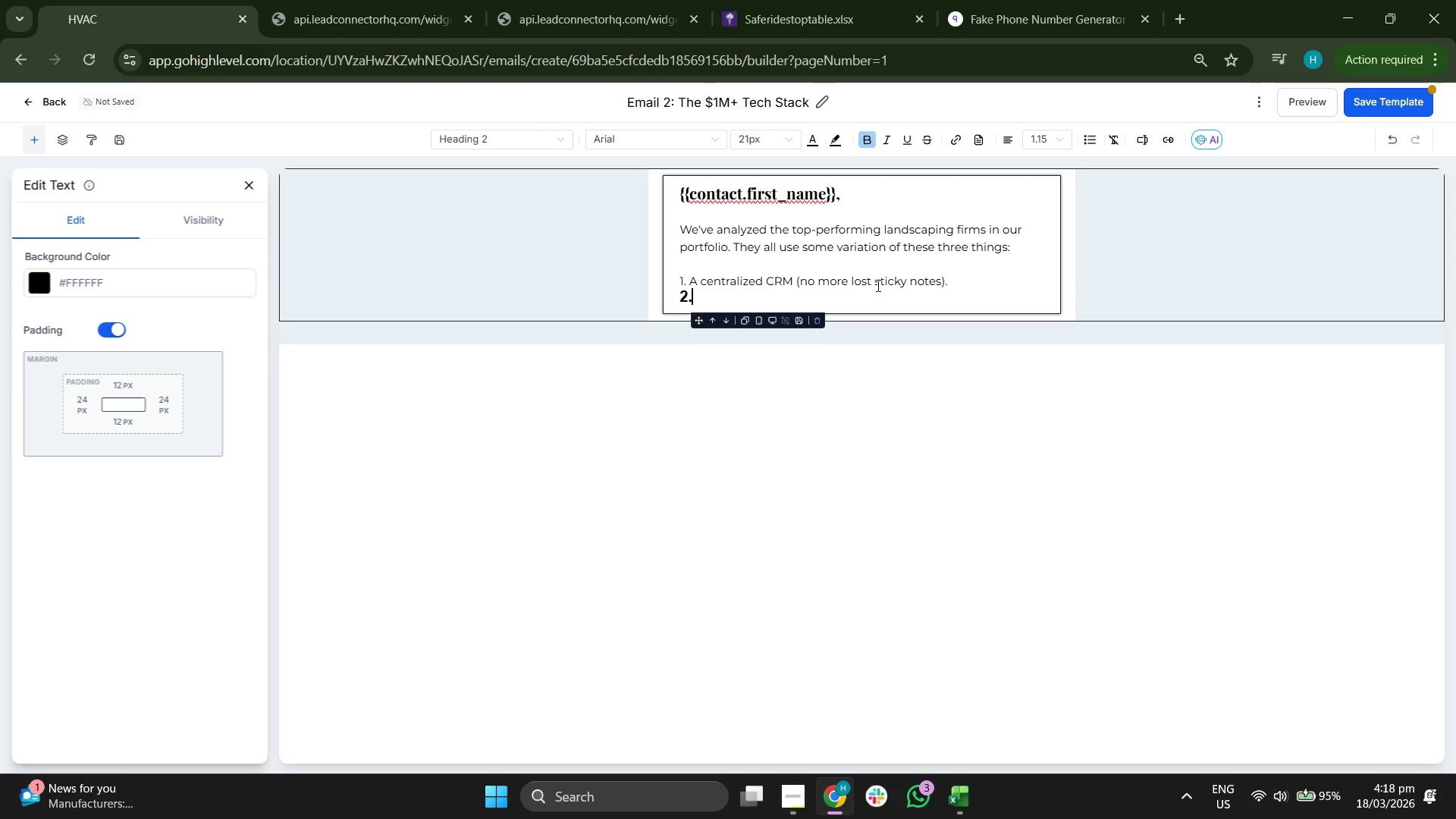 
key(Space)
 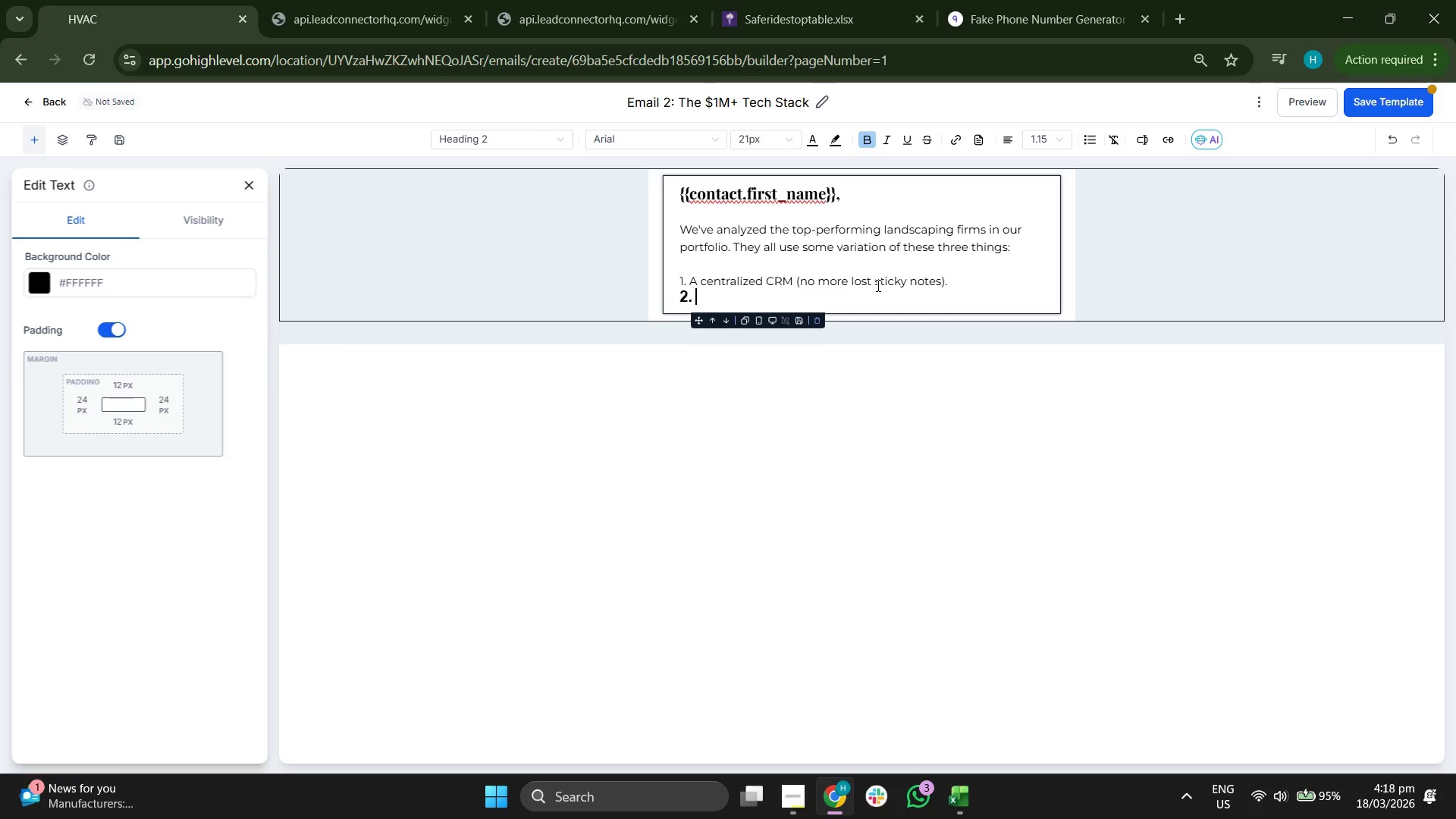 
key(Backspace)
 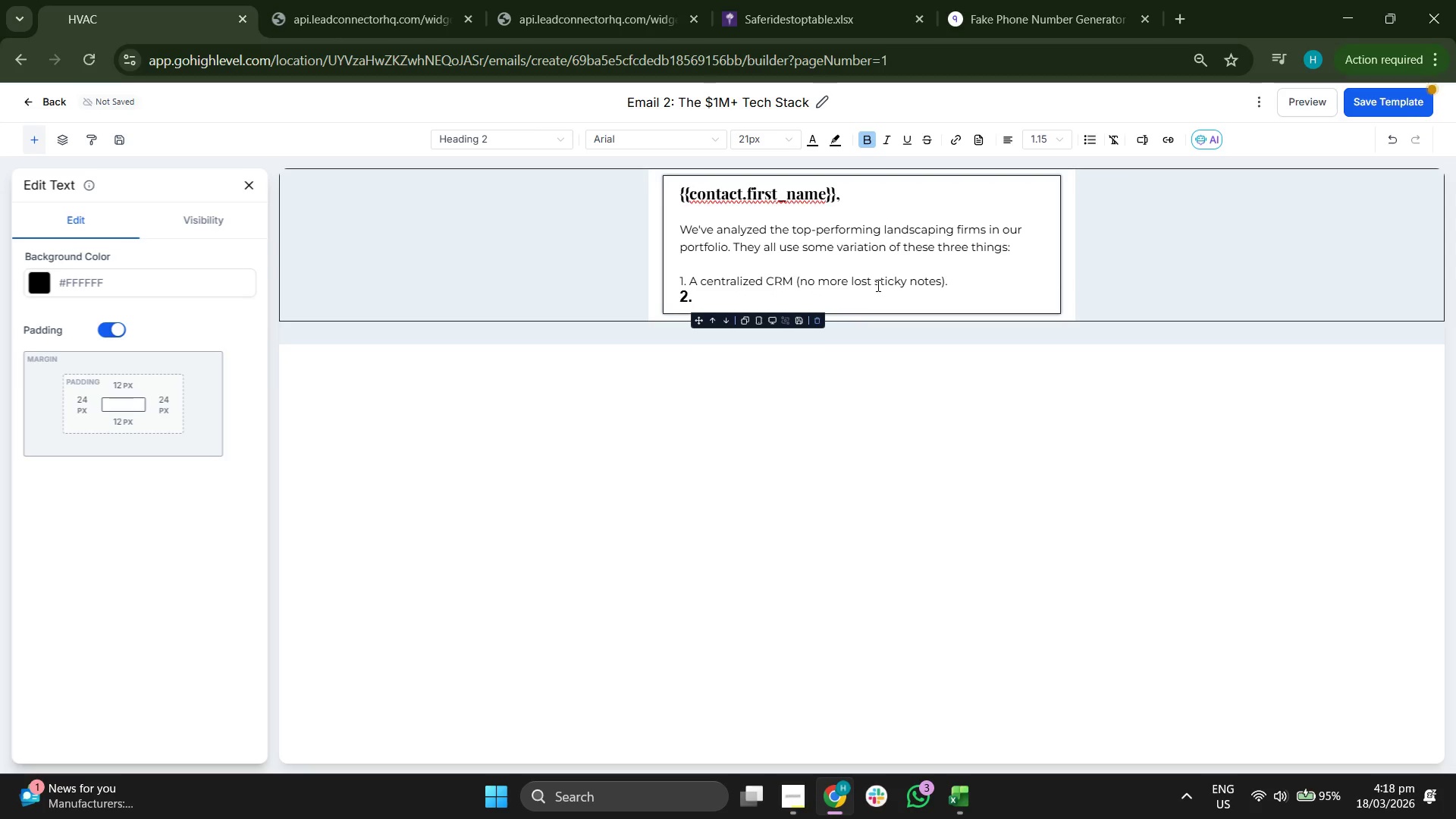 
key(Backspace)
 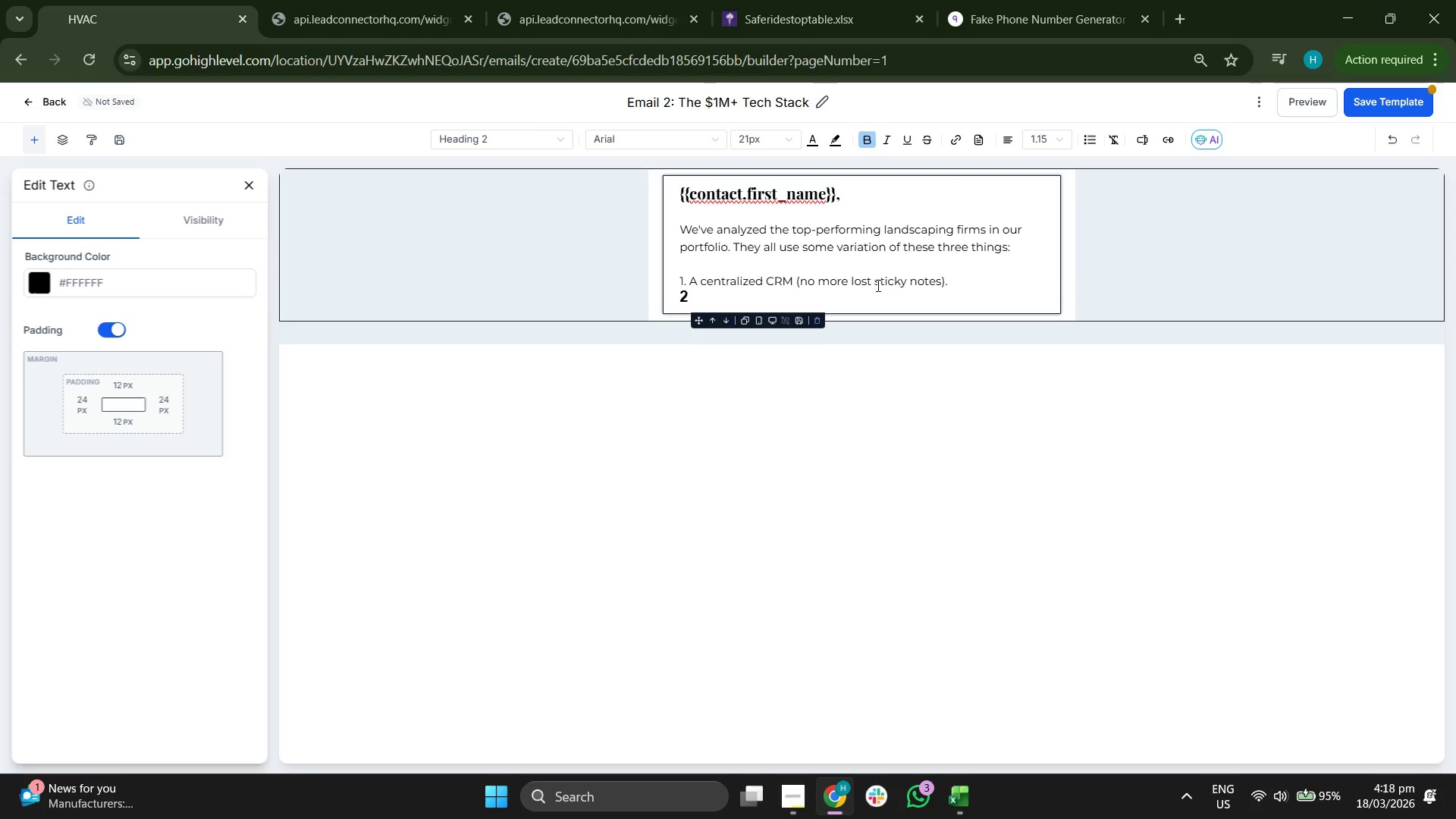 
key(Backspace)
 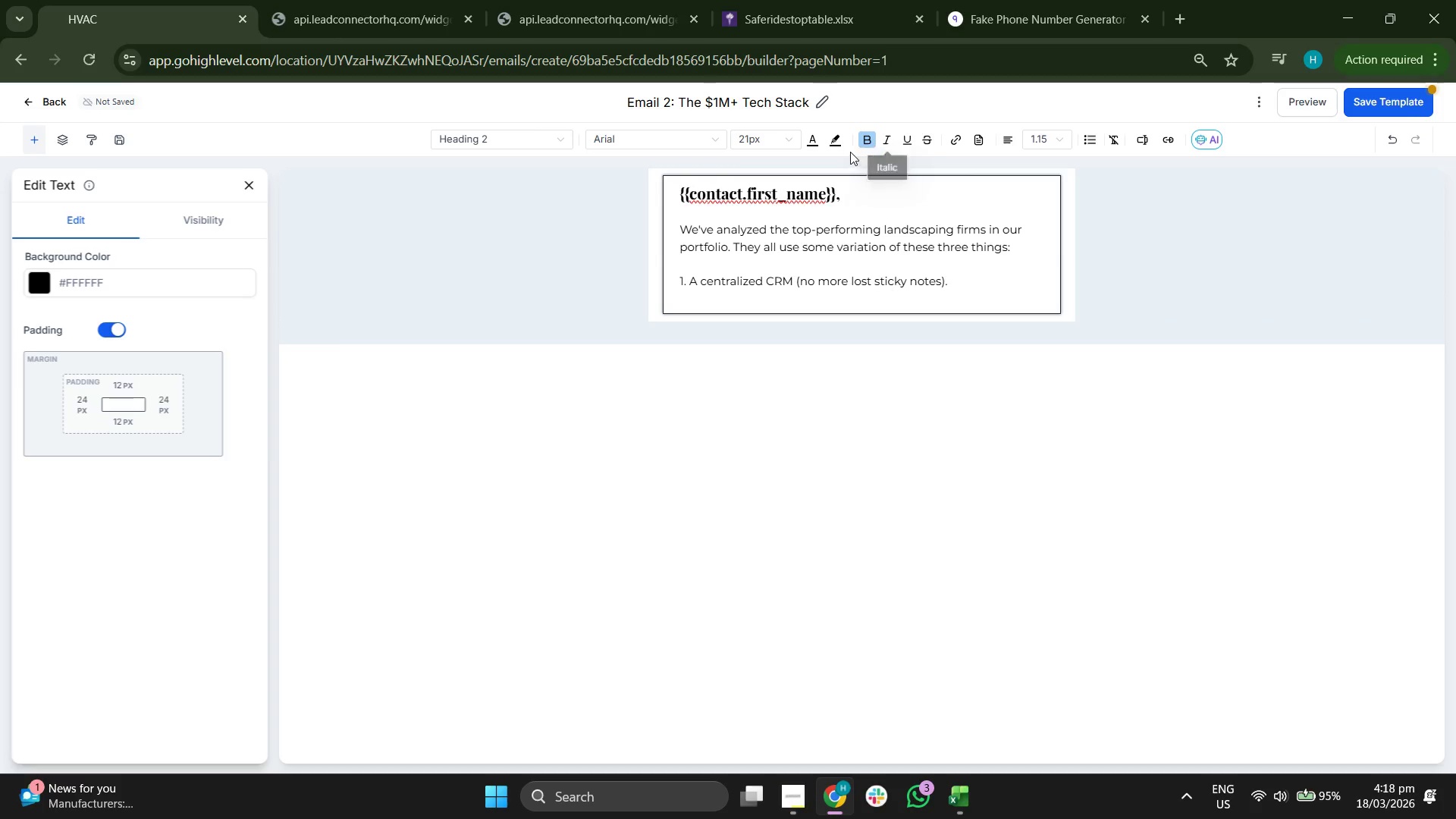 
left_click([860, 136])
 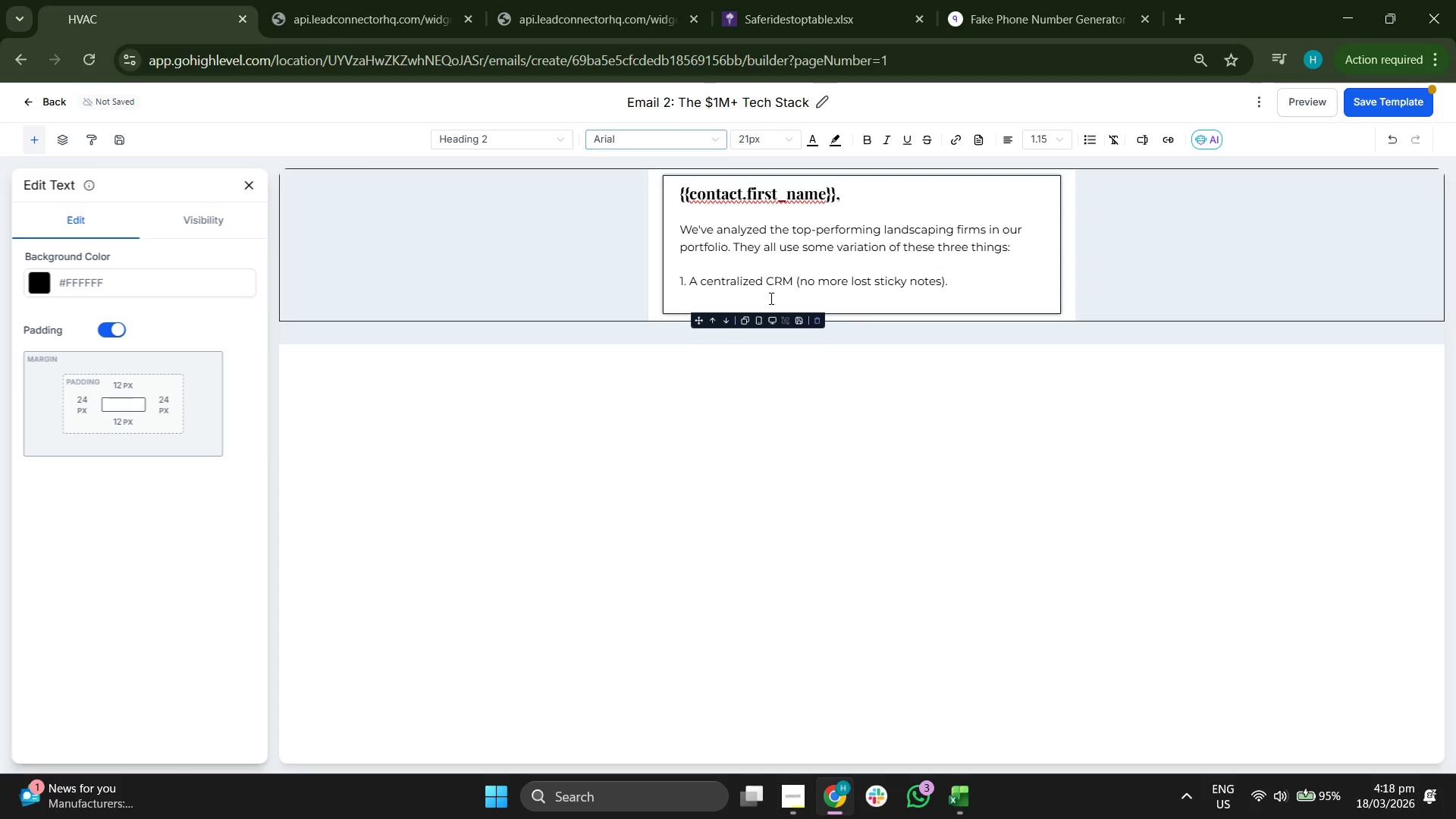 
left_click([893, 266])
 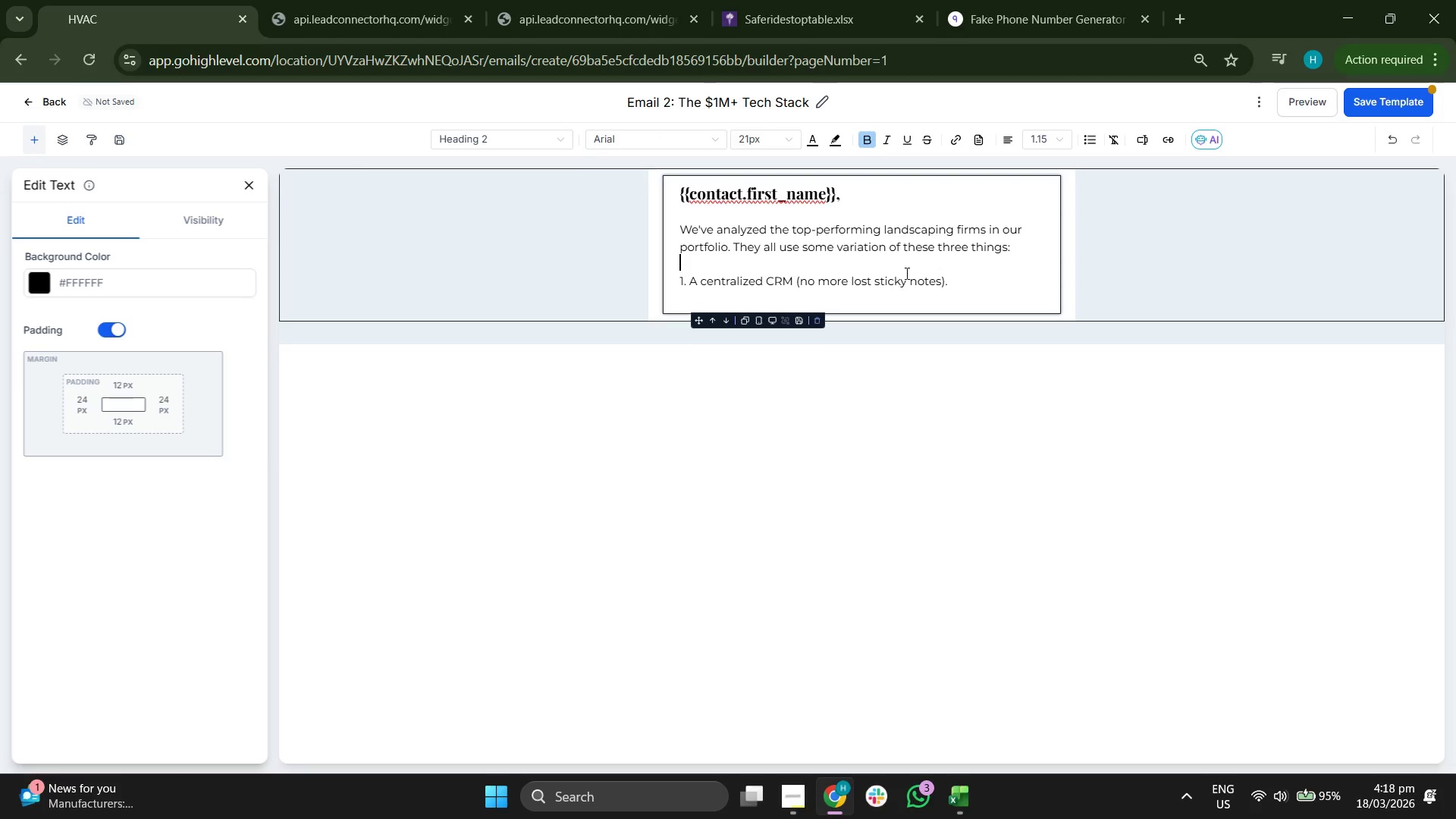 
left_click([905, 275])
 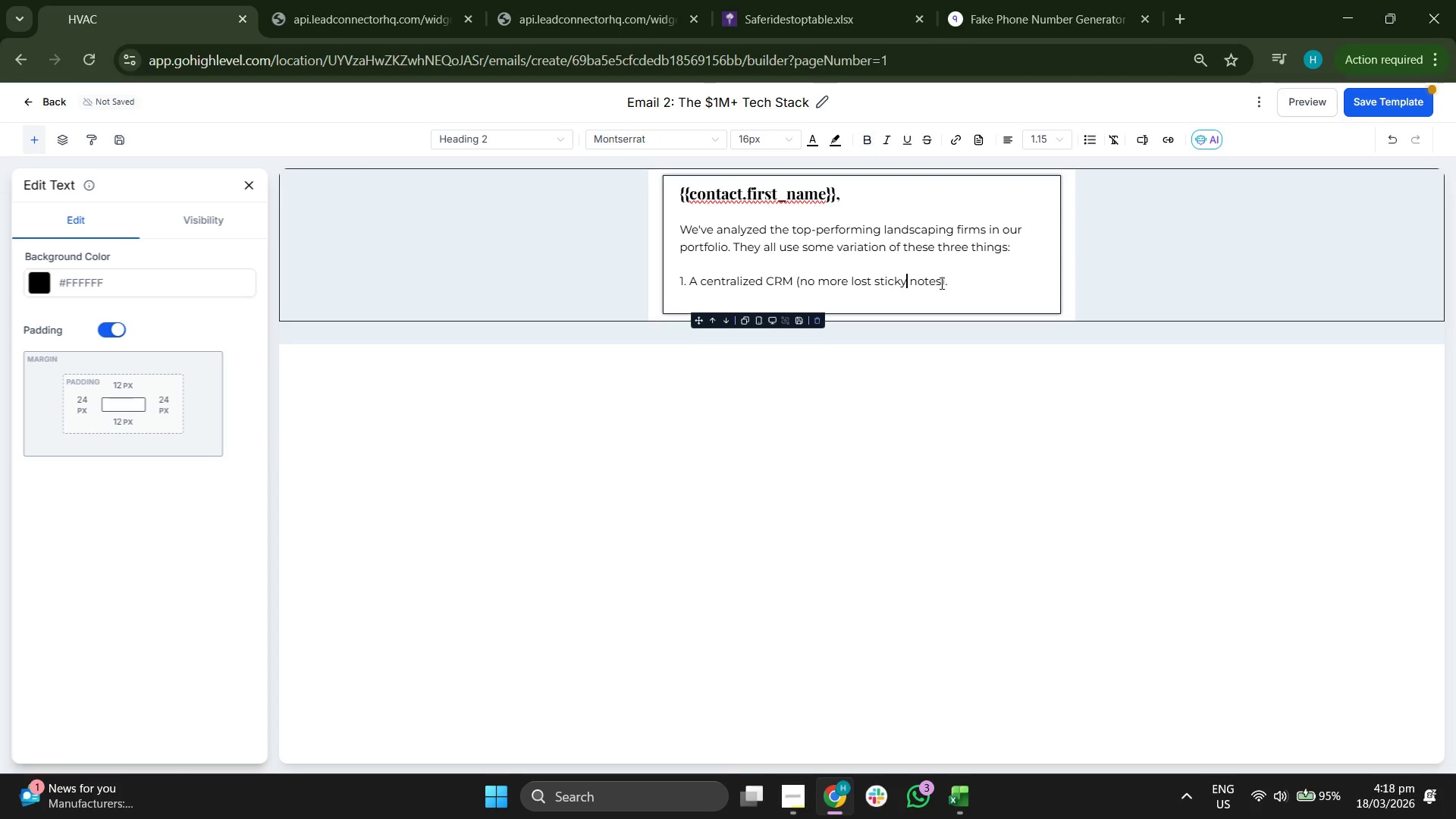 
left_click([954, 281])
 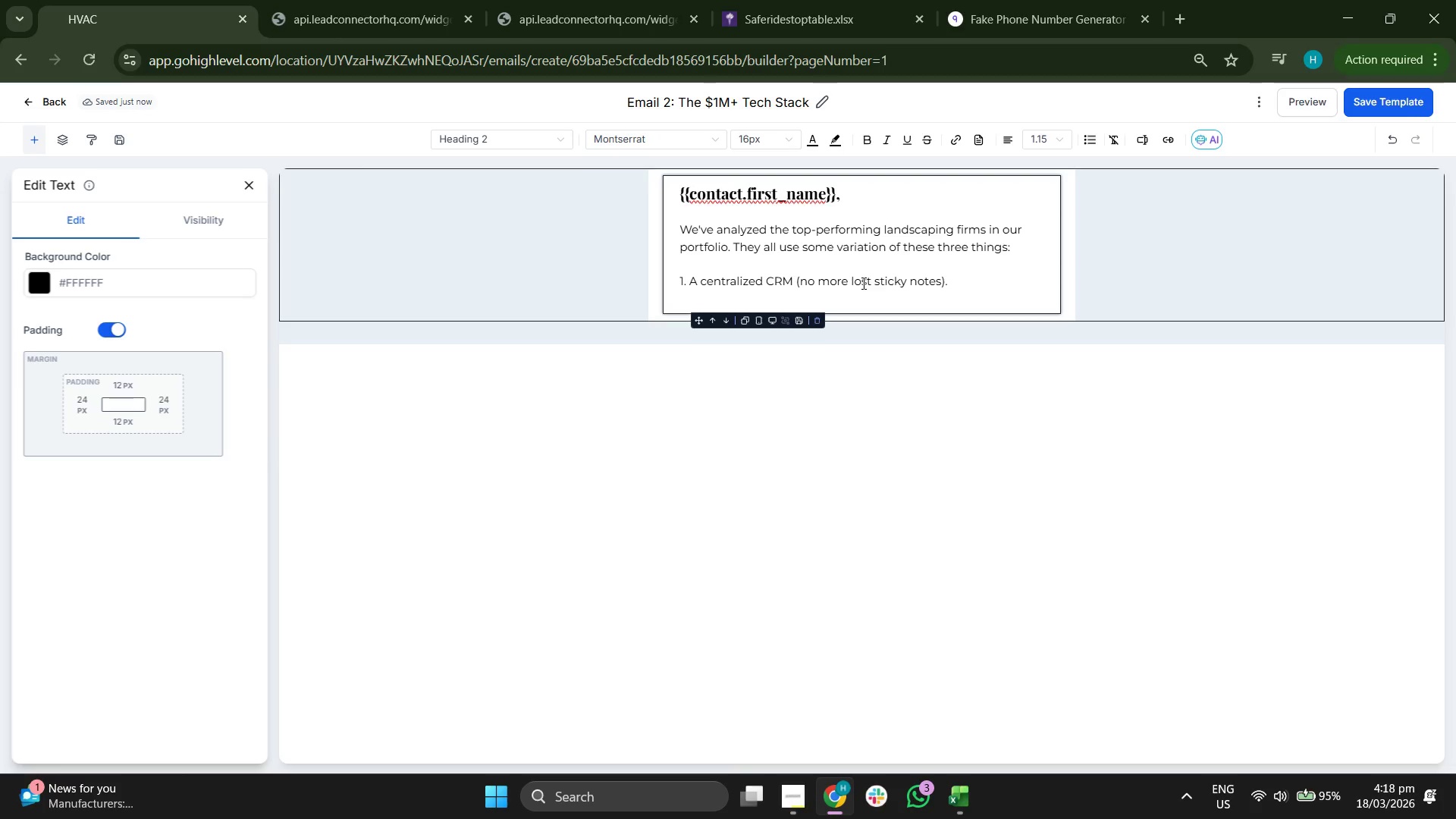 
key(ArrowDown)
 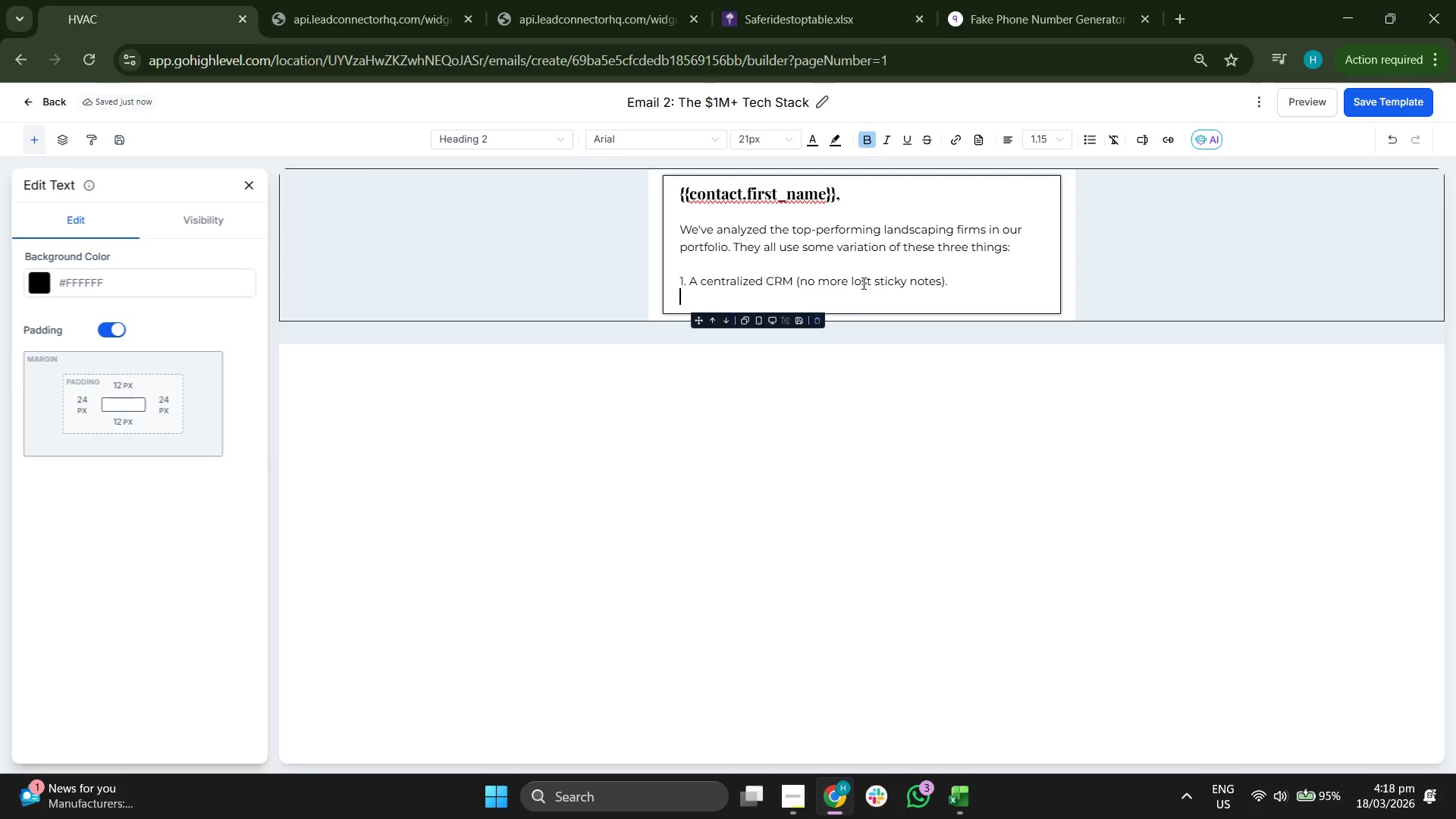 
key(2)
 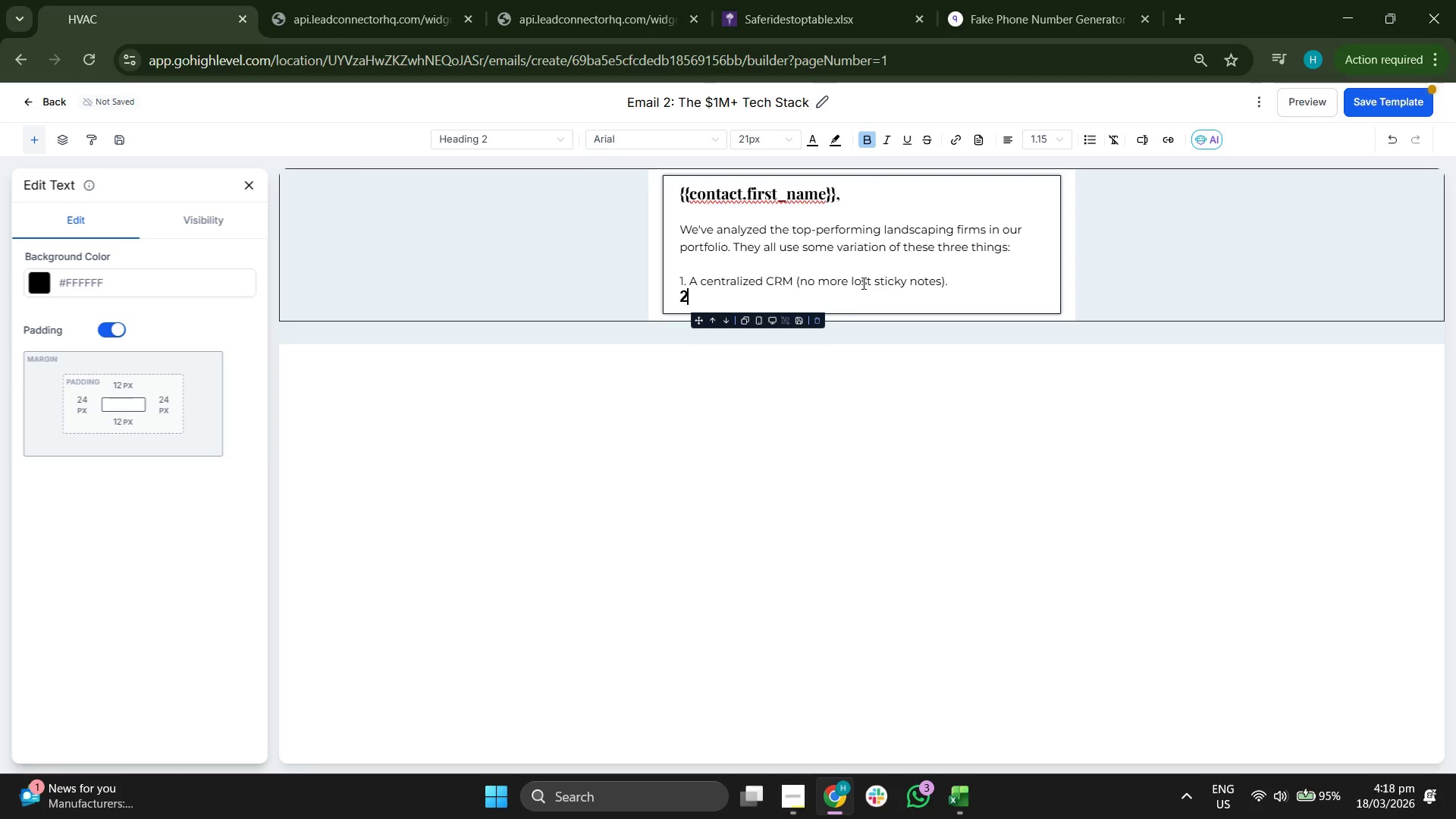 
key(Backspace)
 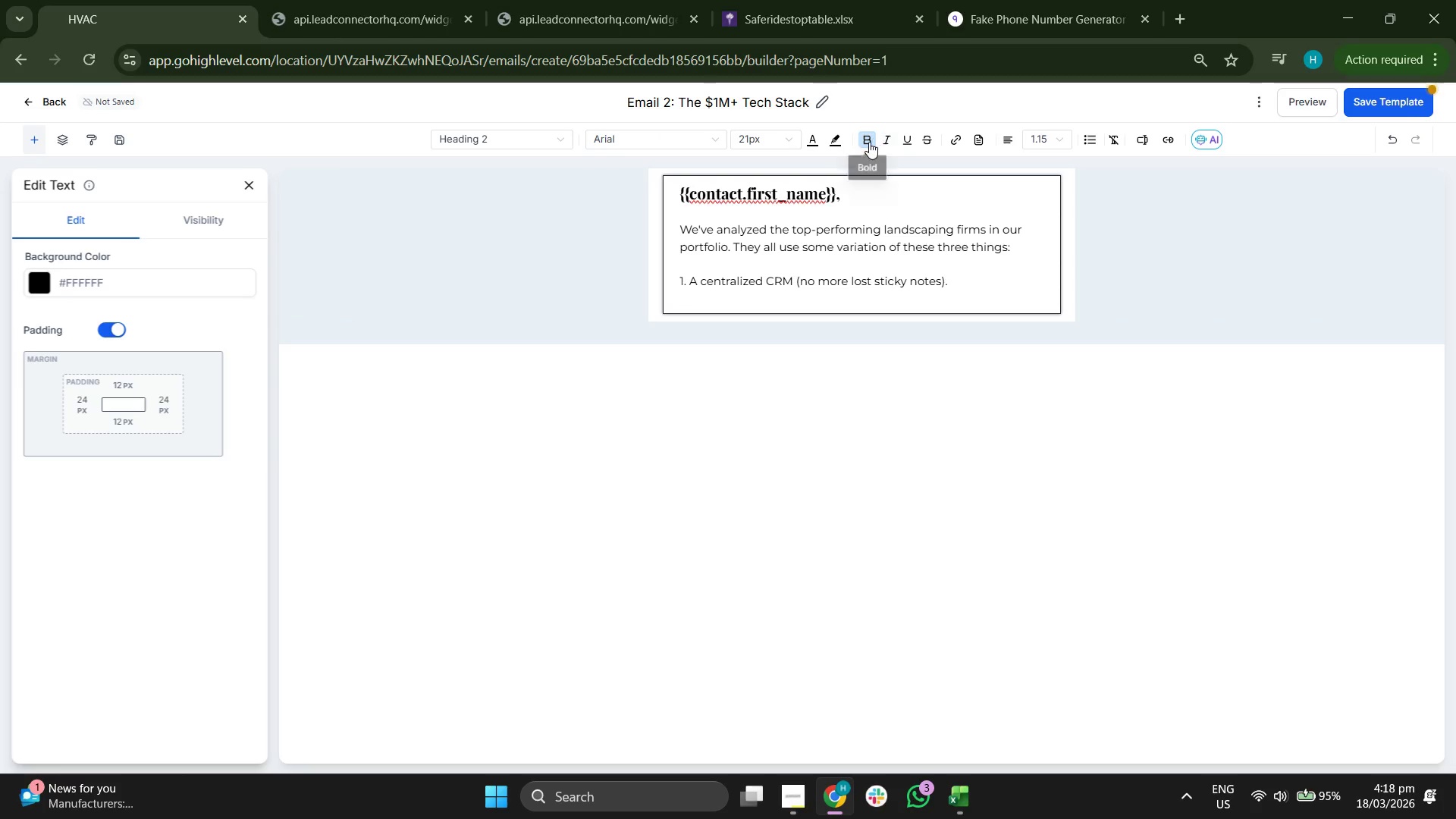 
double_click([657, 145])
 